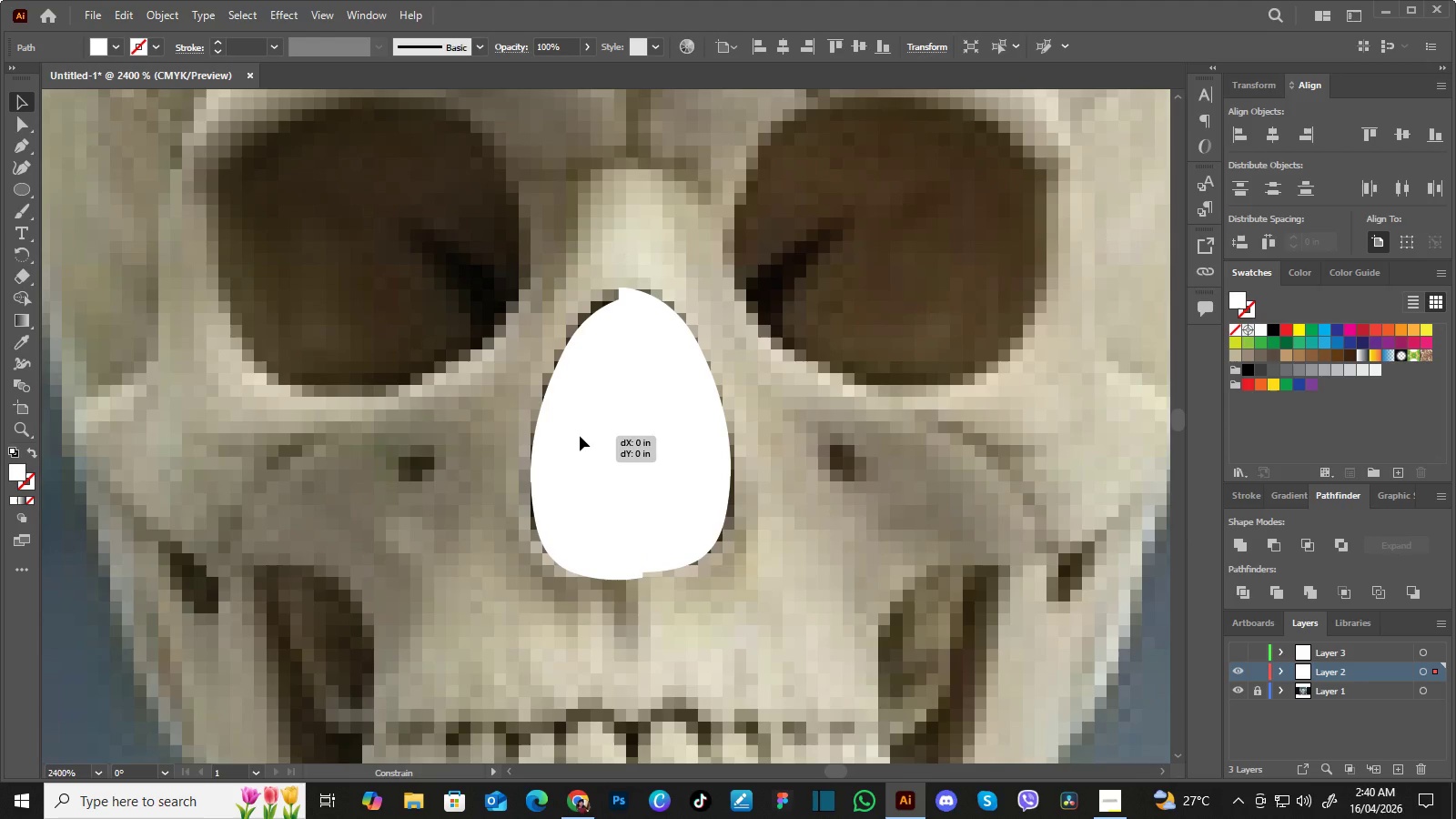 
hold_key(key=ShiftLeft, duration=1.52)
 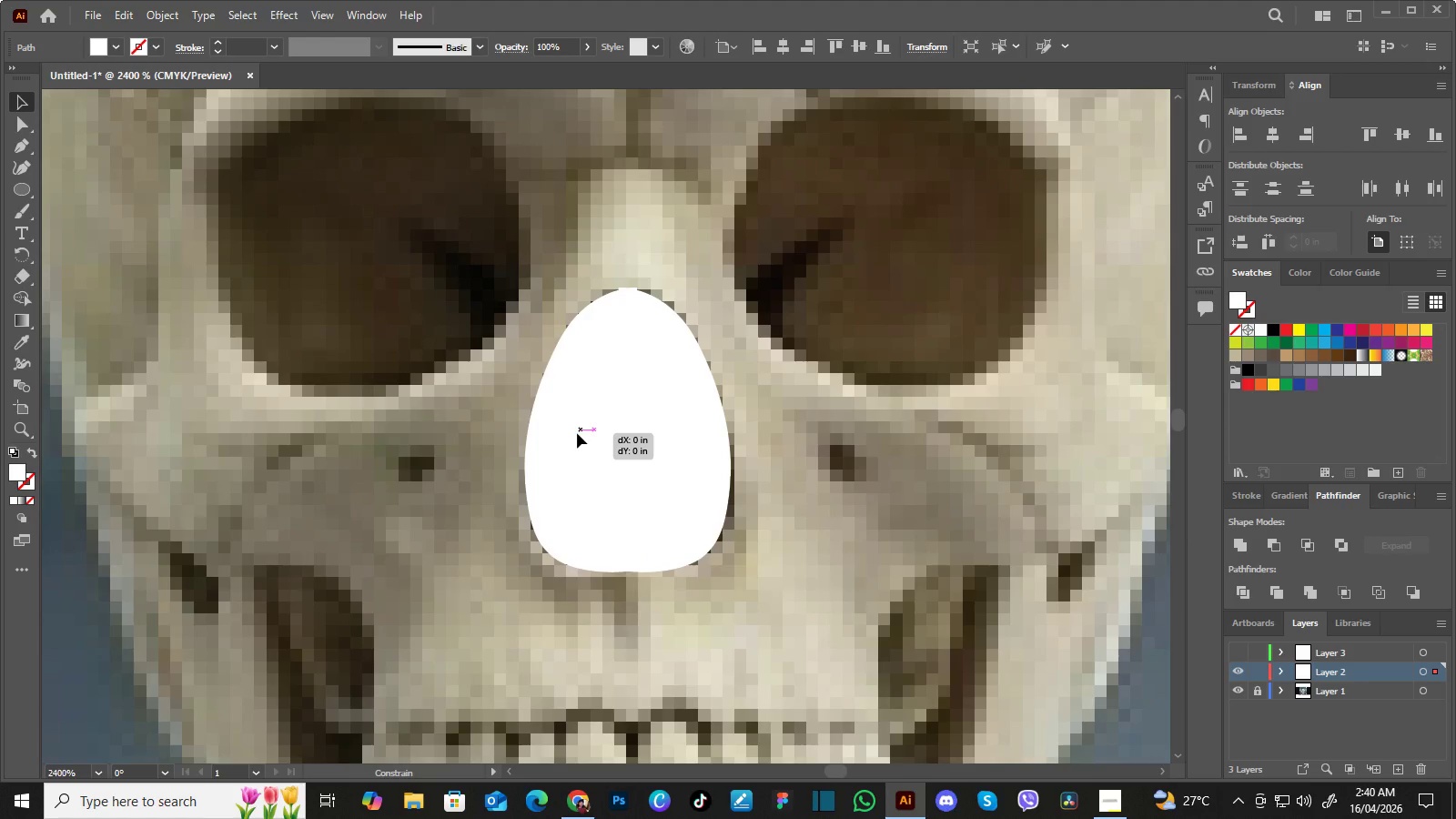 
hold_key(key=ShiftLeft, duration=1.41)
 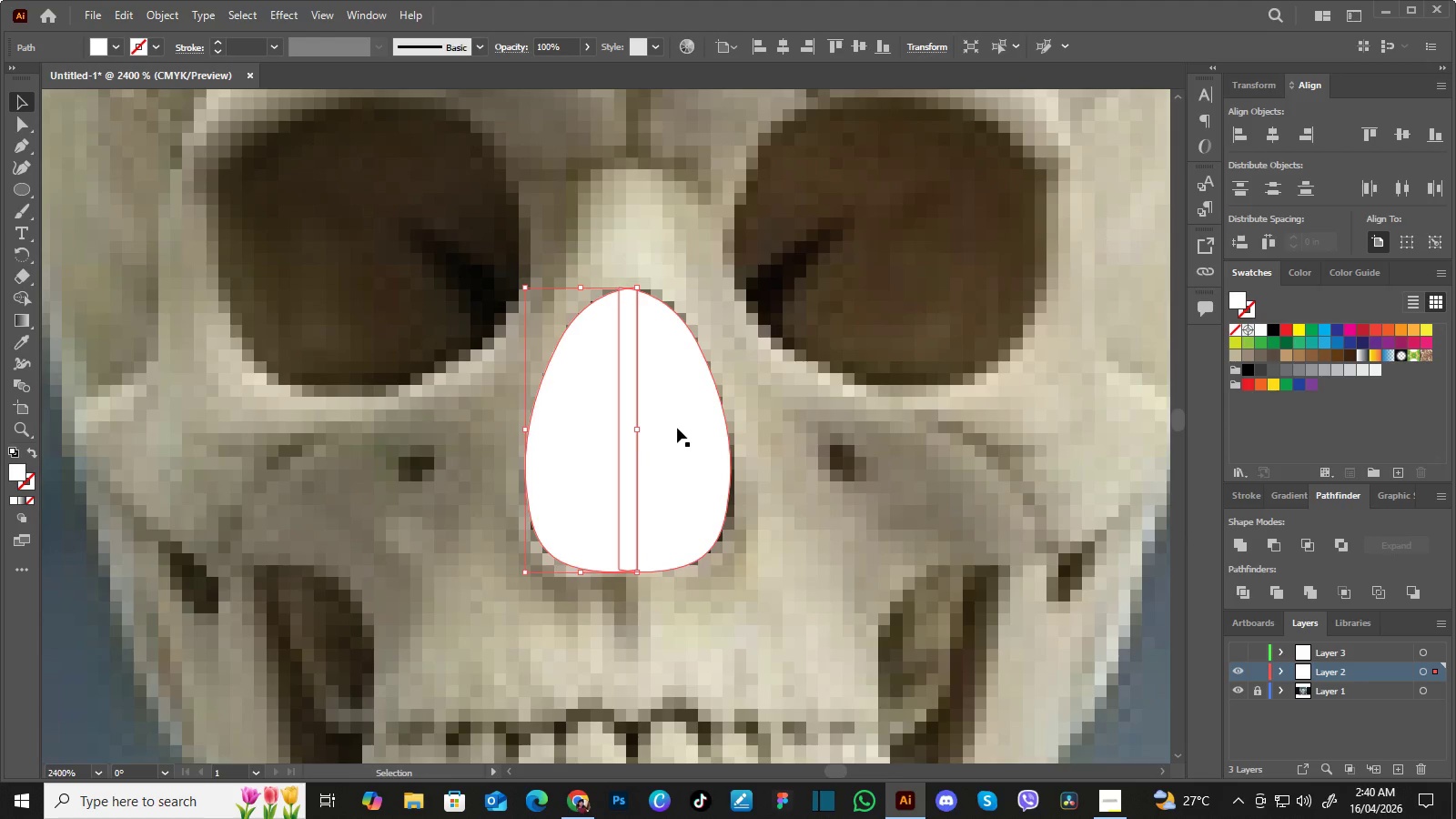 
left_click([677, 428])
 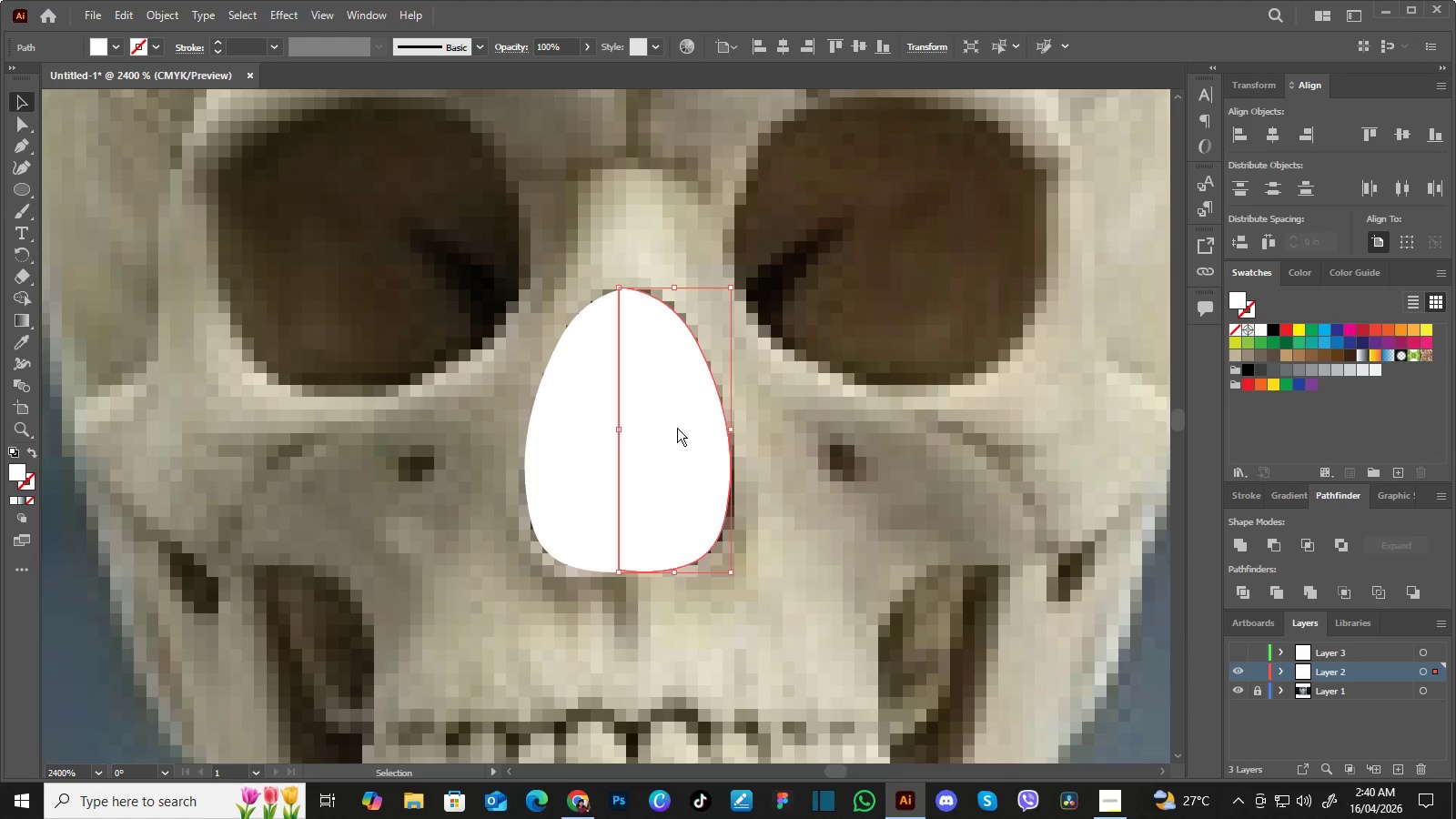 
right_click([677, 428])
 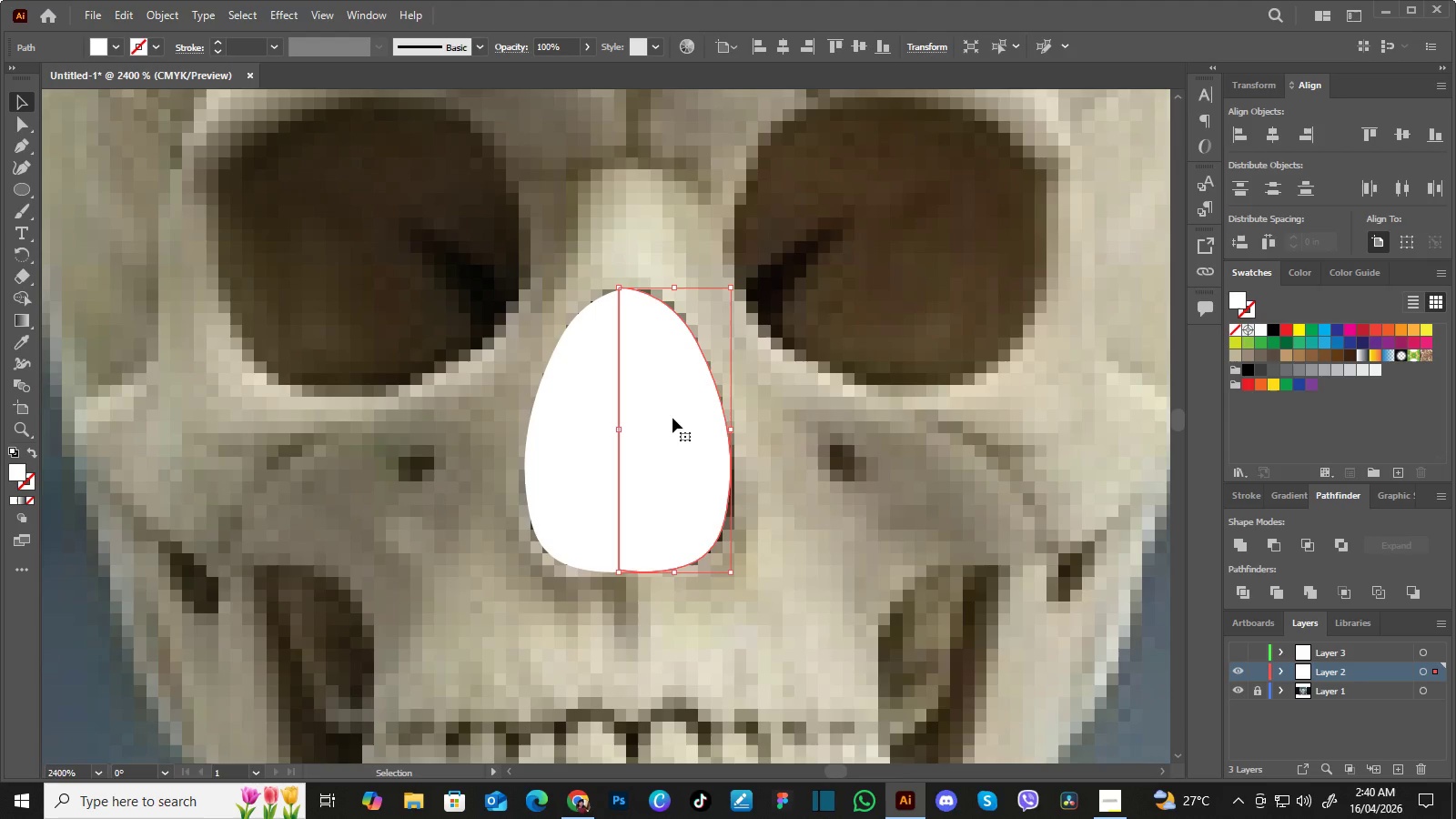 
left_click([873, 475])
 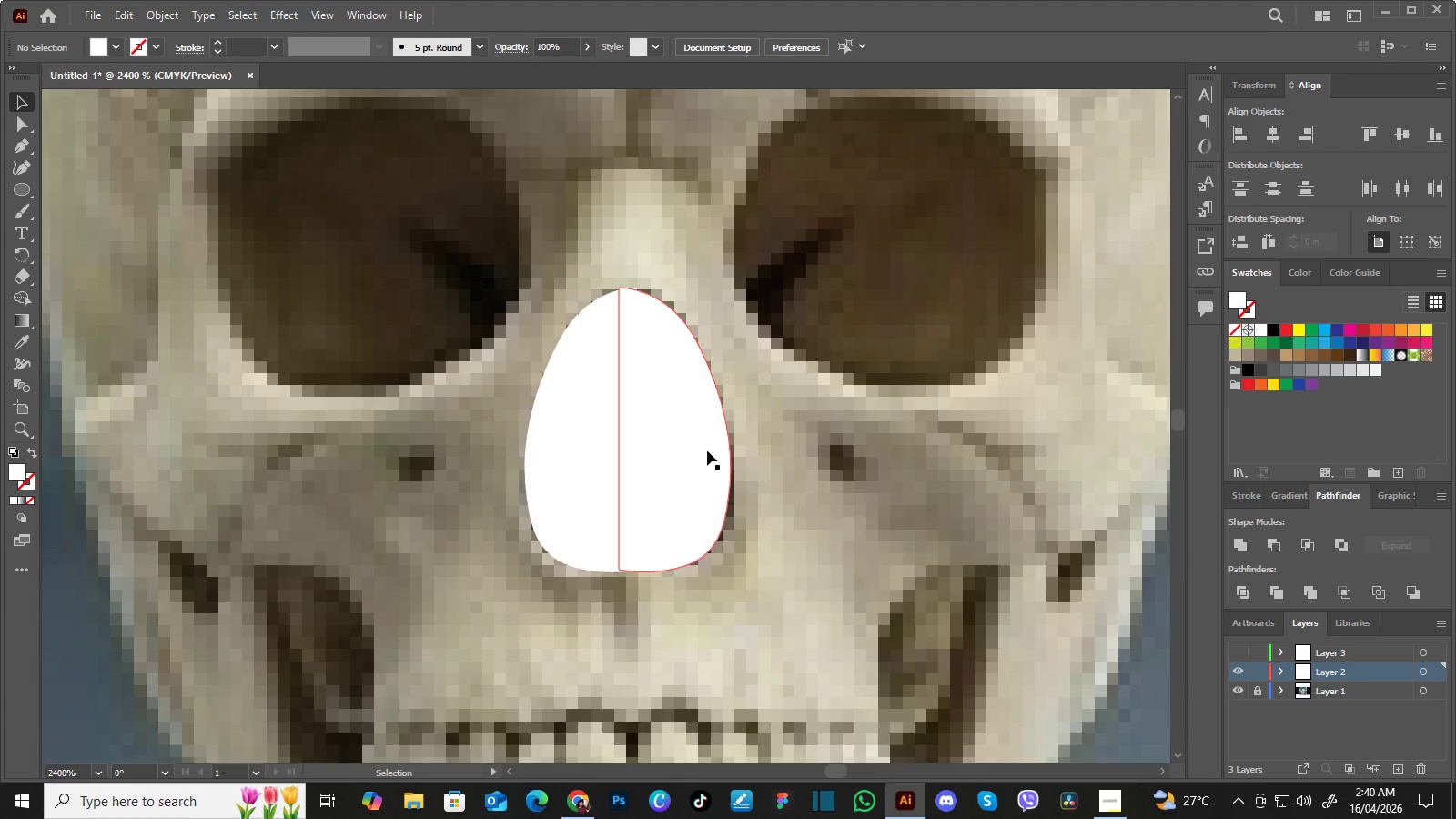 
left_click([707, 450])
 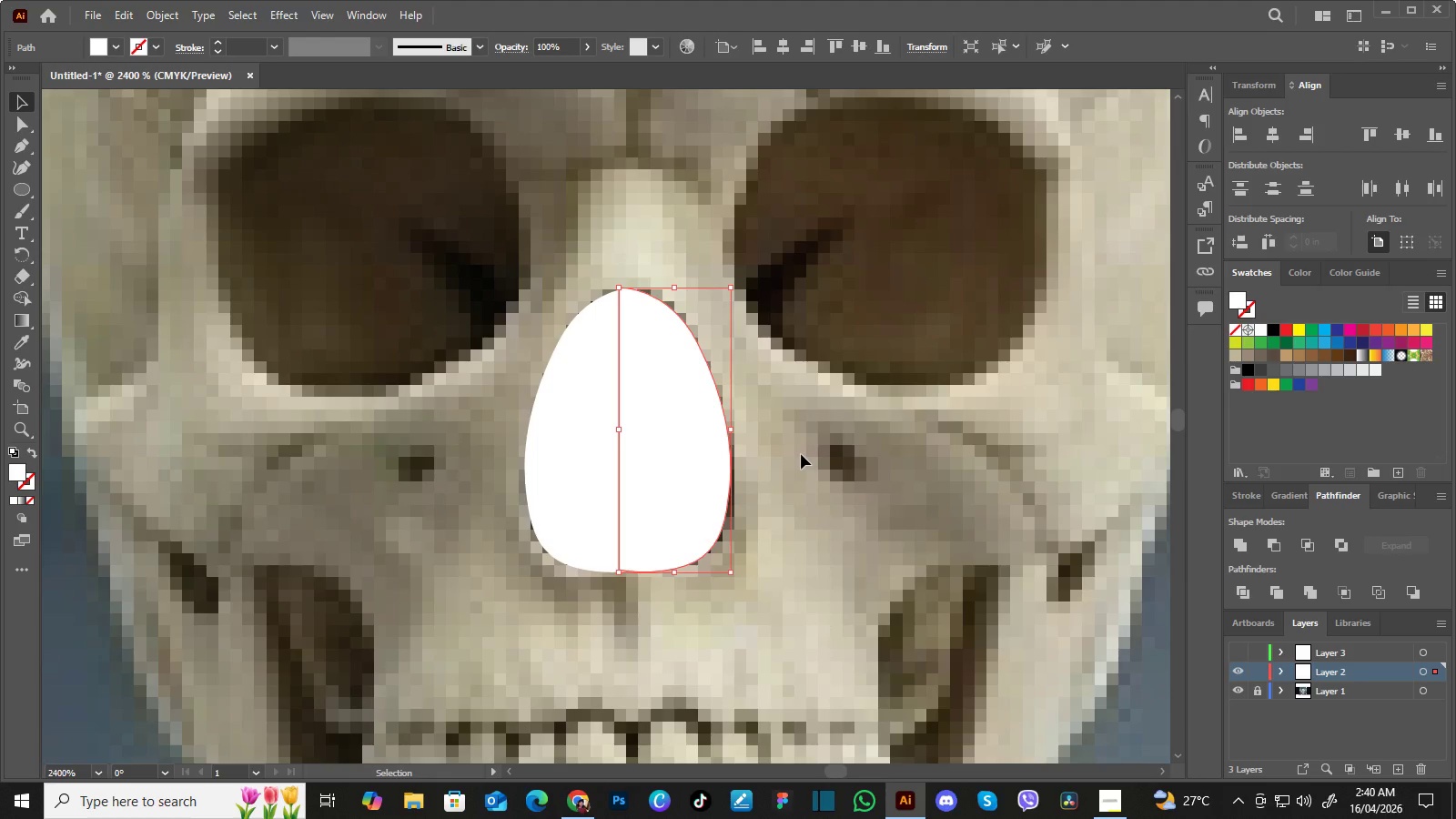 
key(ArrowRight)
 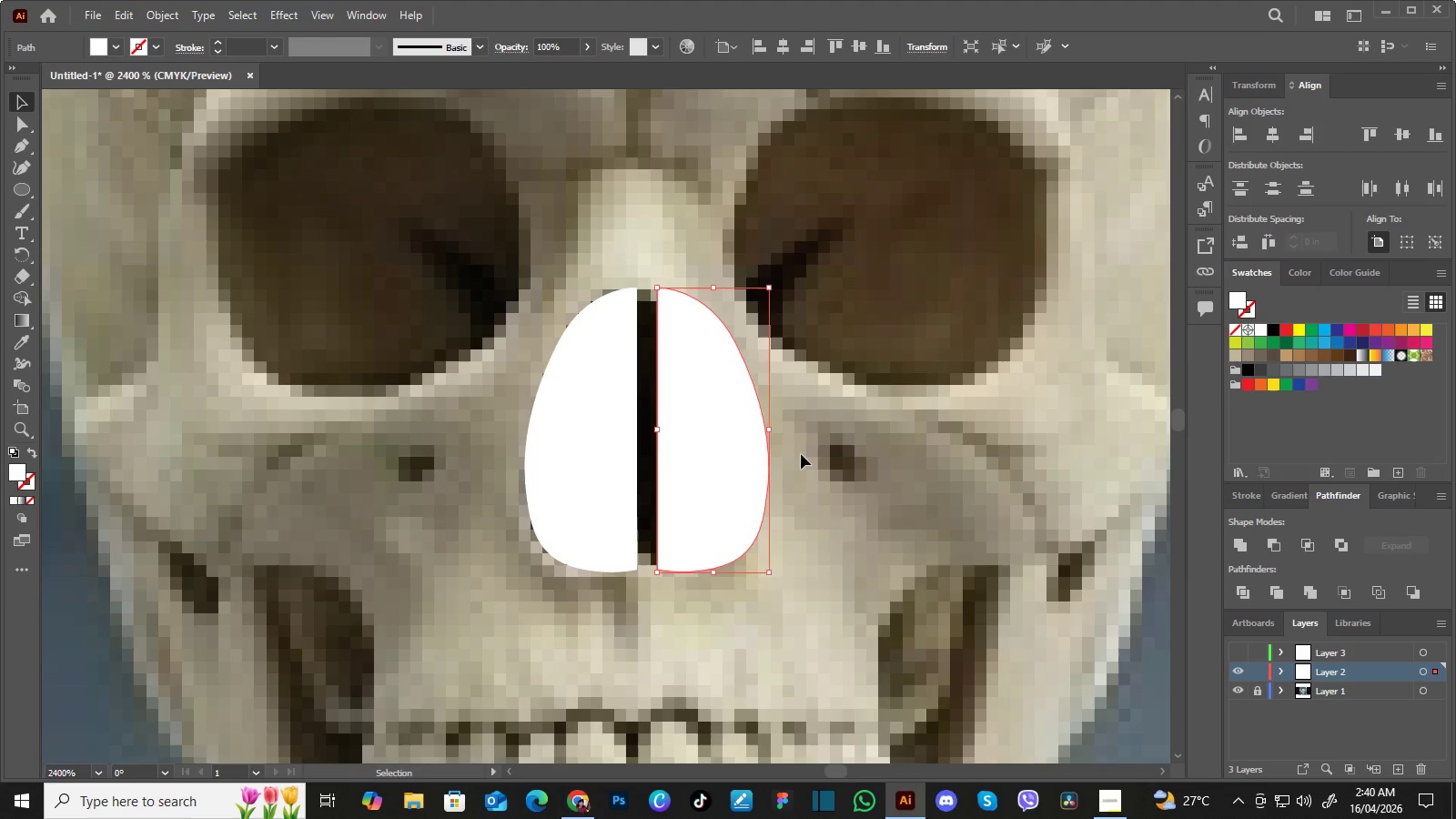 
key(ArrowLeft)
 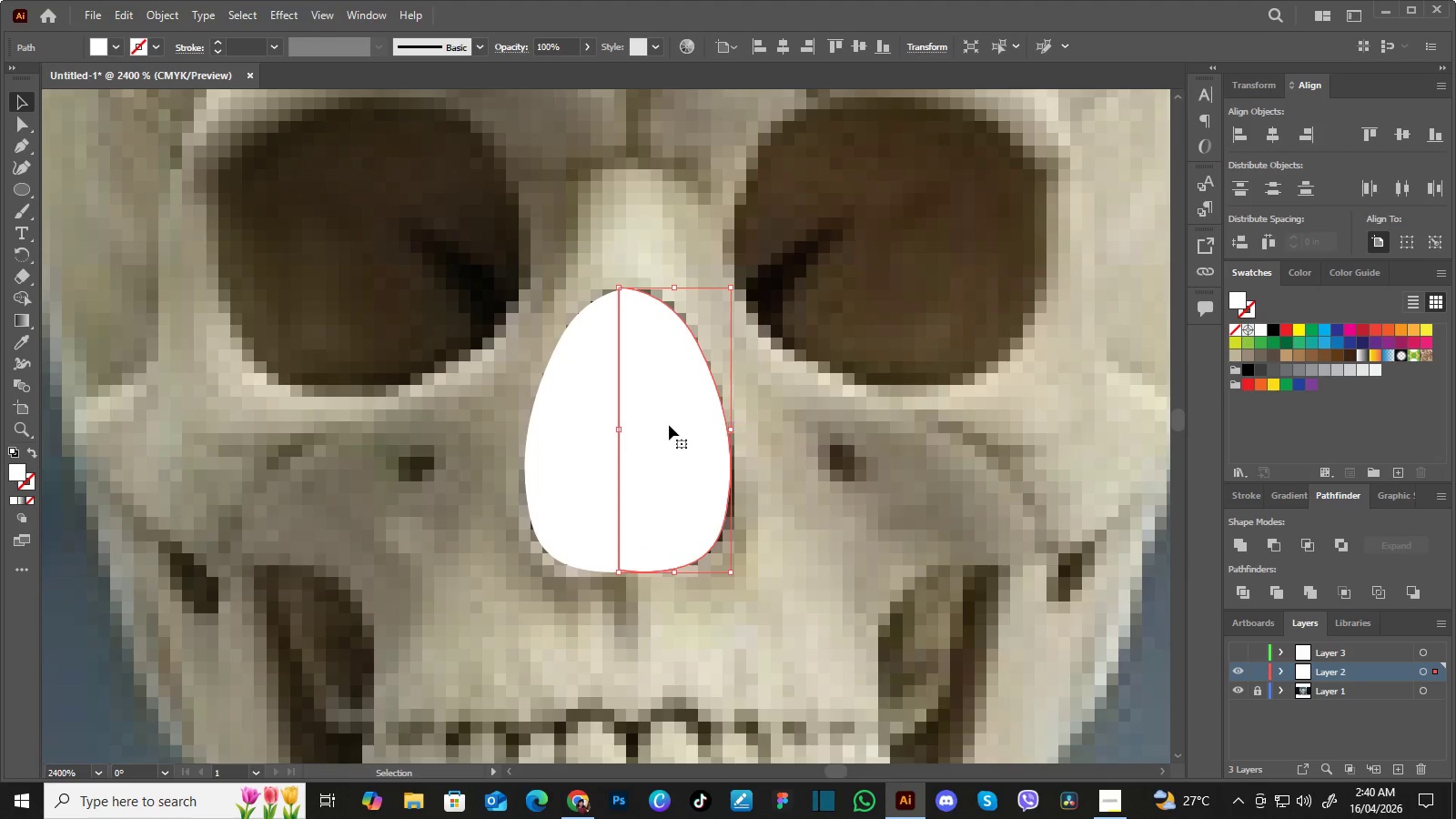 
left_click_drag(start_coordinate=[667, 425], to_coordinate=[676, 424])
 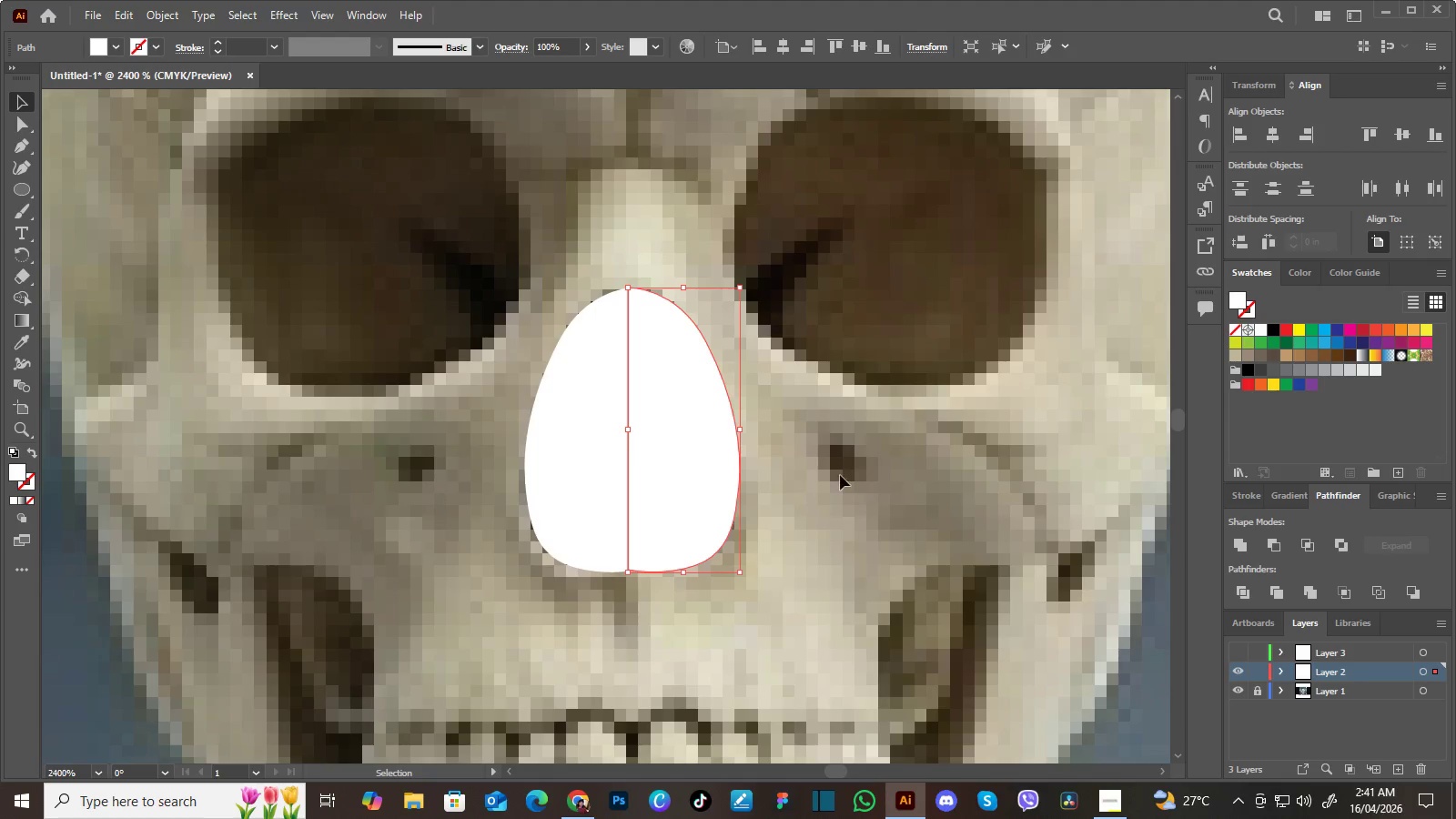 
hold_key(key=ShiftLeft, duration=1.5)
 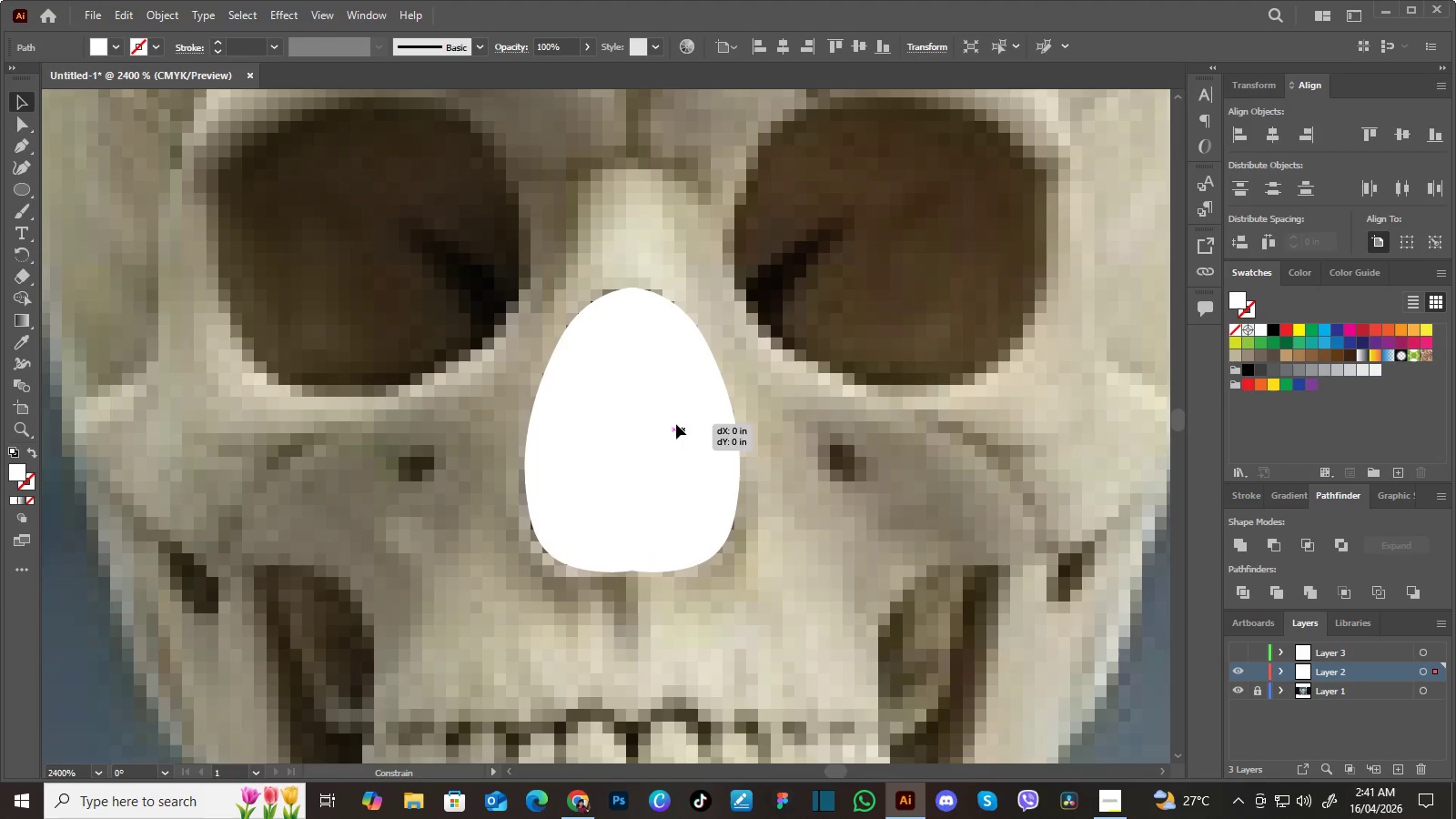 
hold_key(key=ShiftLeft, duration=0.84)
 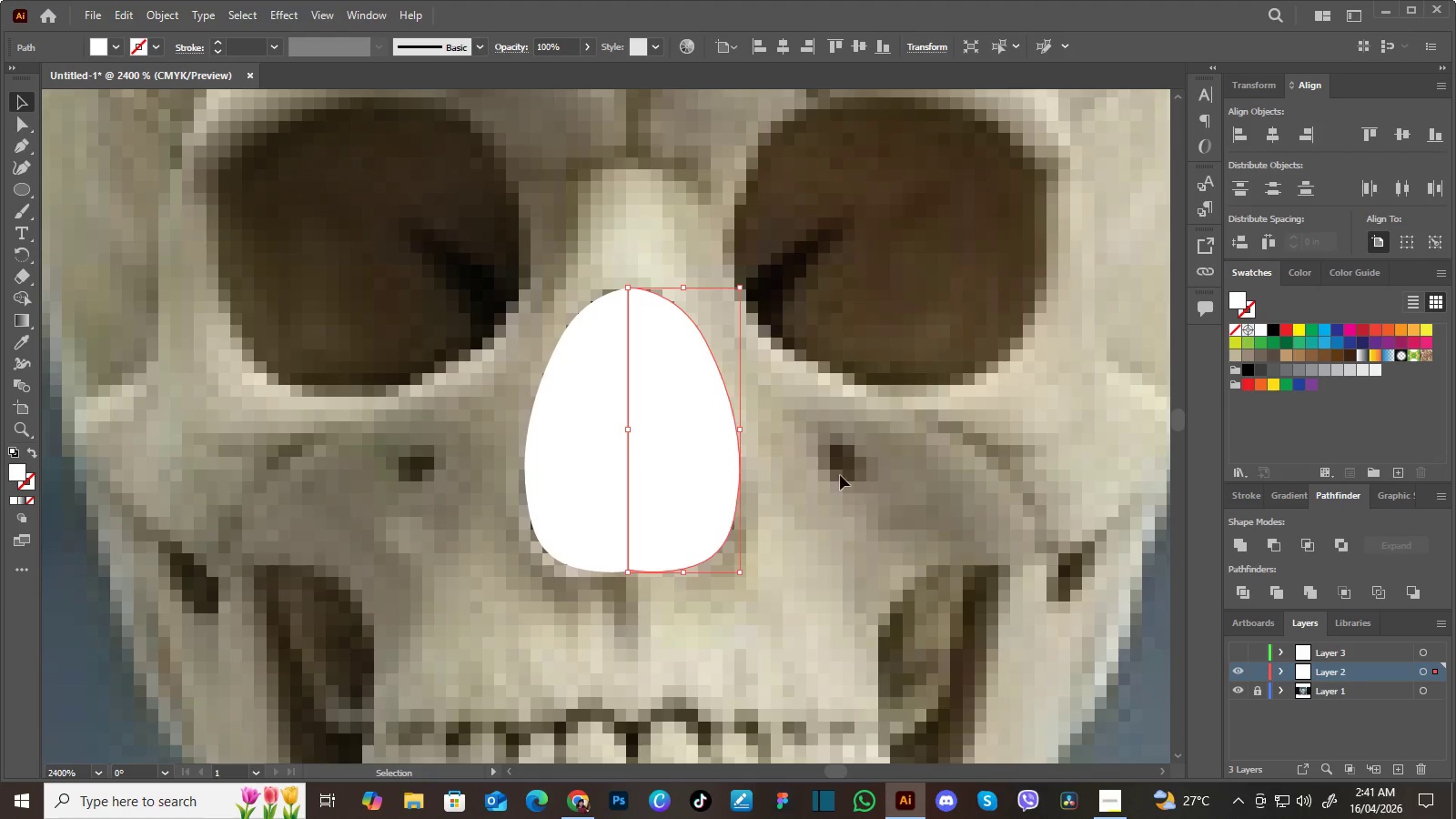 
left_click([873, 477])
 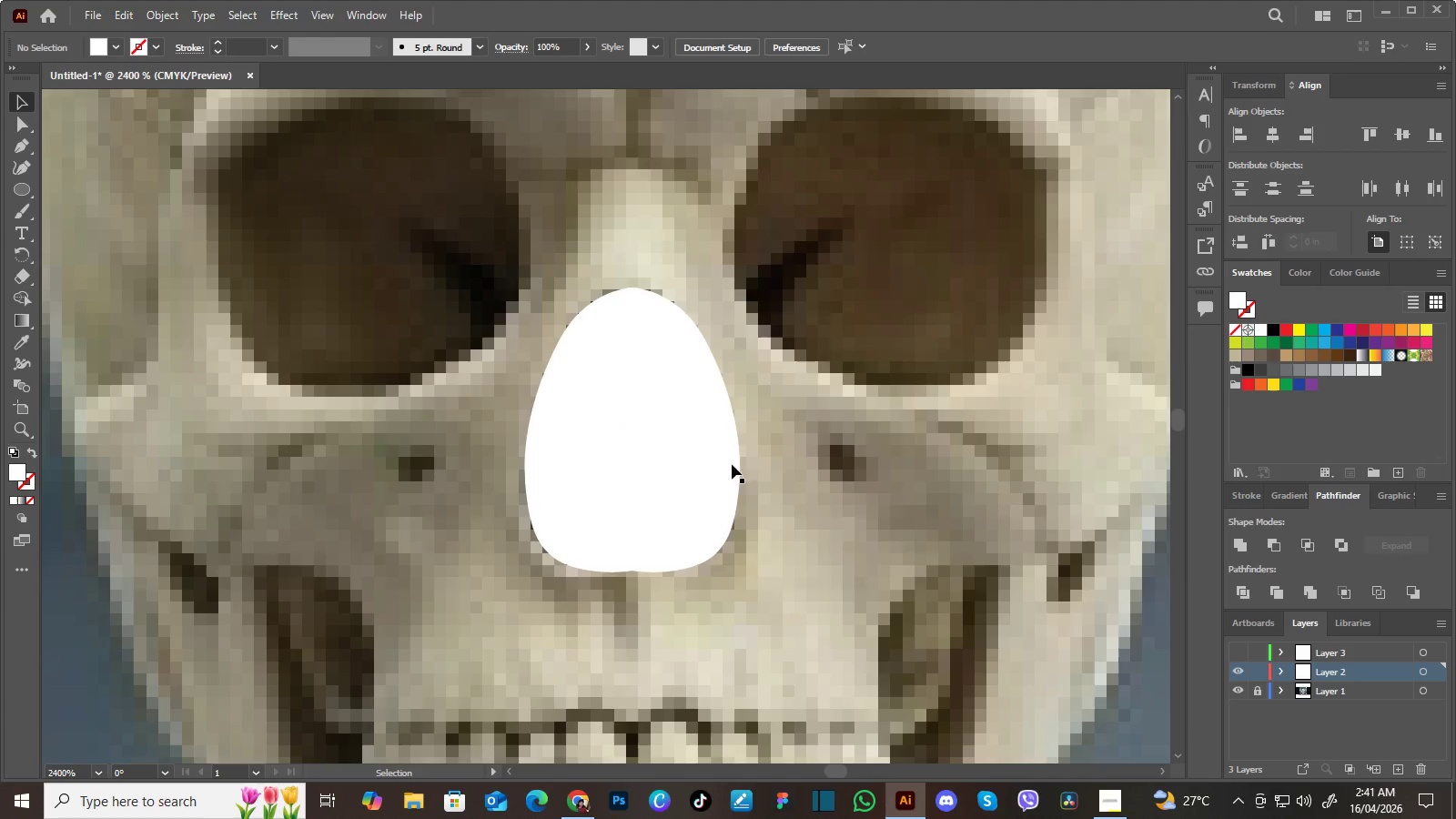 
left_click([701, 459])
 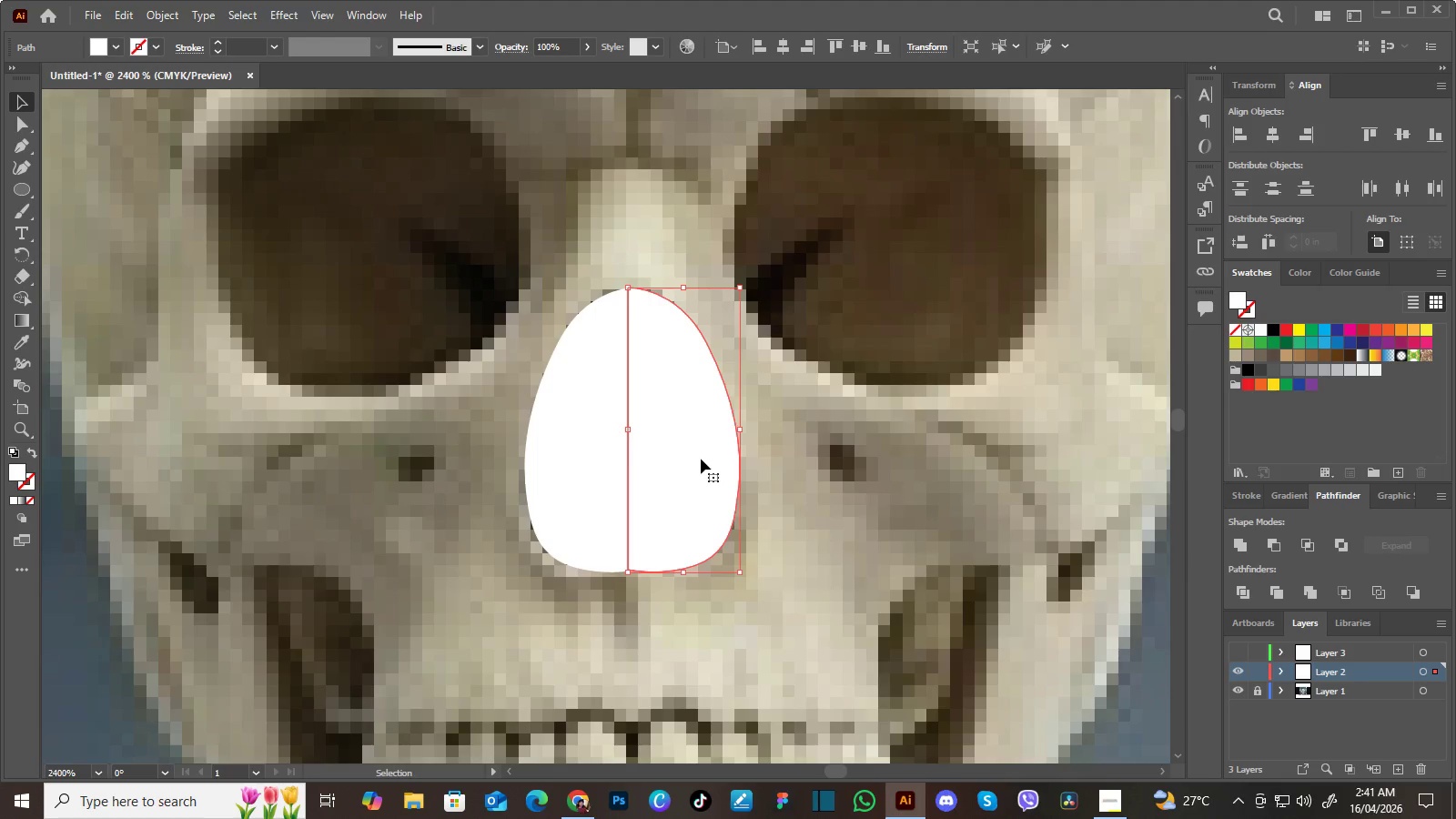 
hold_key(key=ShiftLeft, duration=0.75)
left_click([592, 446])
 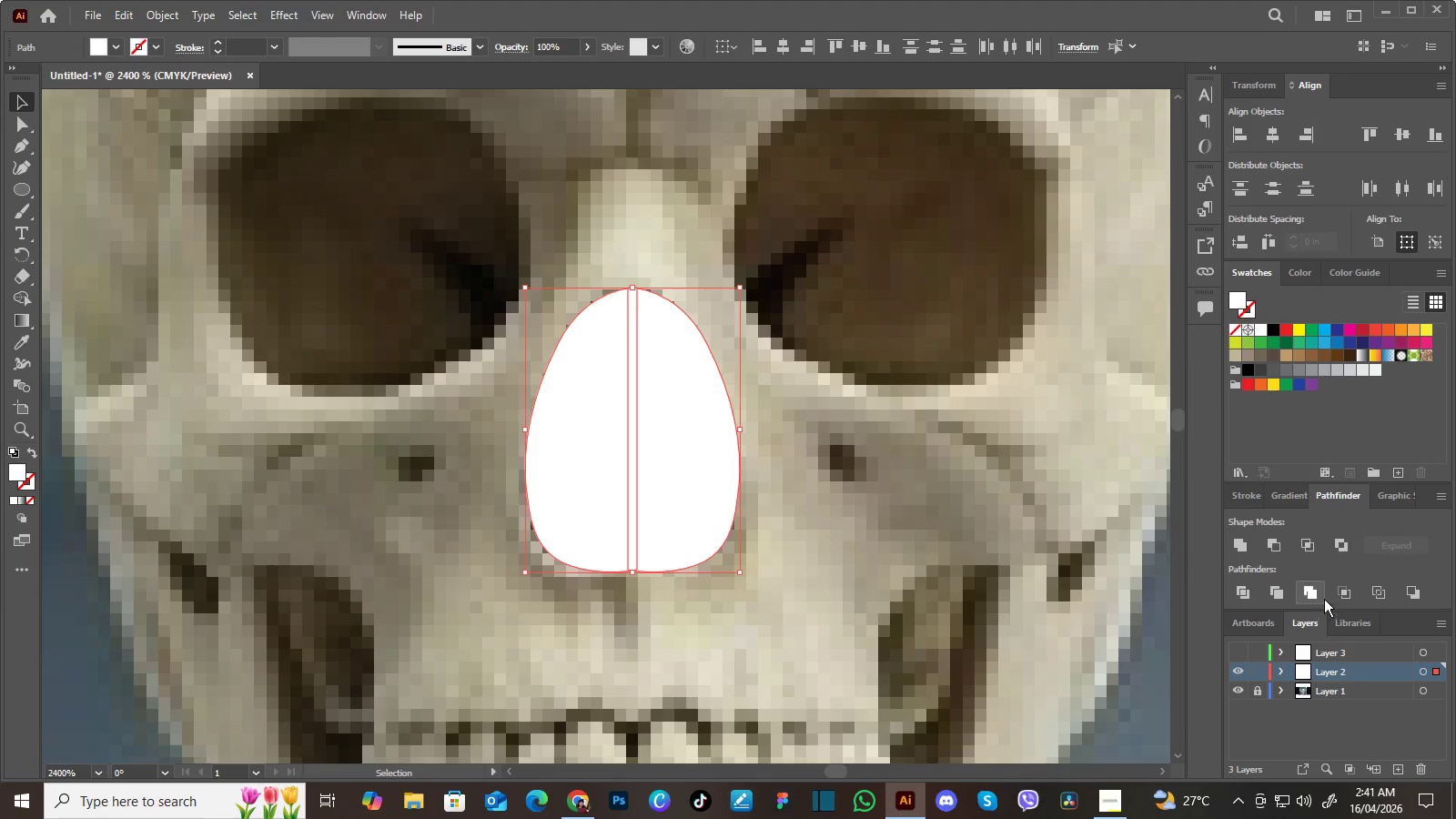 
left_click([1318, 595])
 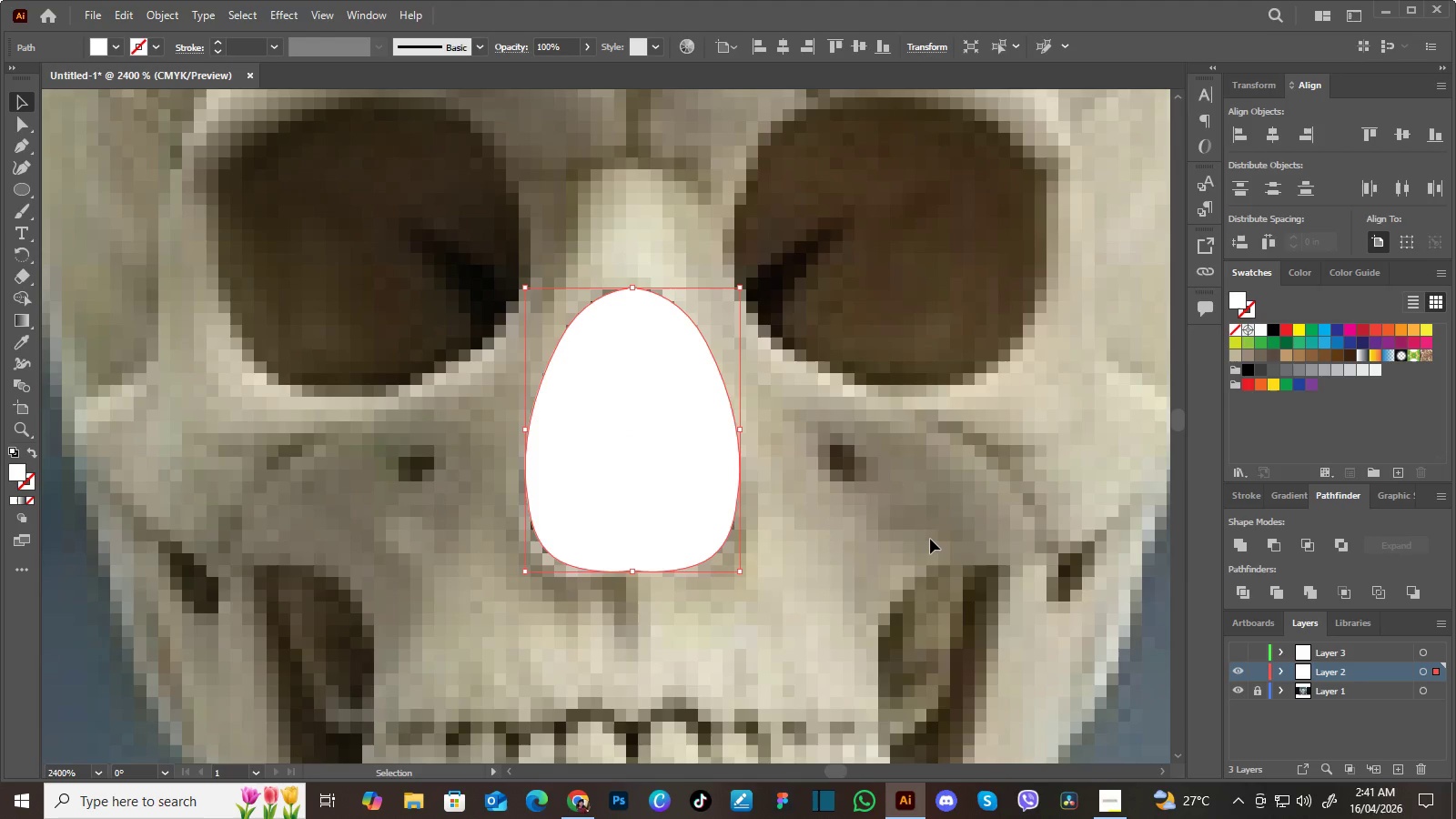 
left_click([930, 539])
 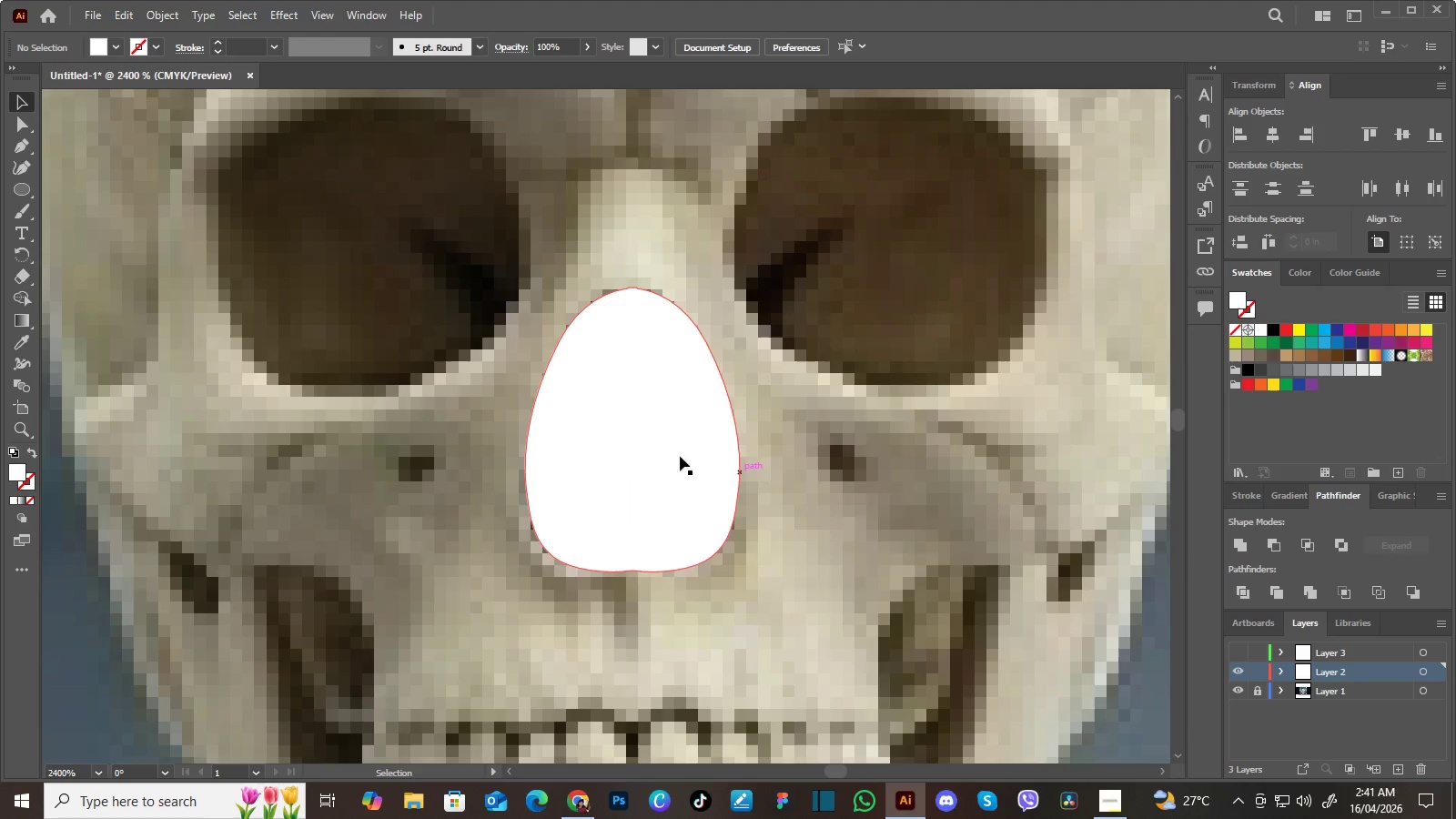 
left_click([618, 443])
 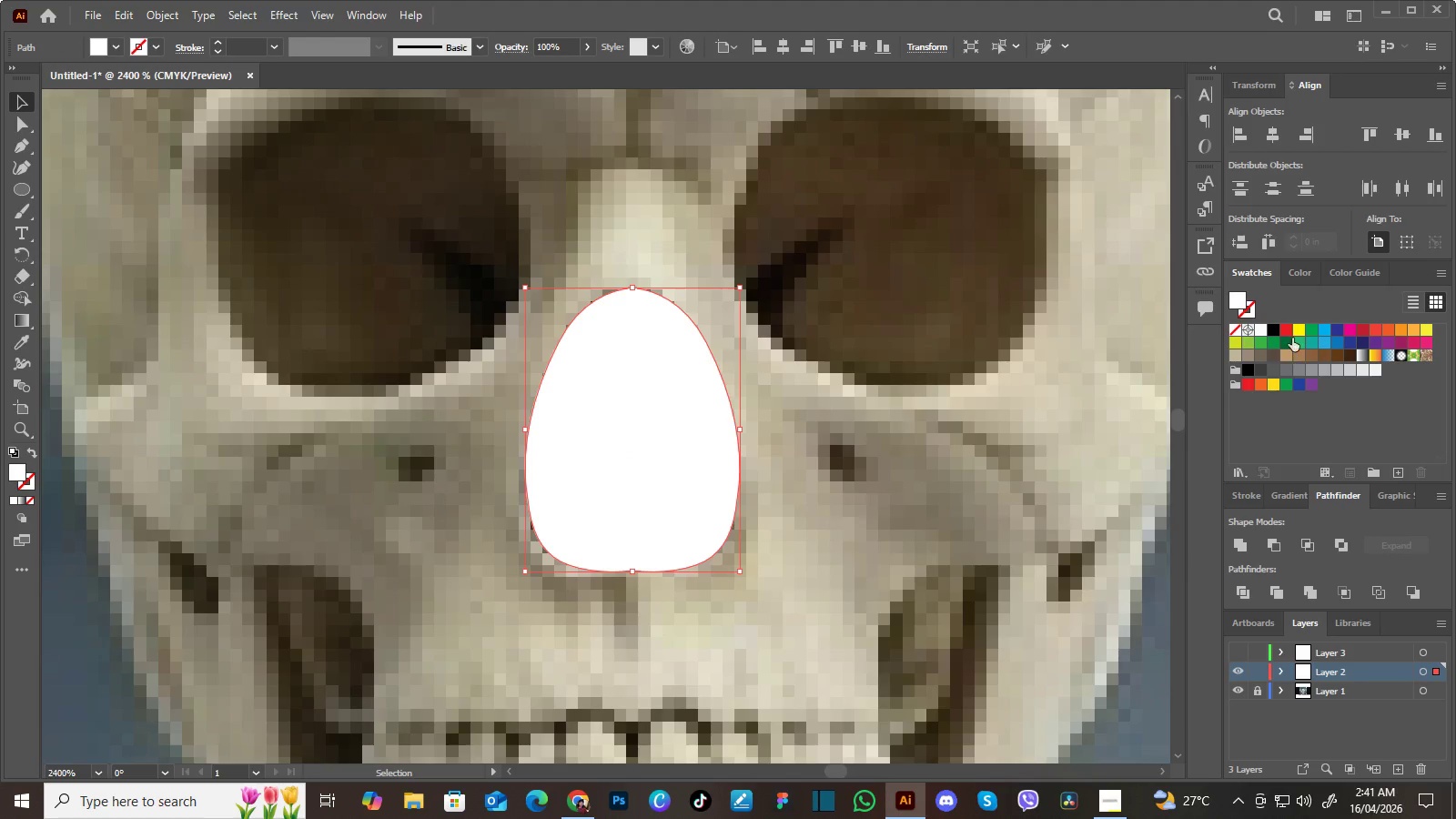 
left_click([1297, 329])
 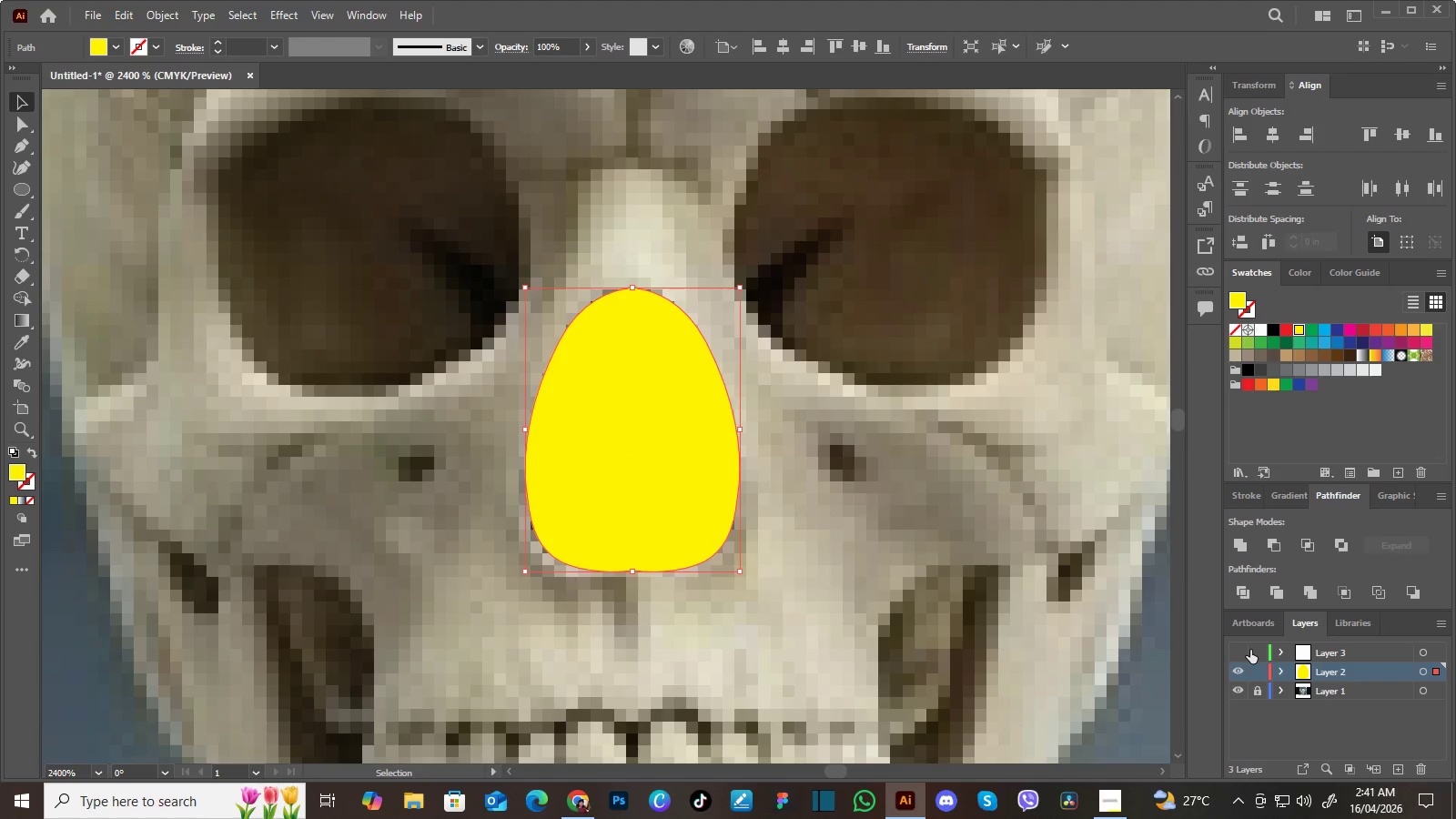 
left_click([1238, 652])
 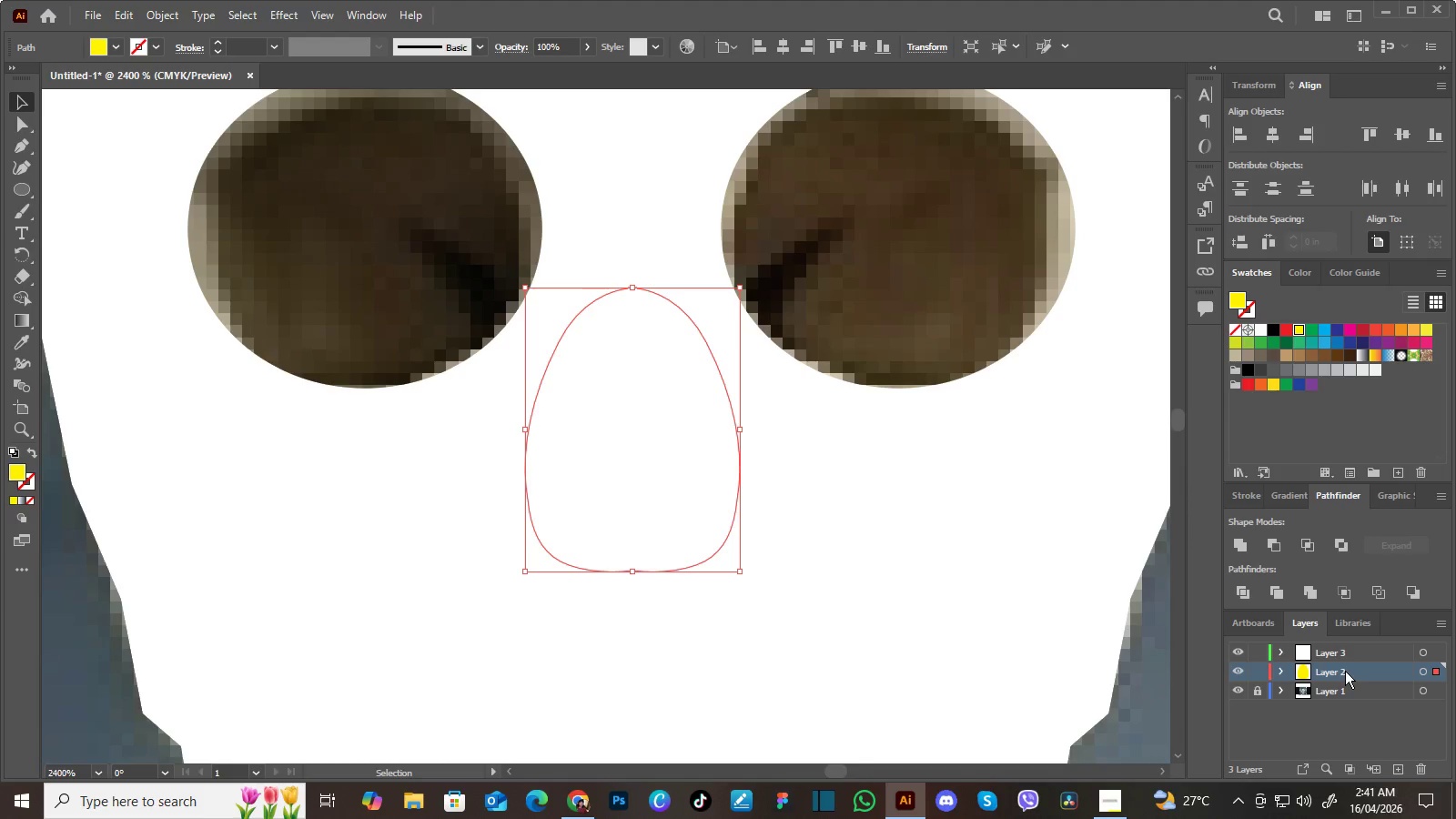 
left_click_drag(start_coordinate=[1350, 671], to_coordinate=[1356, 645])
 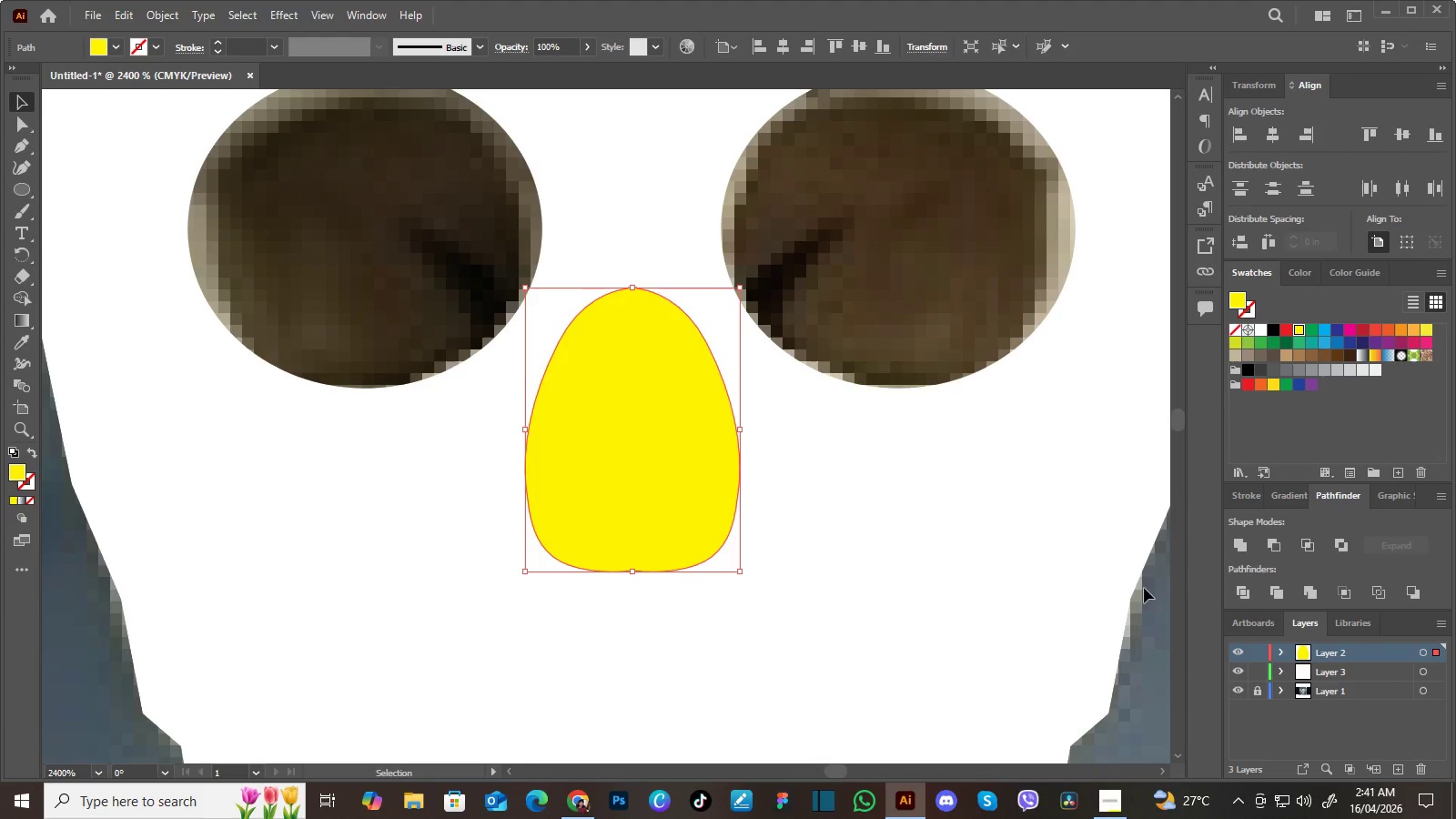 
hold_key(key=ShiftLeft, duration=0.45)
 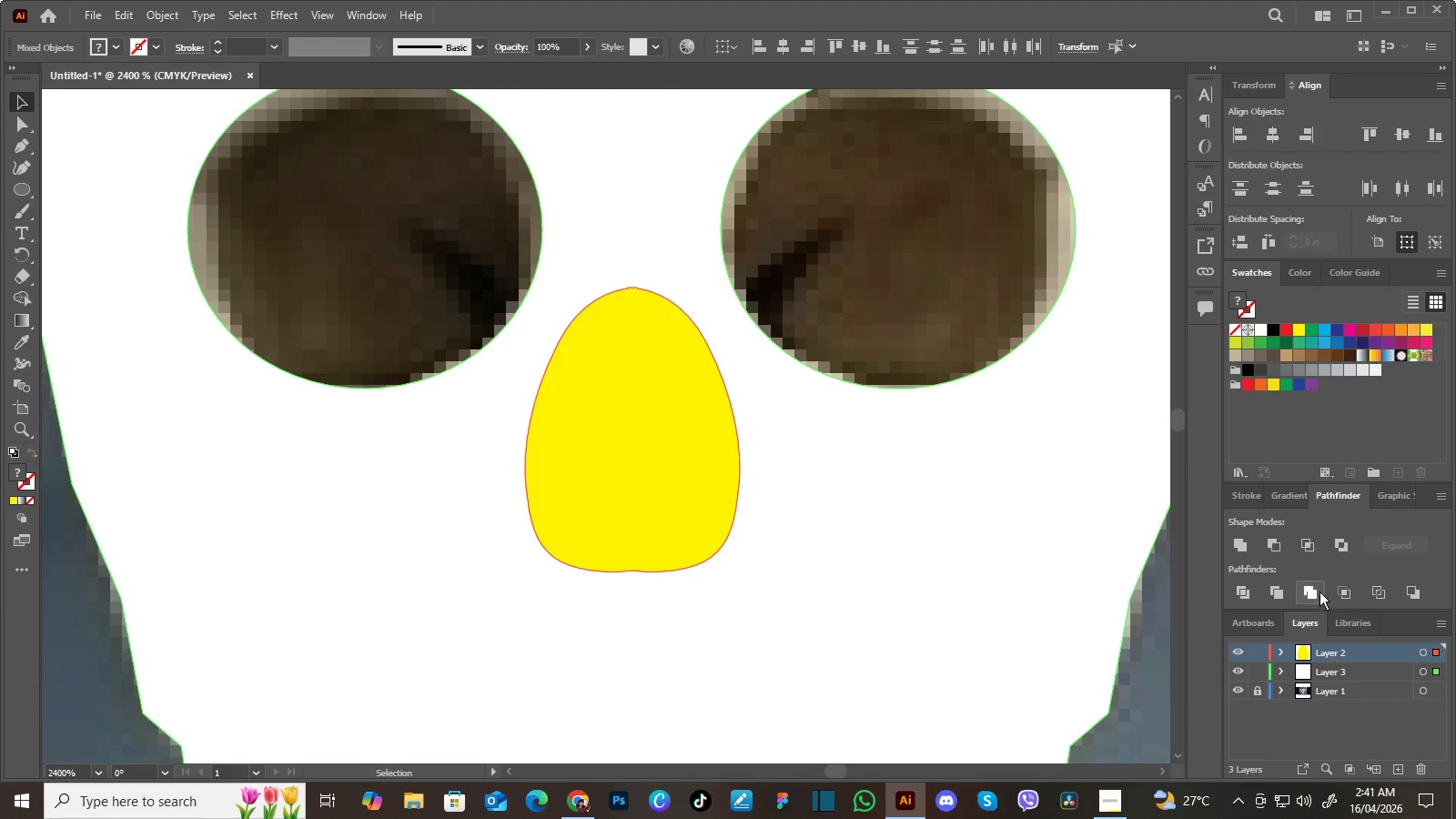 
left_click([1277, 547])
 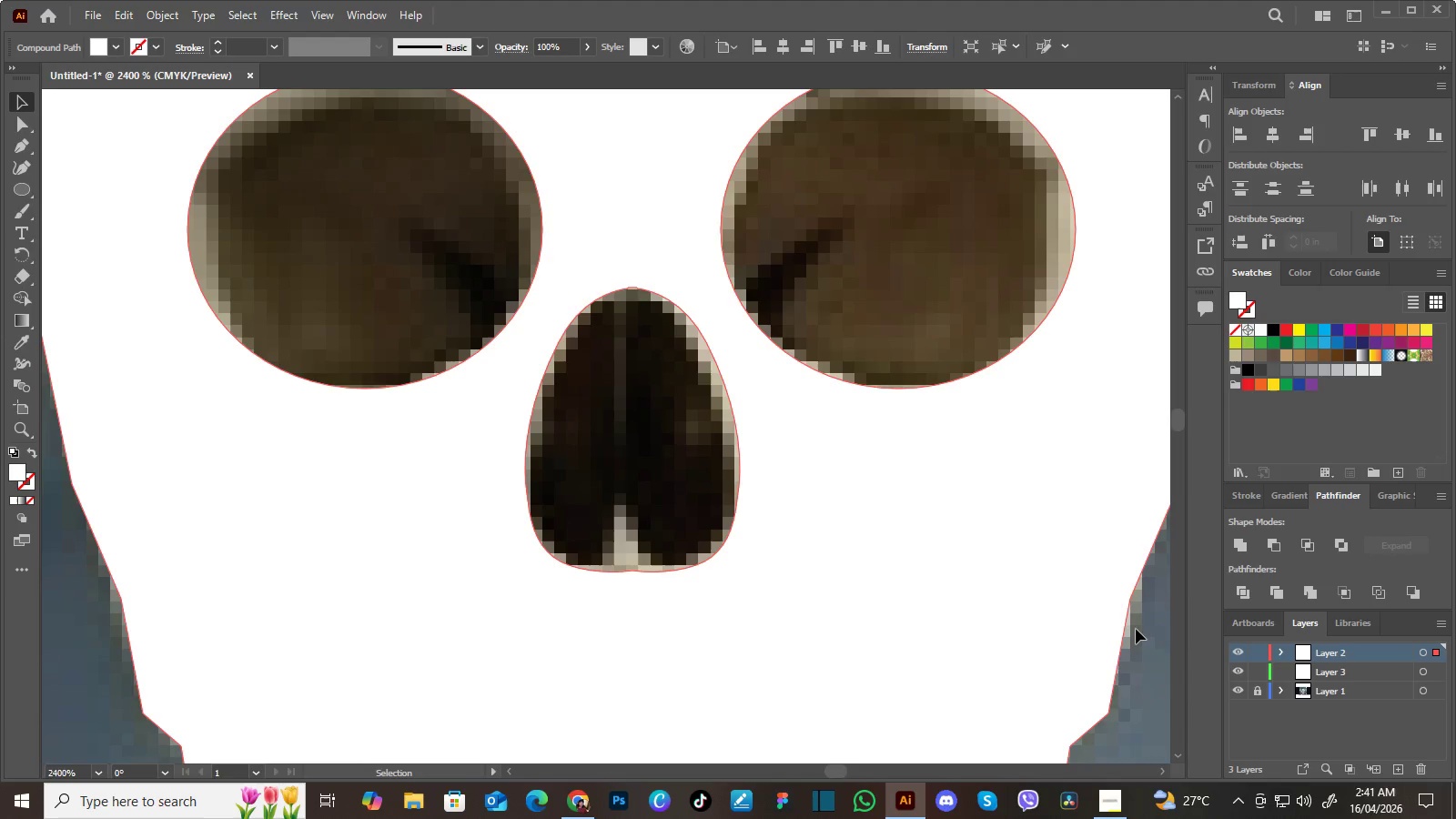 
left_click([1142, 634])
 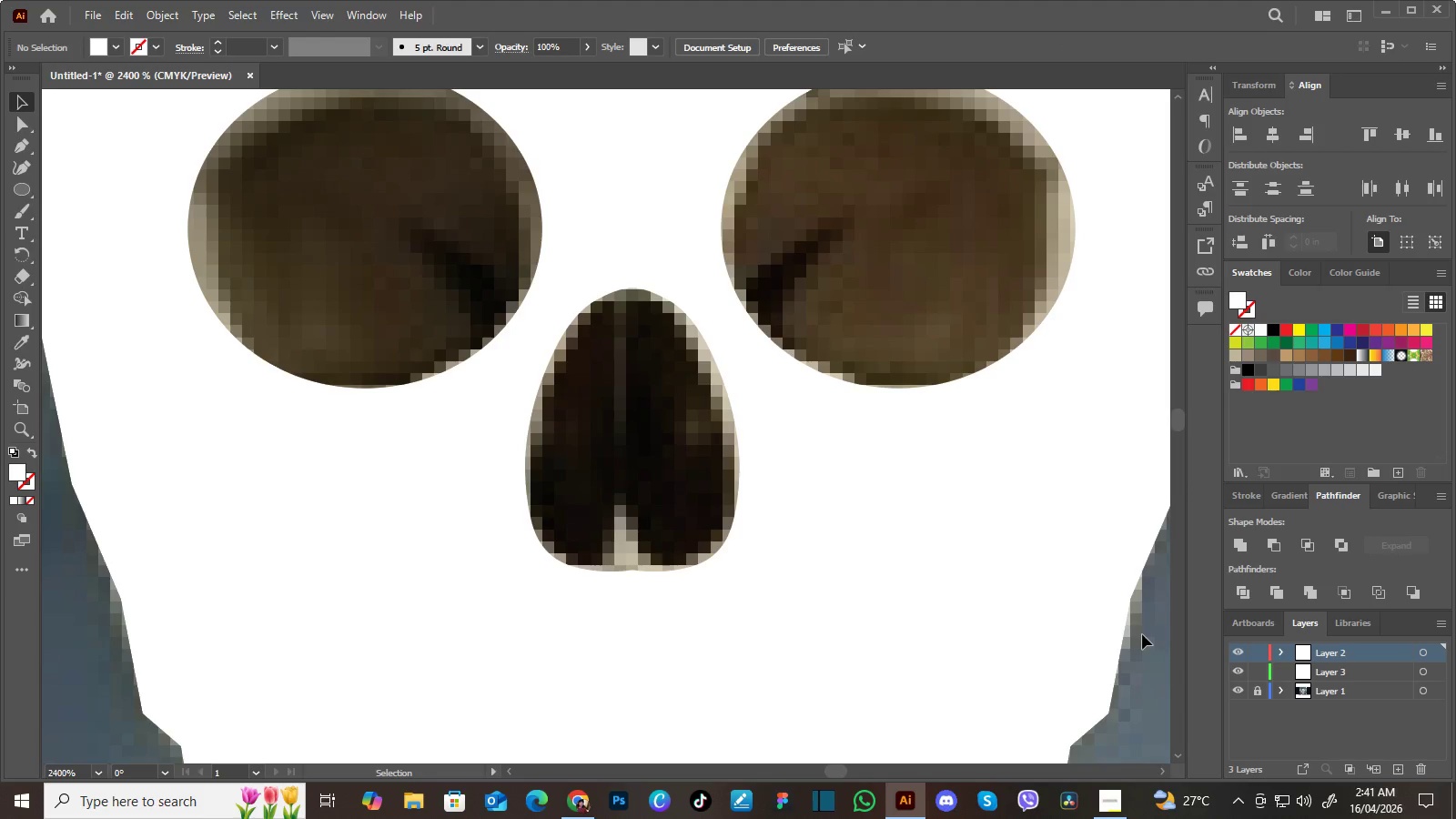 
key(Control+Minus)
 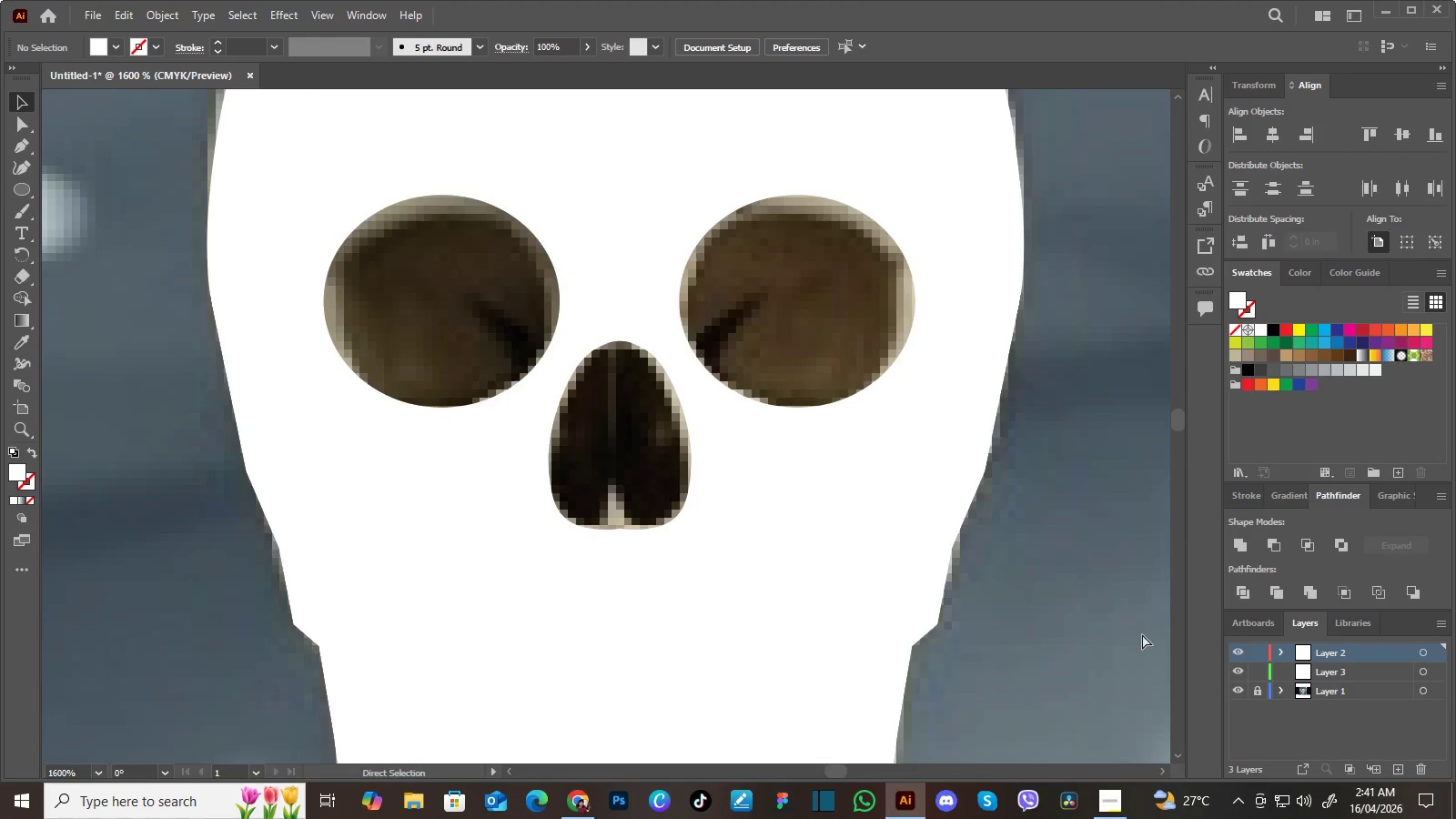 
key(Control+Minus)
 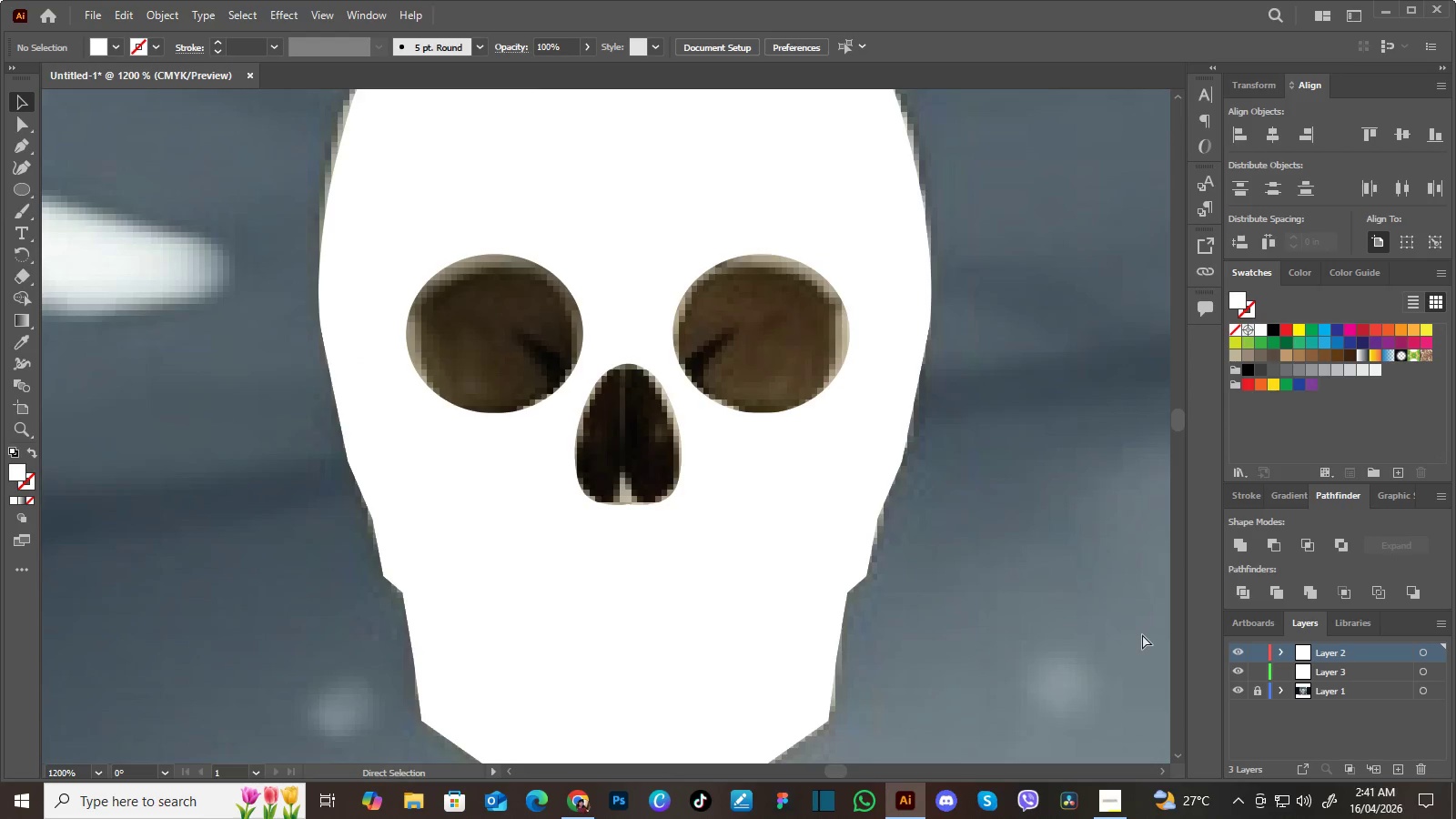 
key(Control+Minus)
 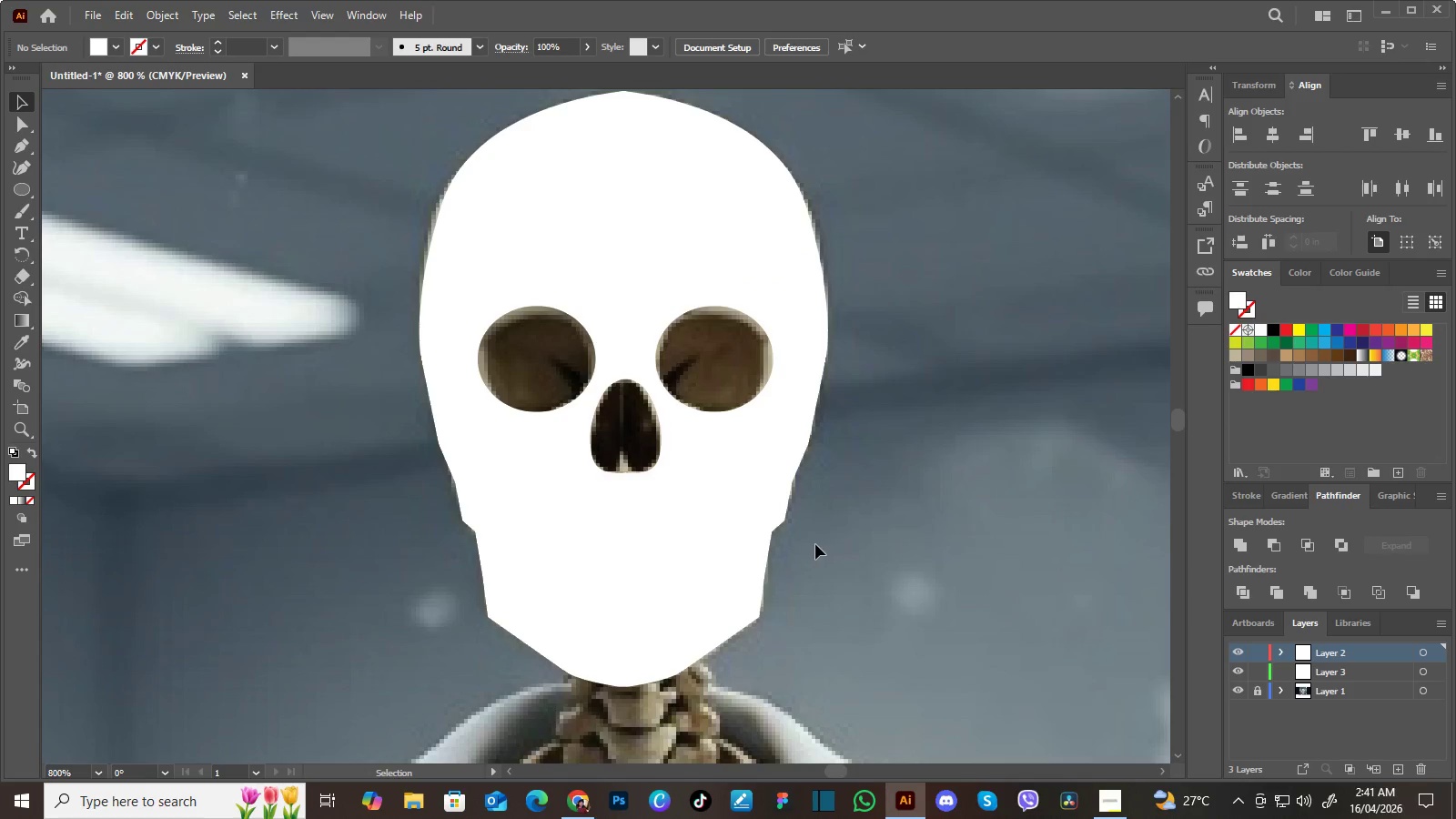 
hold_key(key=Space, duration=1.38)
 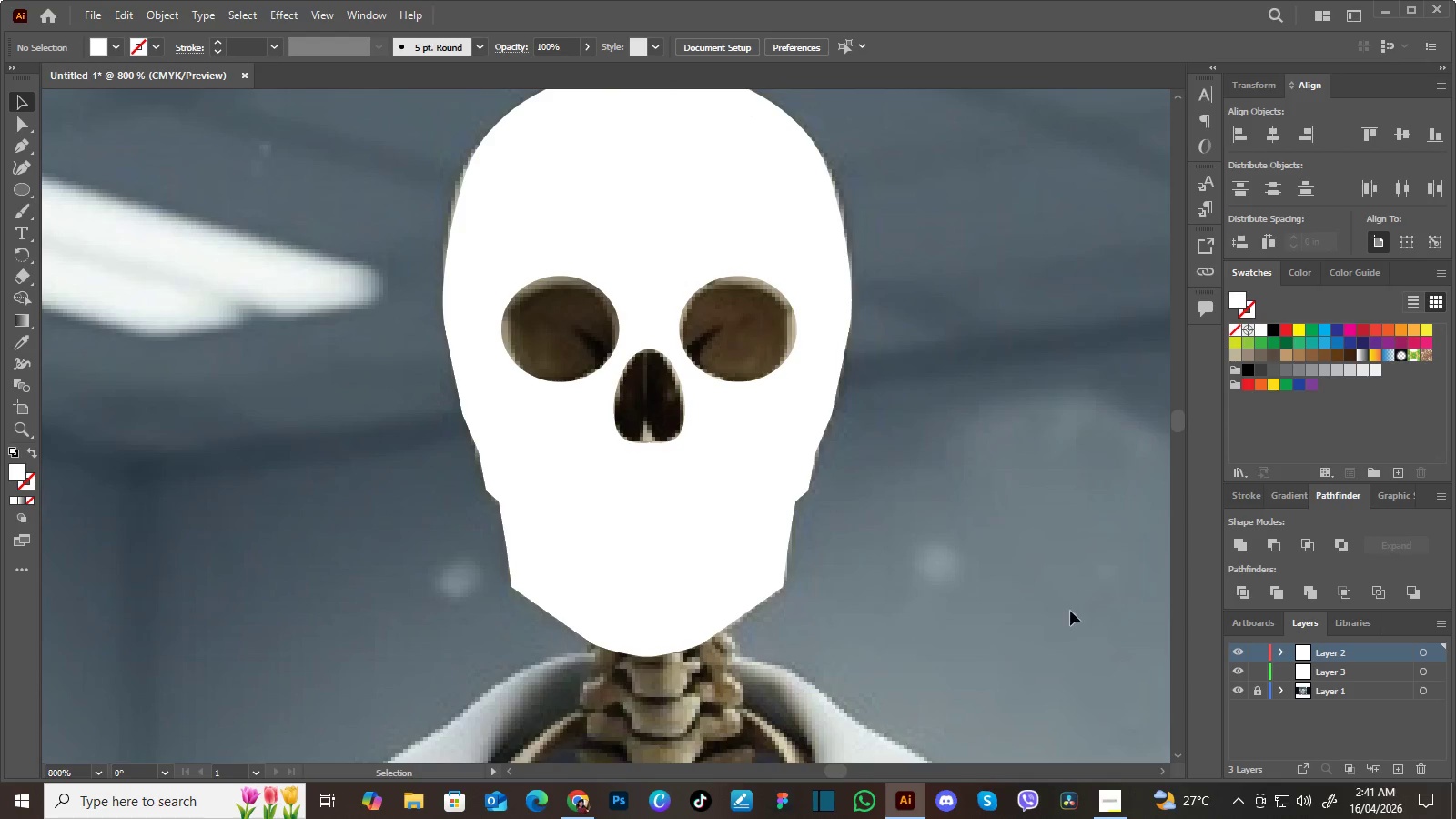 
left_click_drag(start_coordinate=[828, 563], to_coordinate=[850, 518])
 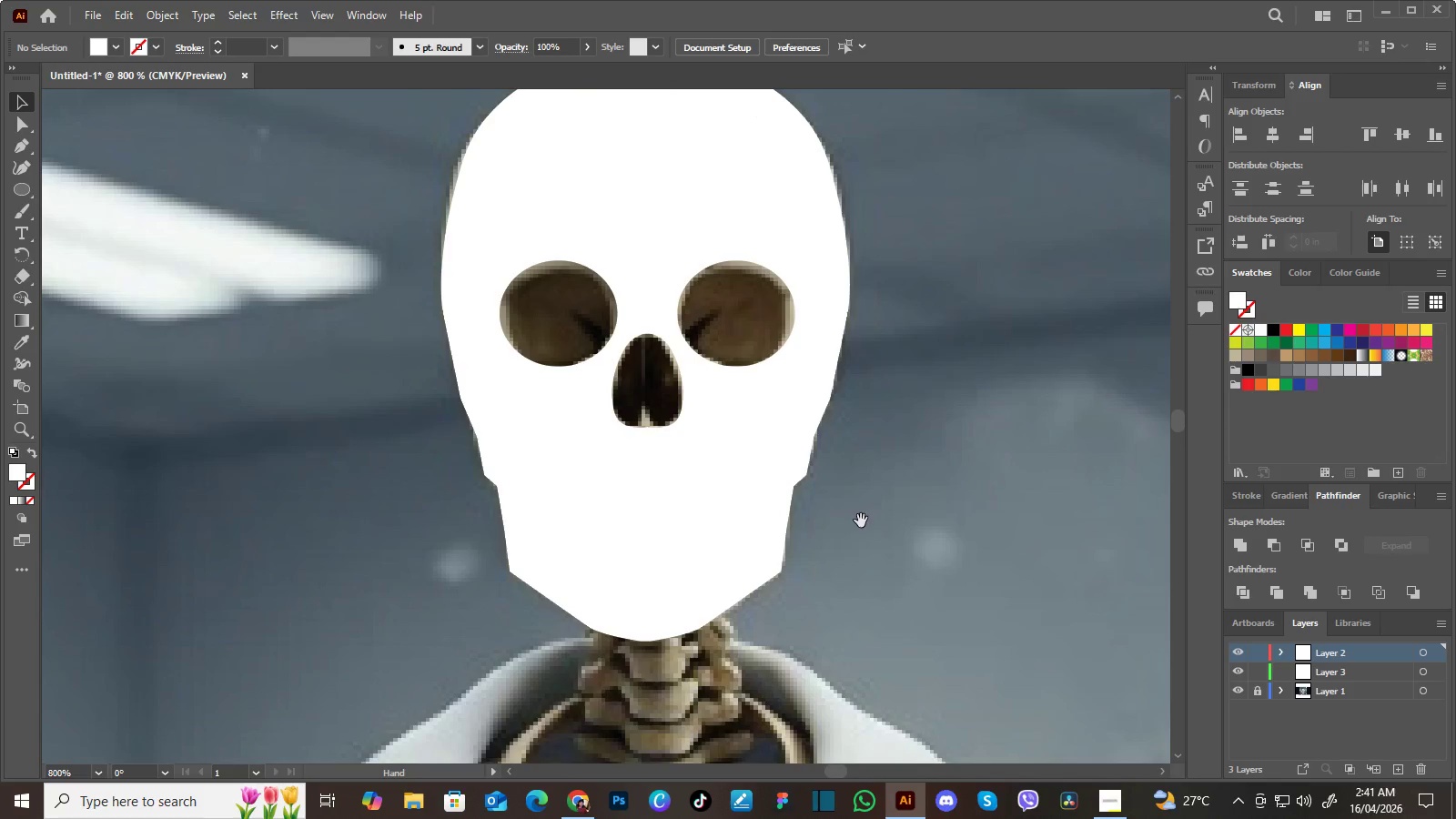 
left_click_drag(start_coordinate=[861, 521], to_coordinate=[864, 537])
 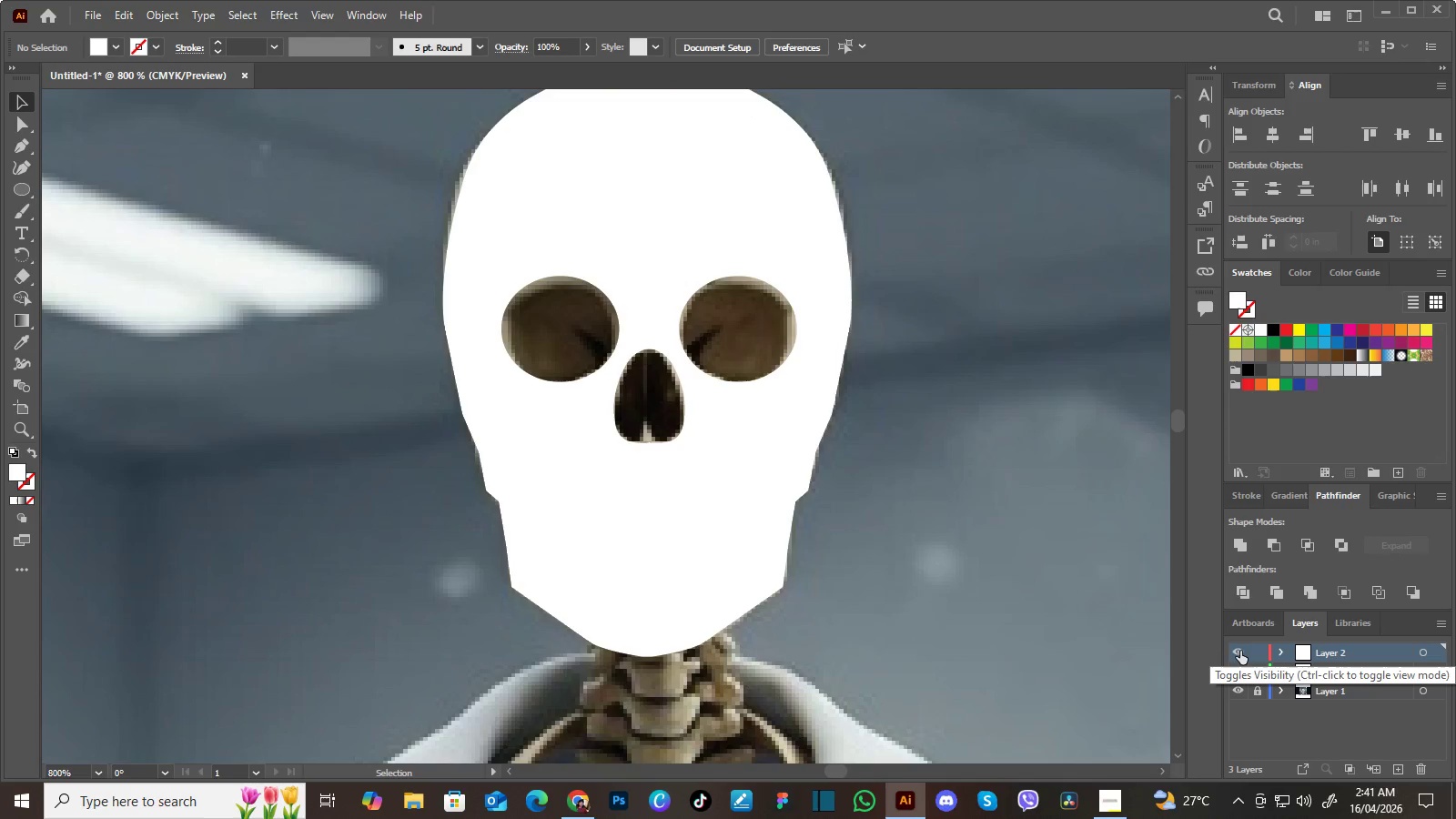 
left_click([1240, 652])
 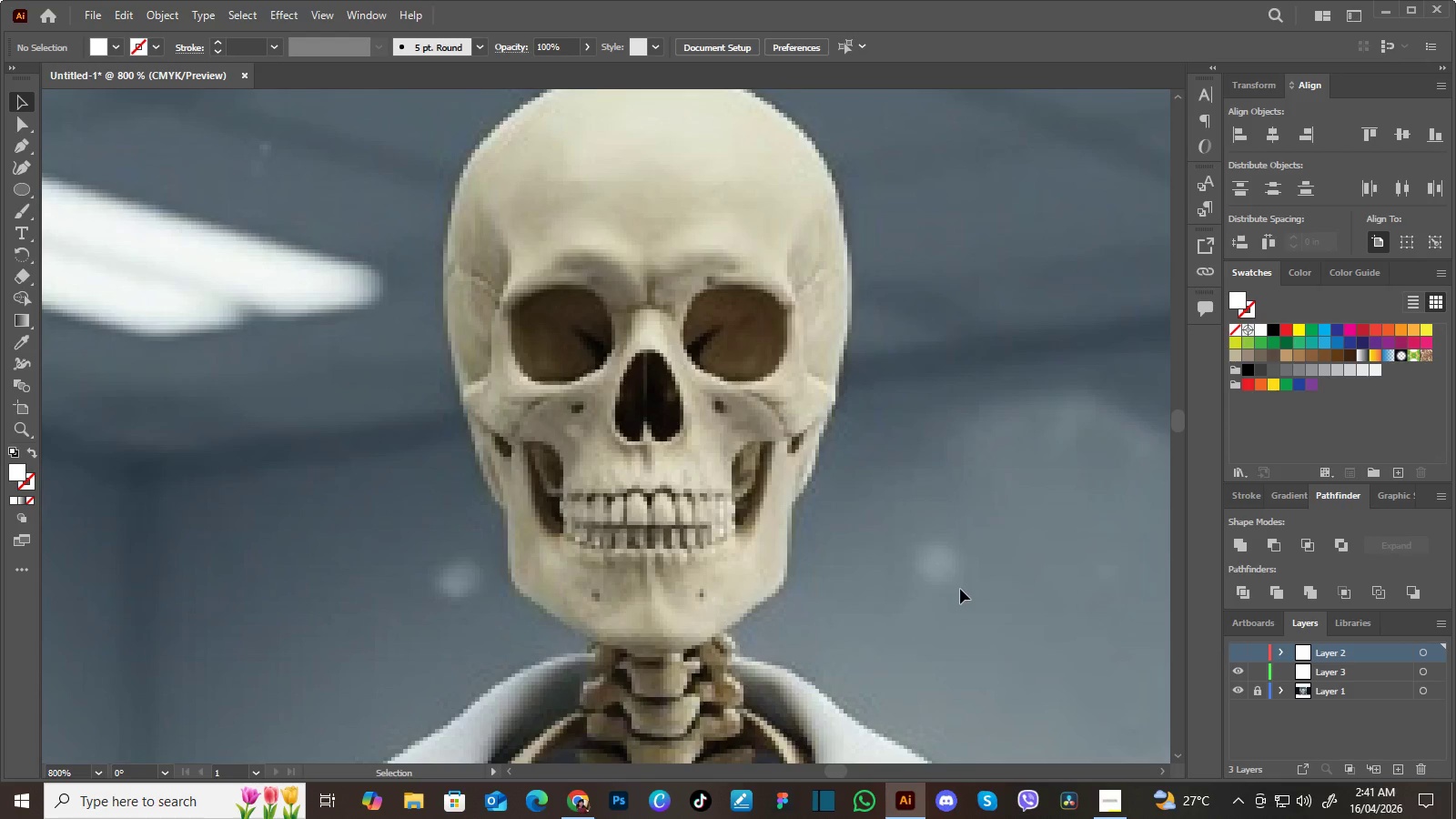 
wait(5.72)
 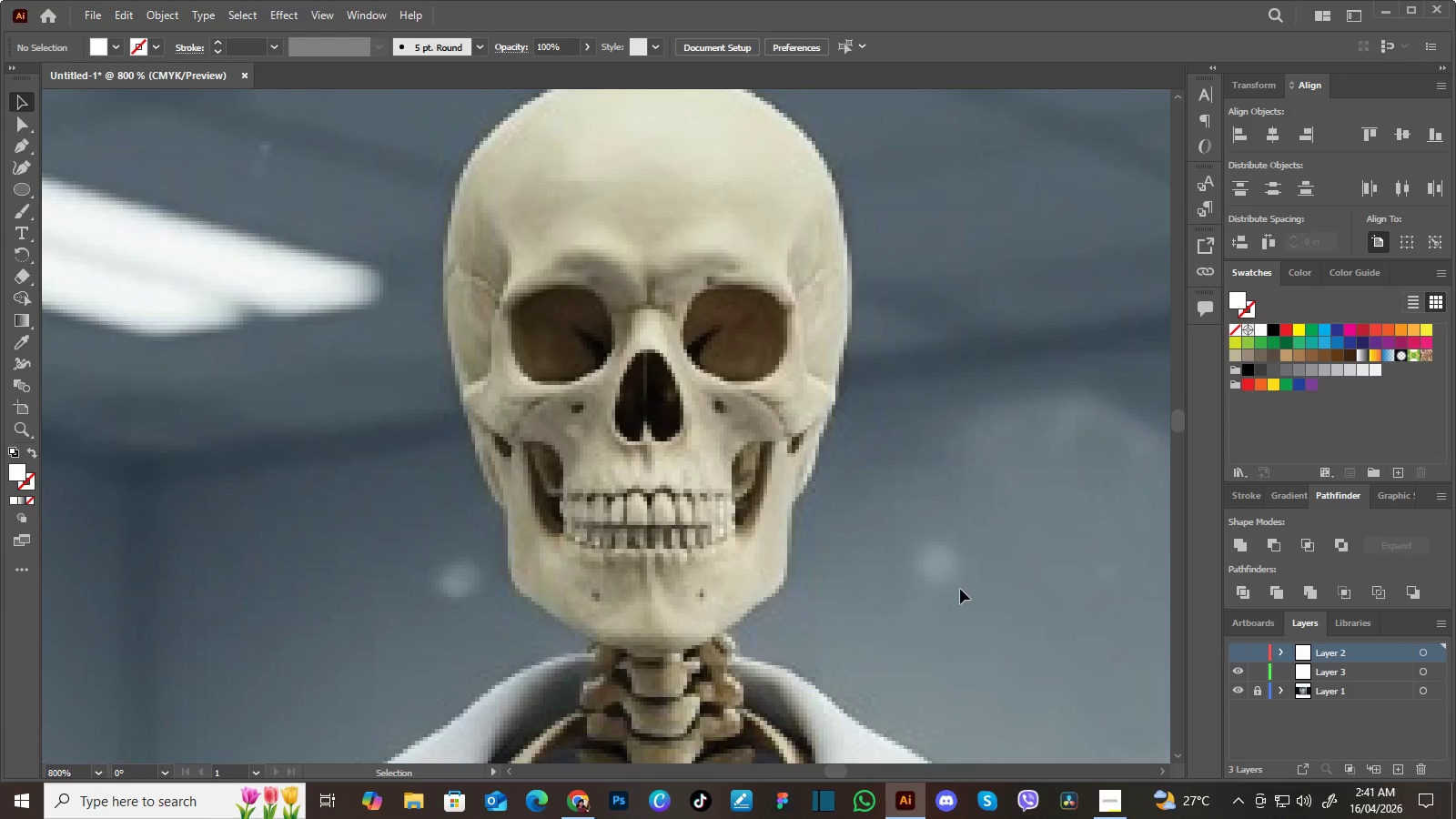 
key(Control+Equal)
 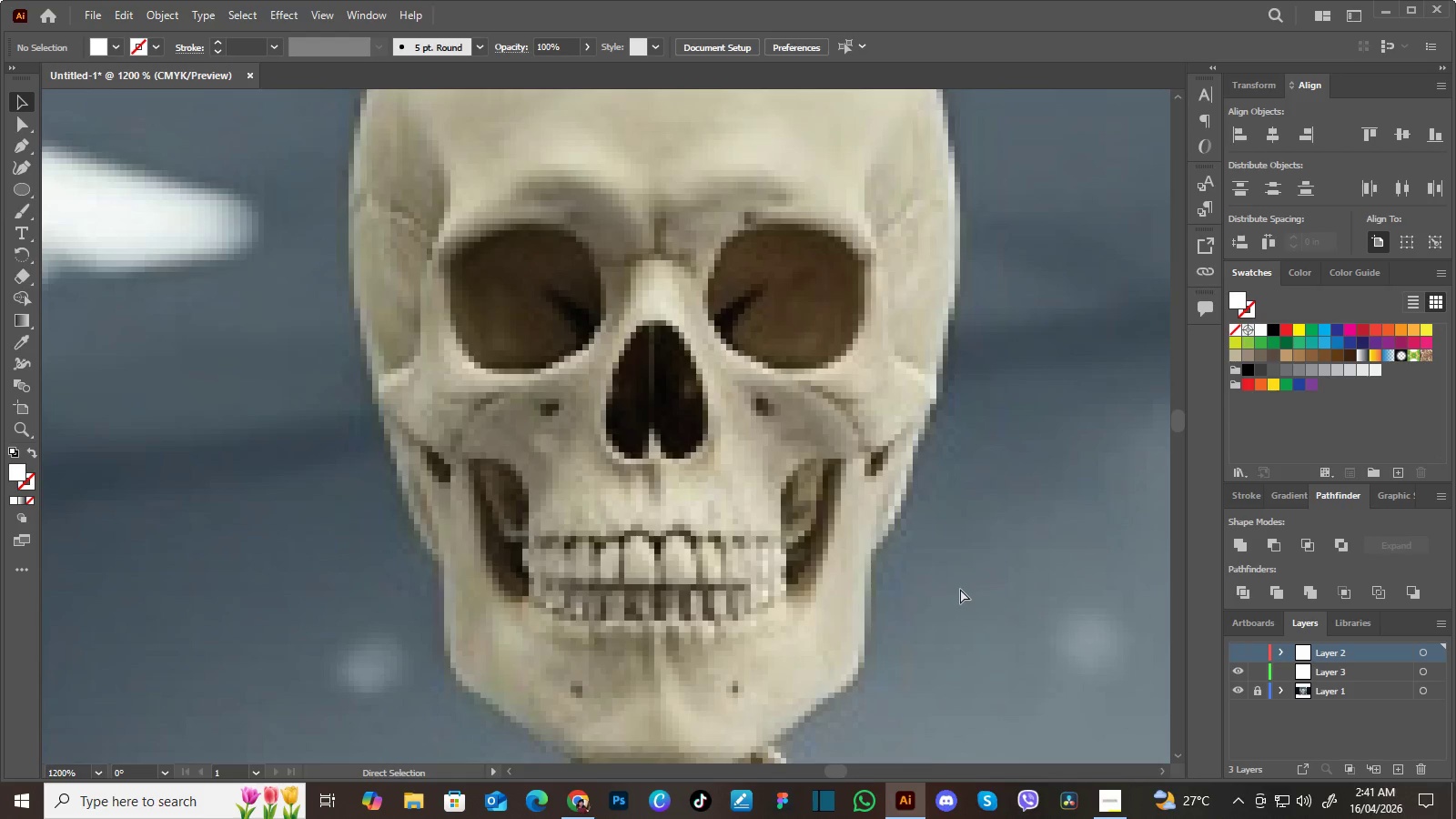 
key(Control+Equal)
 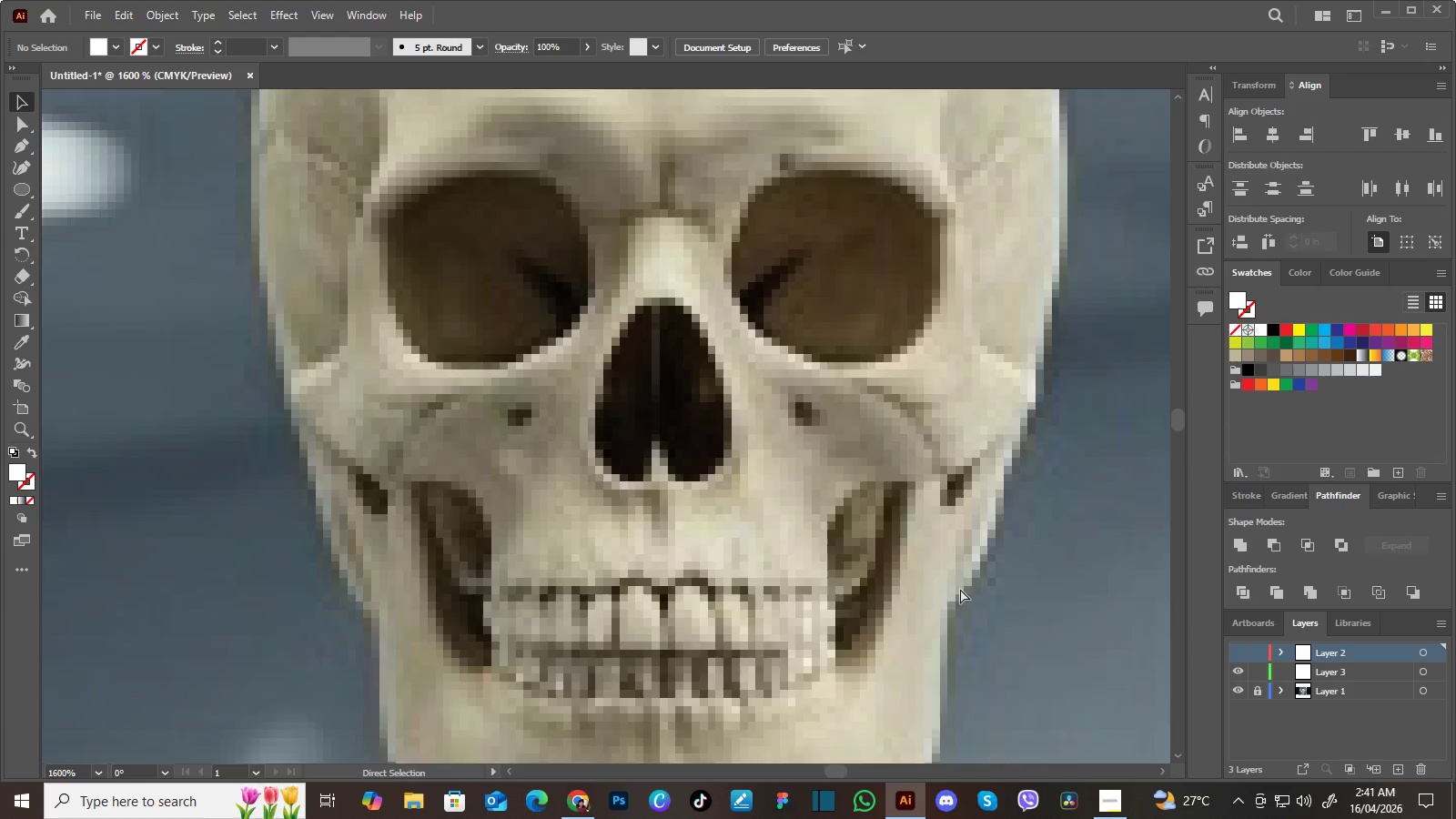 
key(Control+Minus)
 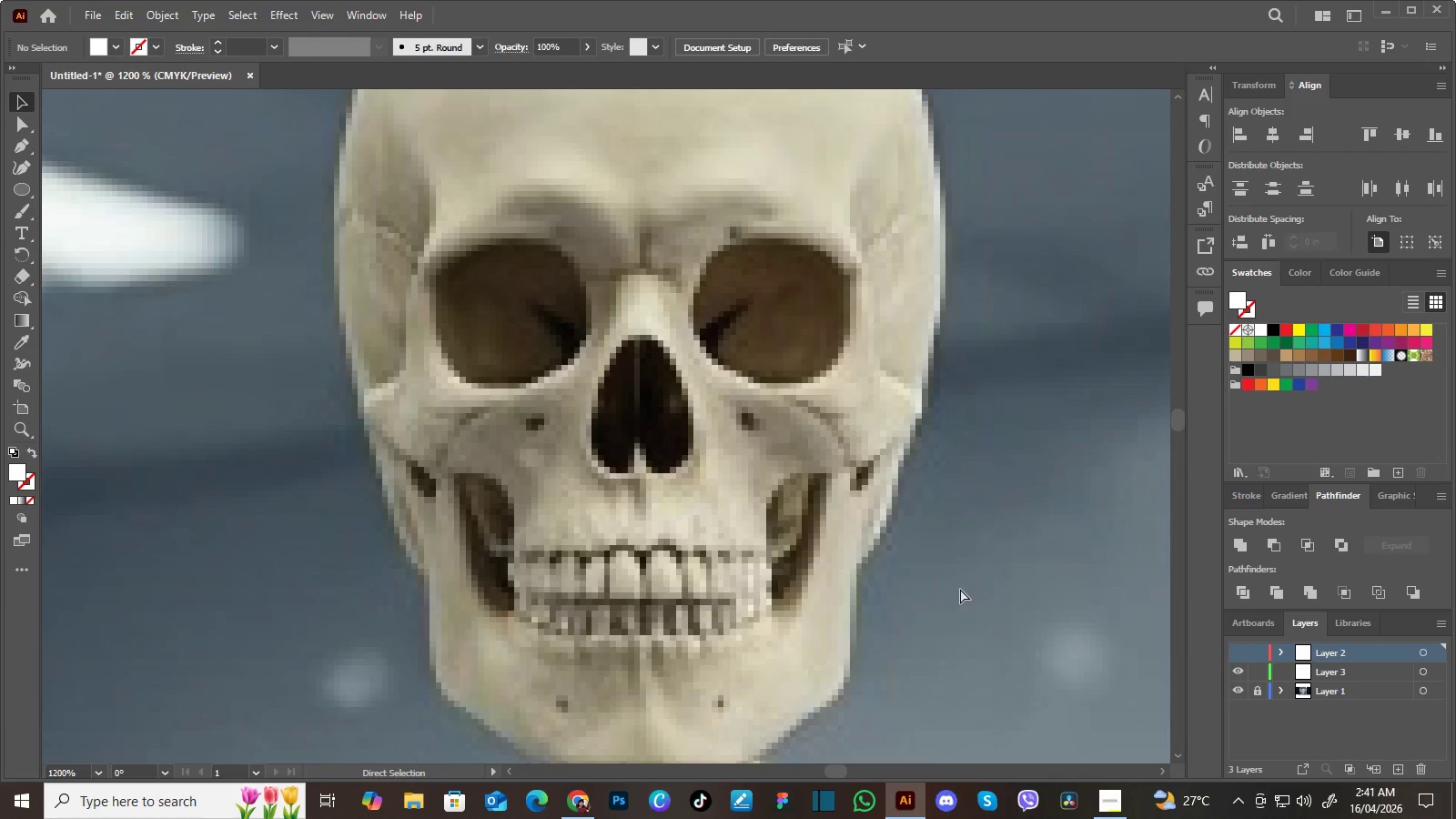 
key(Control+Equal)
 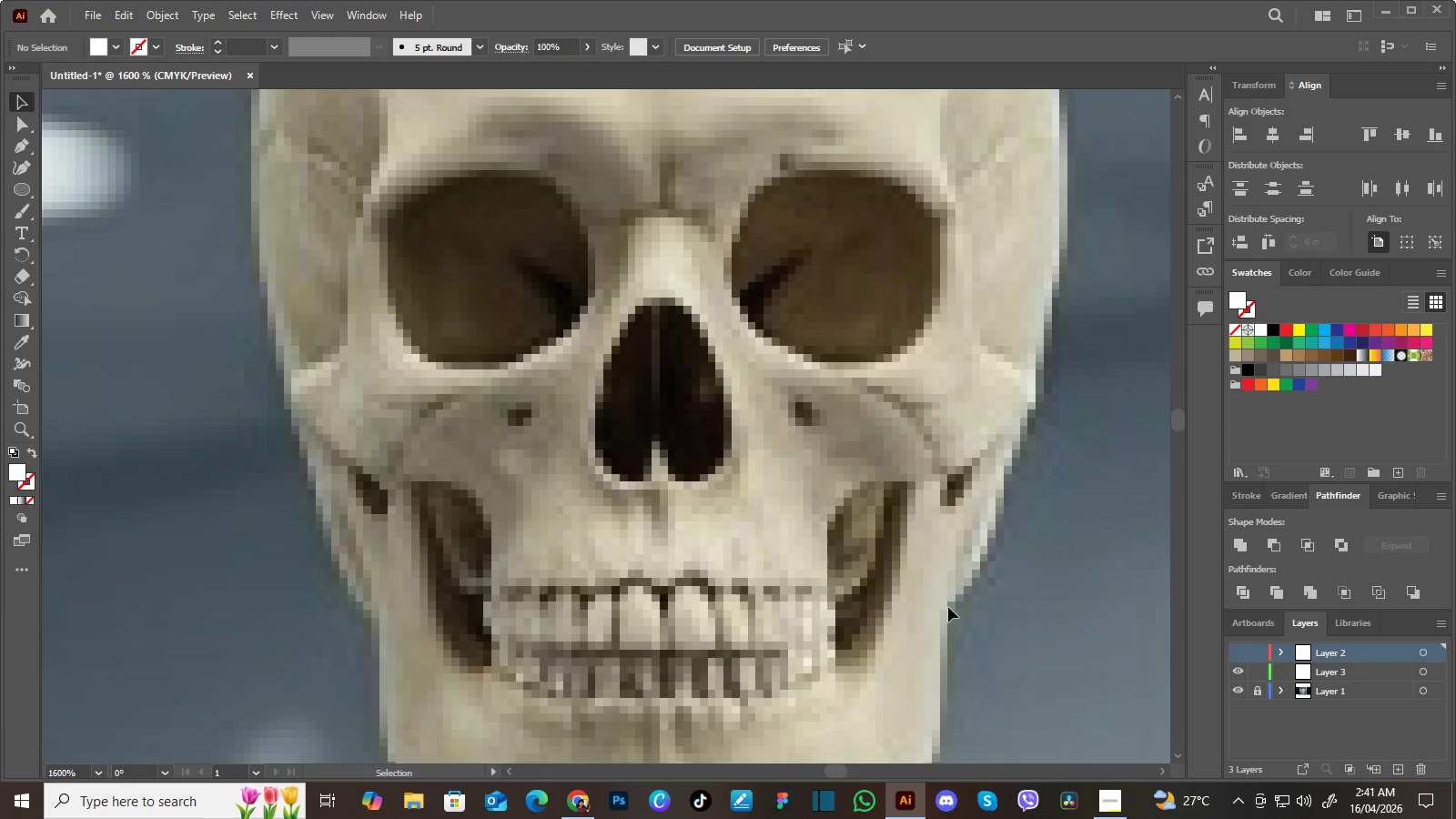 
hold_key(key=Space, duration=1.5)
 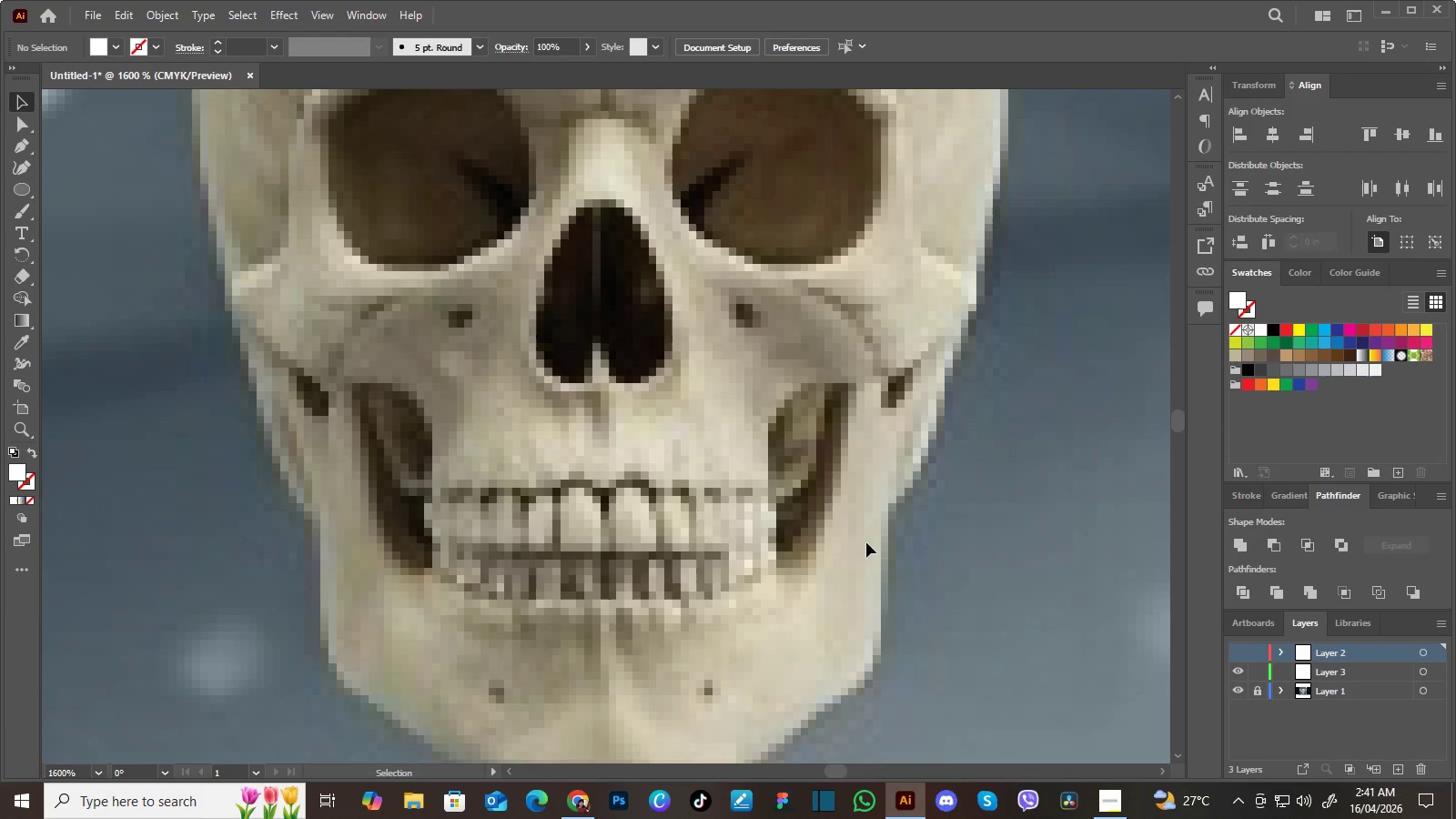 
left_click_drag(start_coordinate=[950, 632], to_coordinate=[942, 554])
 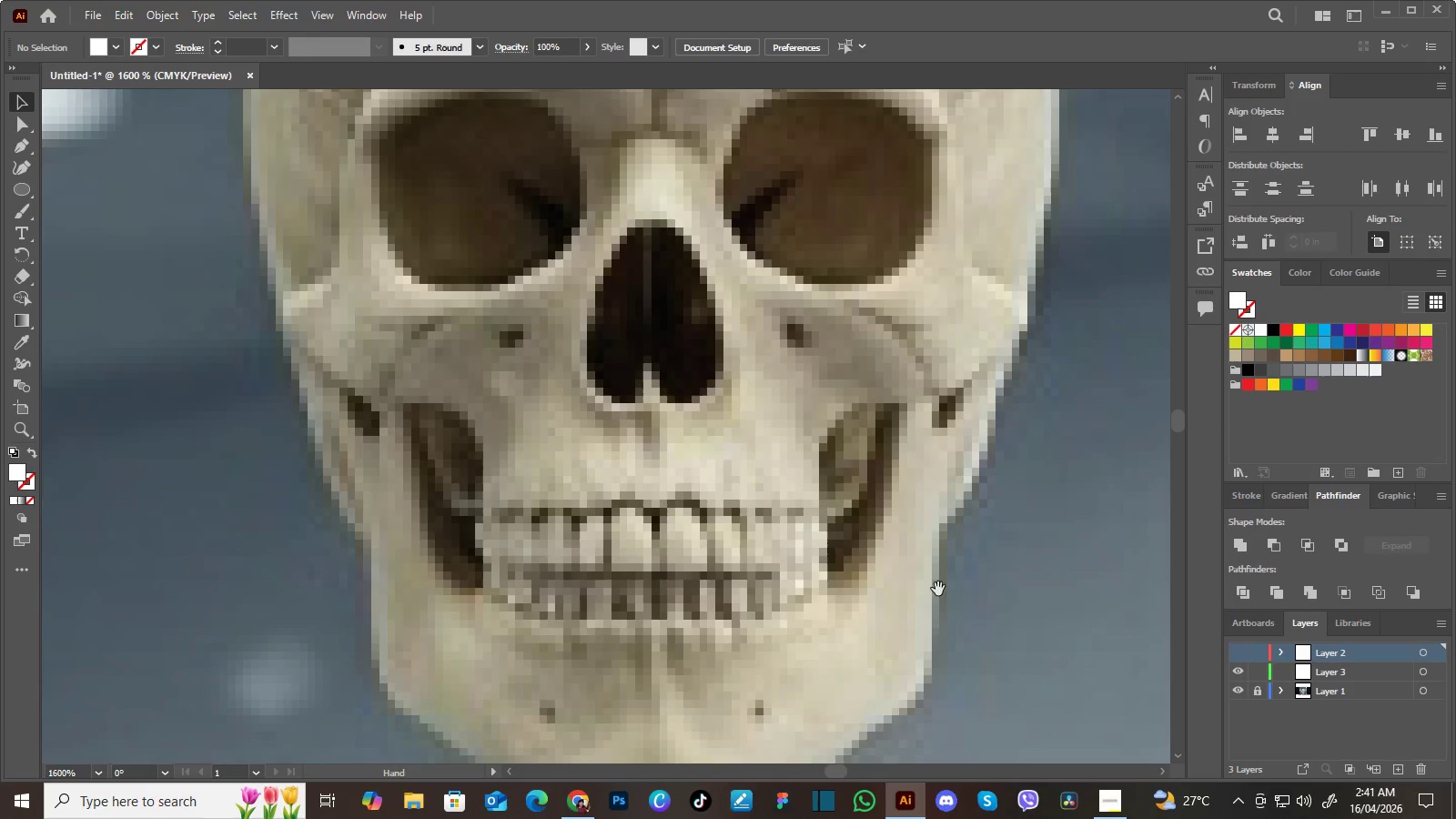 
left_click_drag(start_coordinate=[938, 589], to_coordinate=[912, 558])
 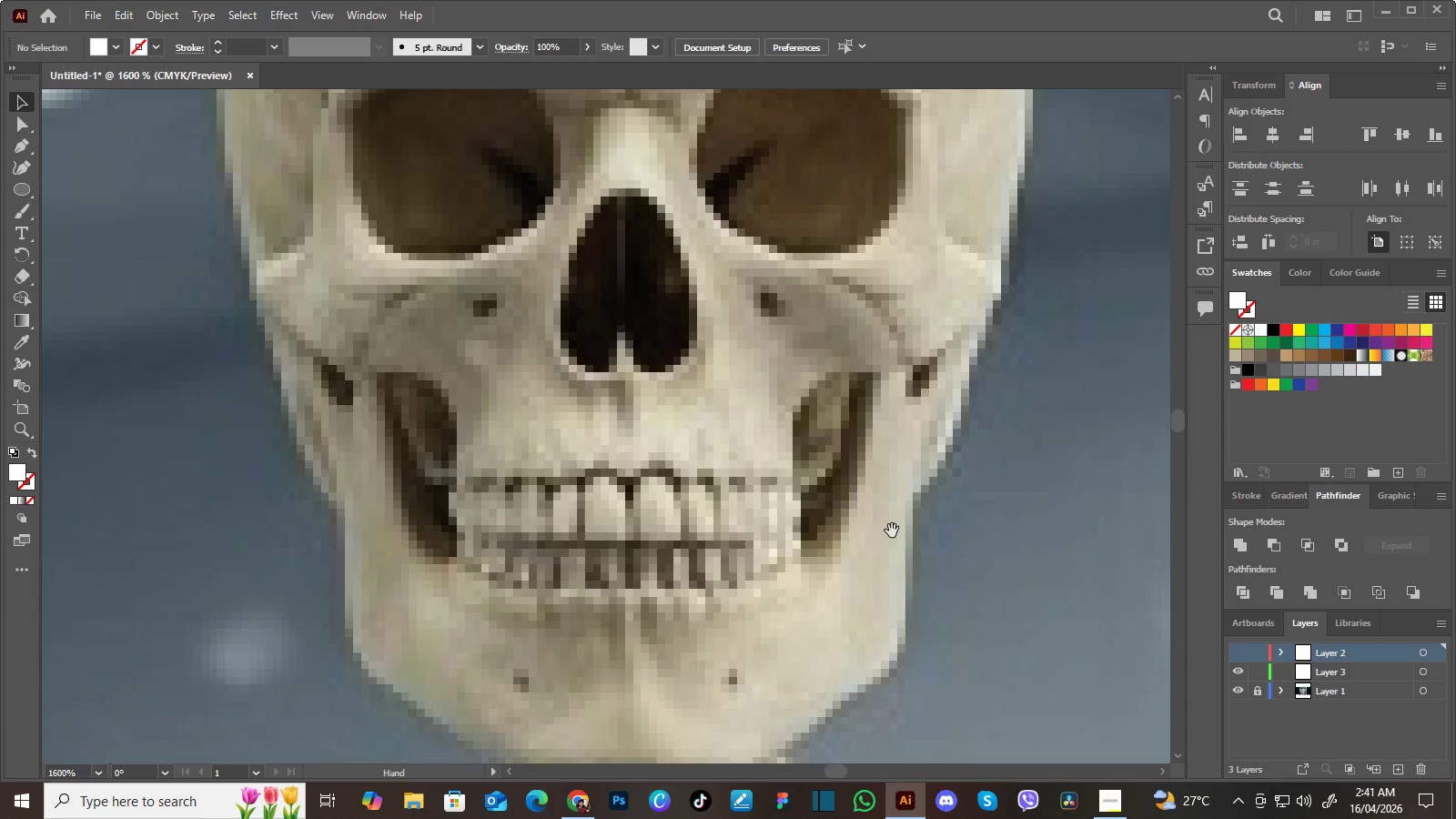 
left_click_drag(start_coordinate=[892, 531], to_coordinate=[866, 542])
 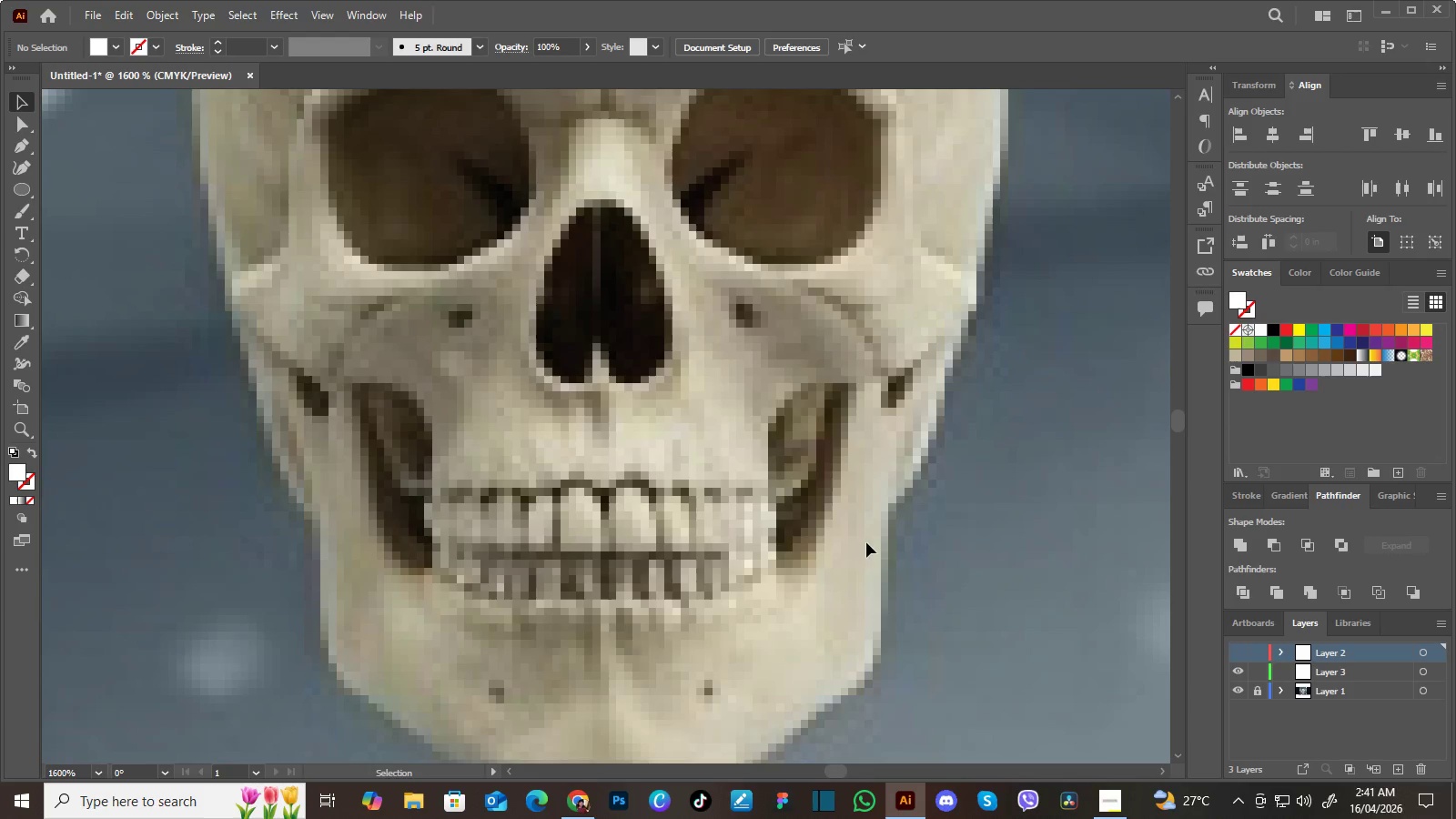 
key(P)
 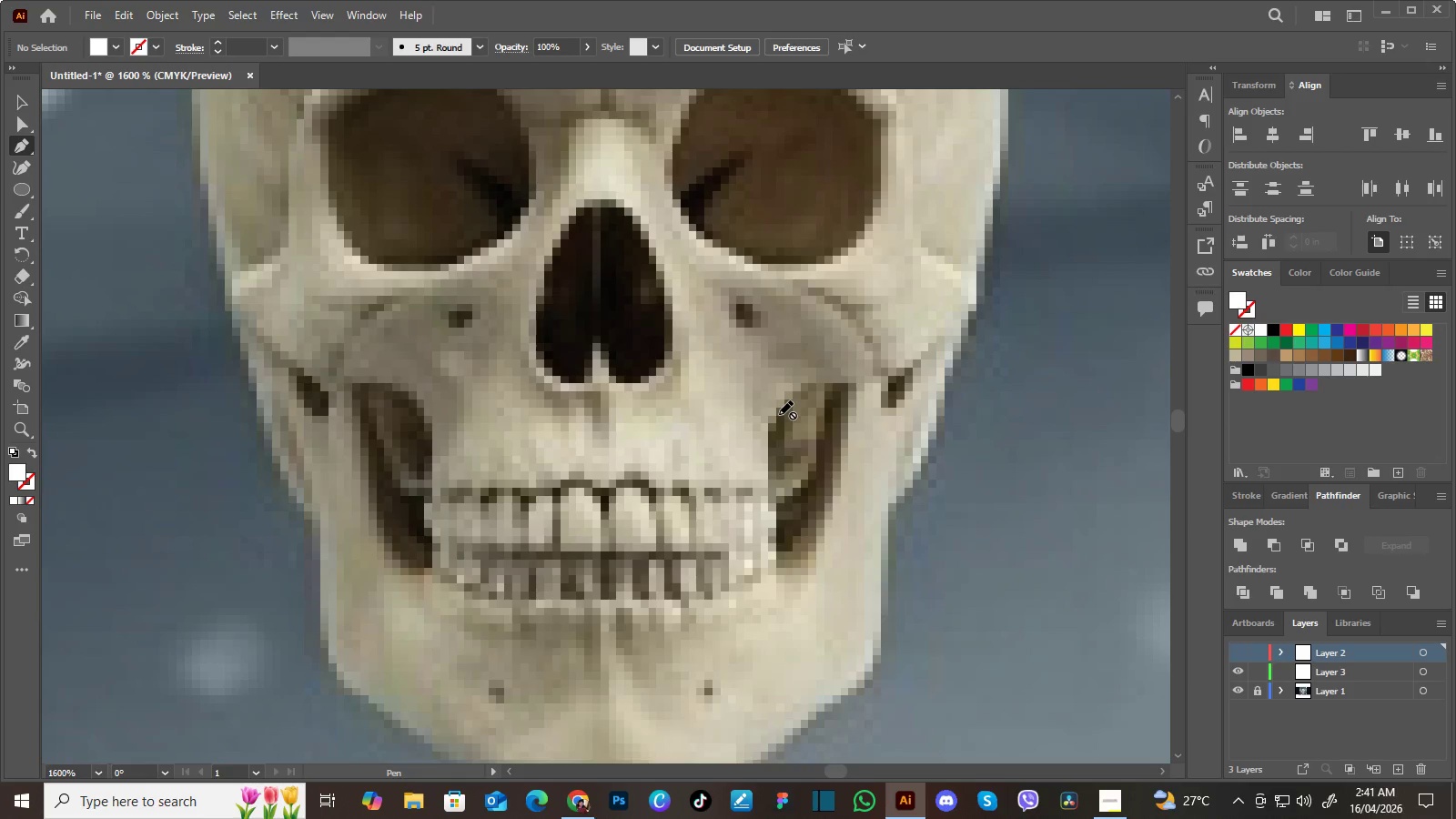 
key(P)
 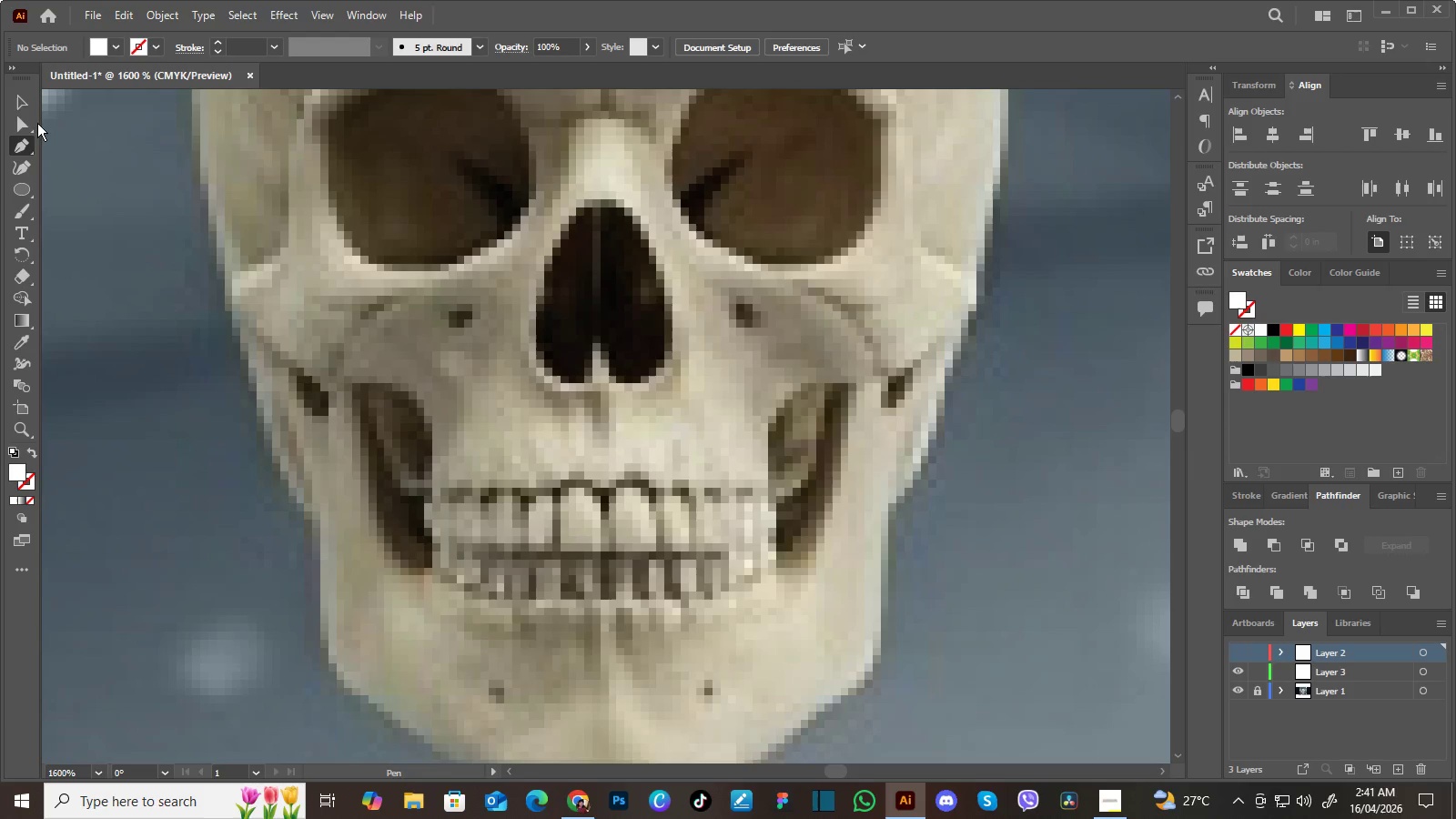 
left_click([16, 145])
 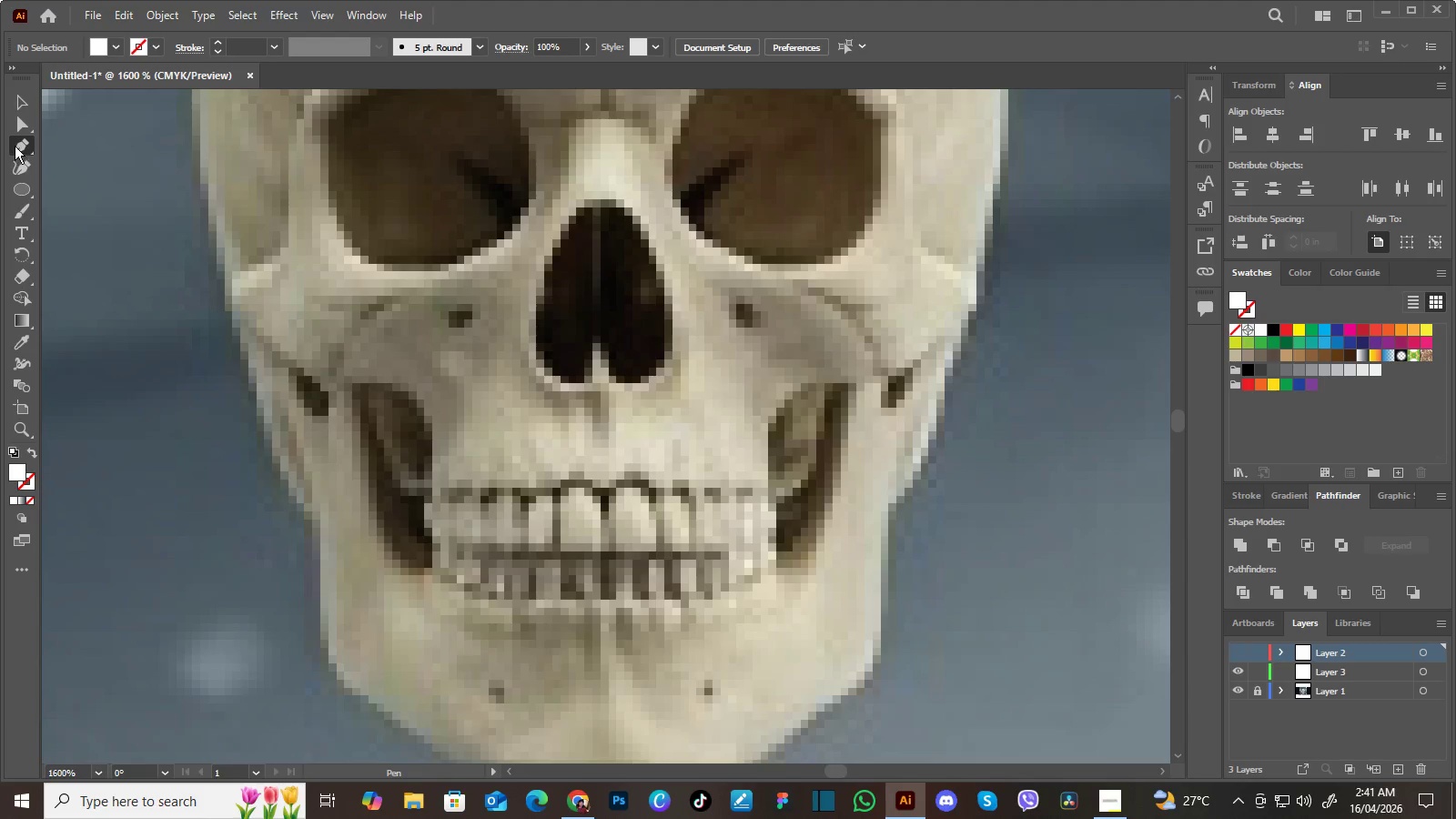 
left_click_drag(start_coordinate=[17, 145], to_coordinate=[76, 150])
 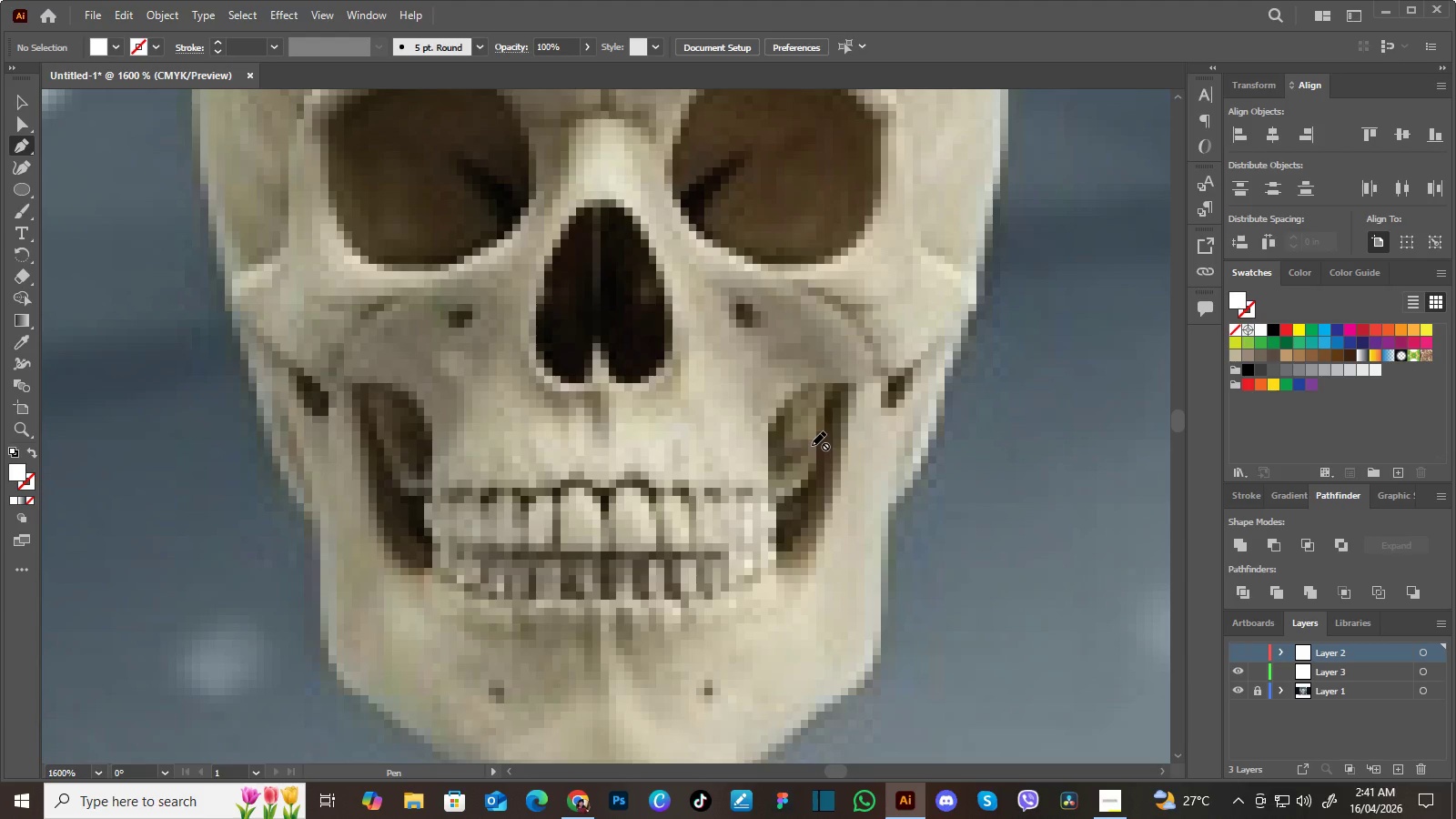 
key(CapsLock)
 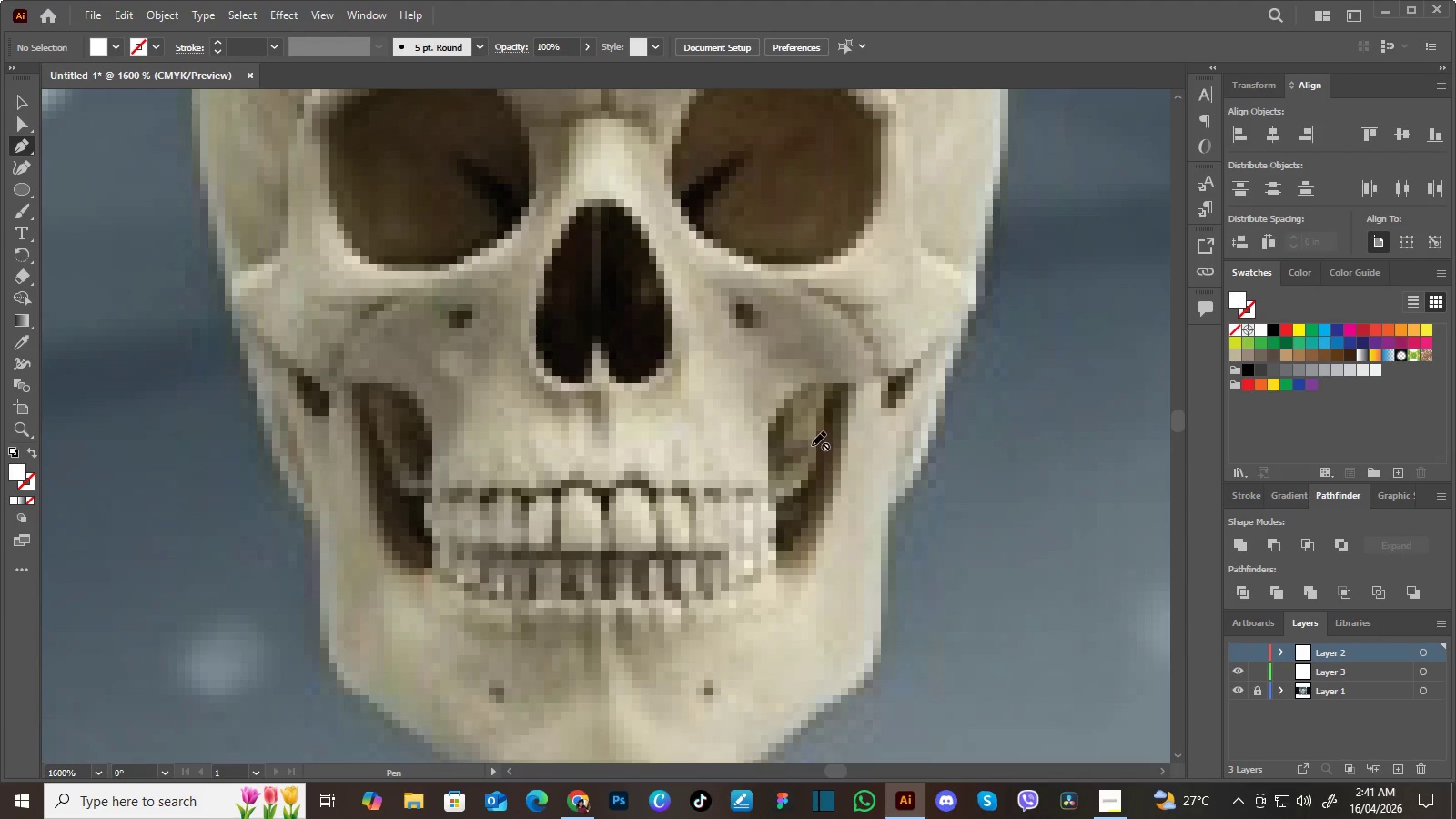 
key(CapsLock)
 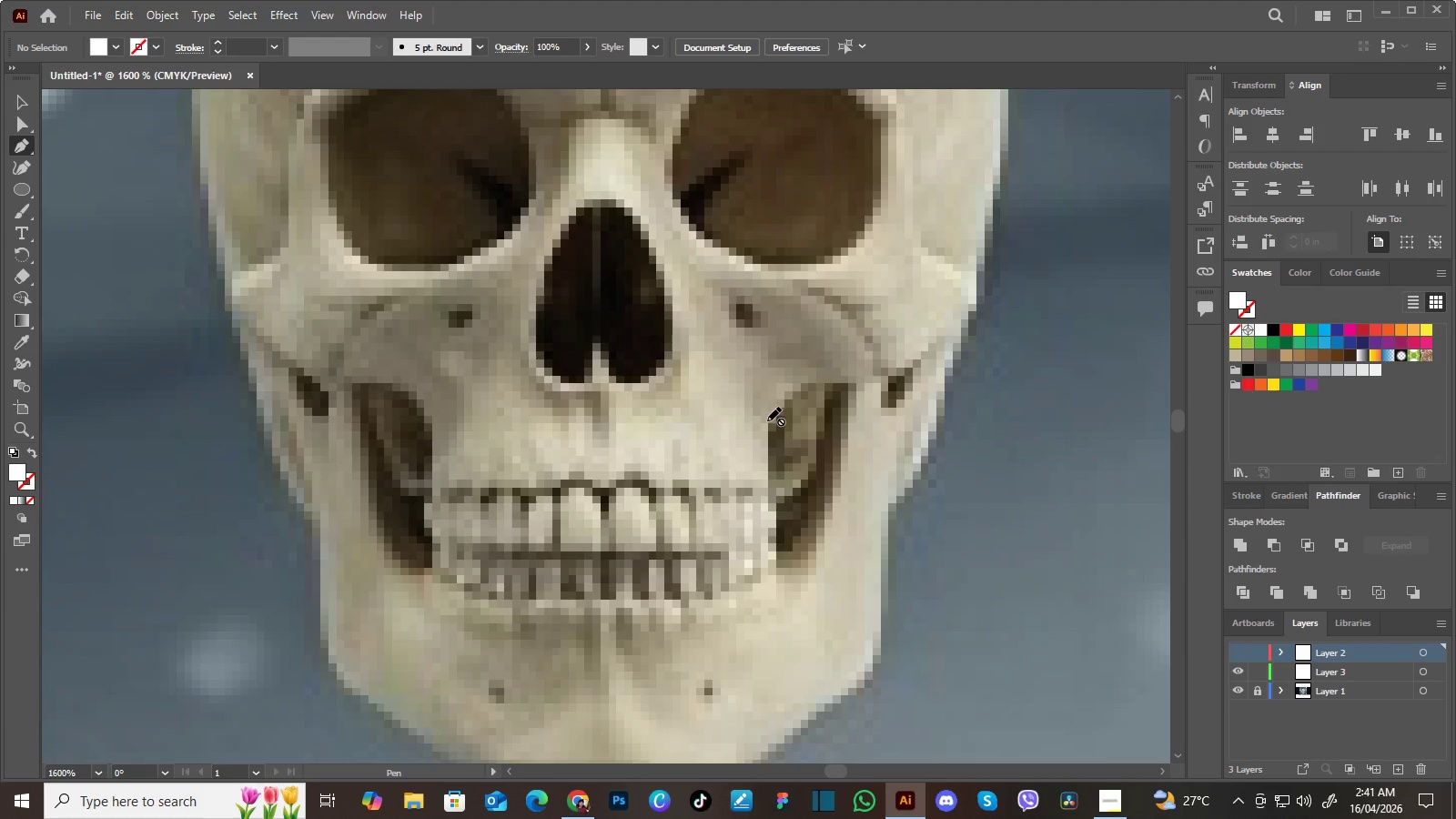 
left_click([767, 421])
 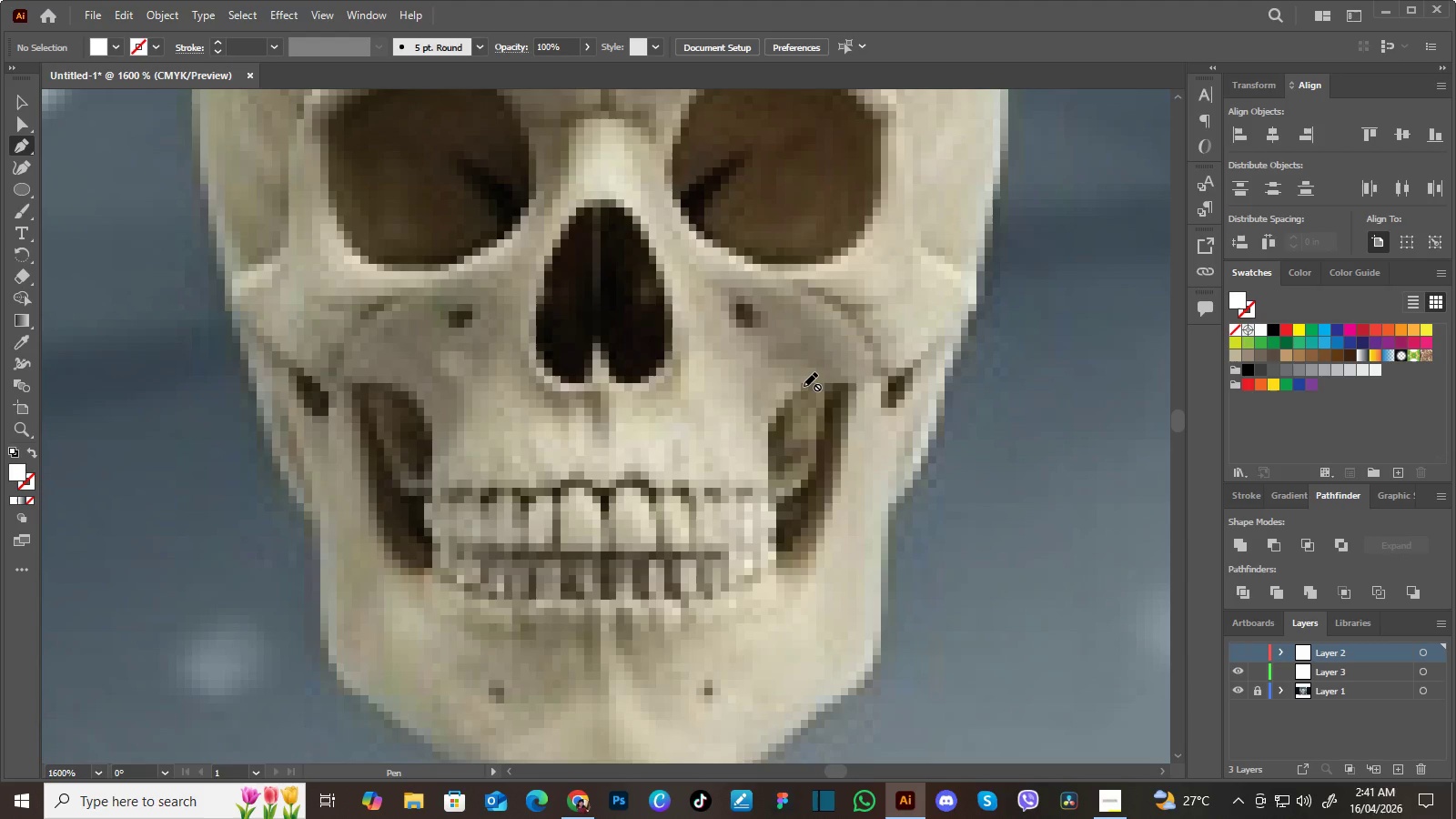 
left_click_drag(start_coordinate=[804, 386], to_coordinate=[828, 380])
 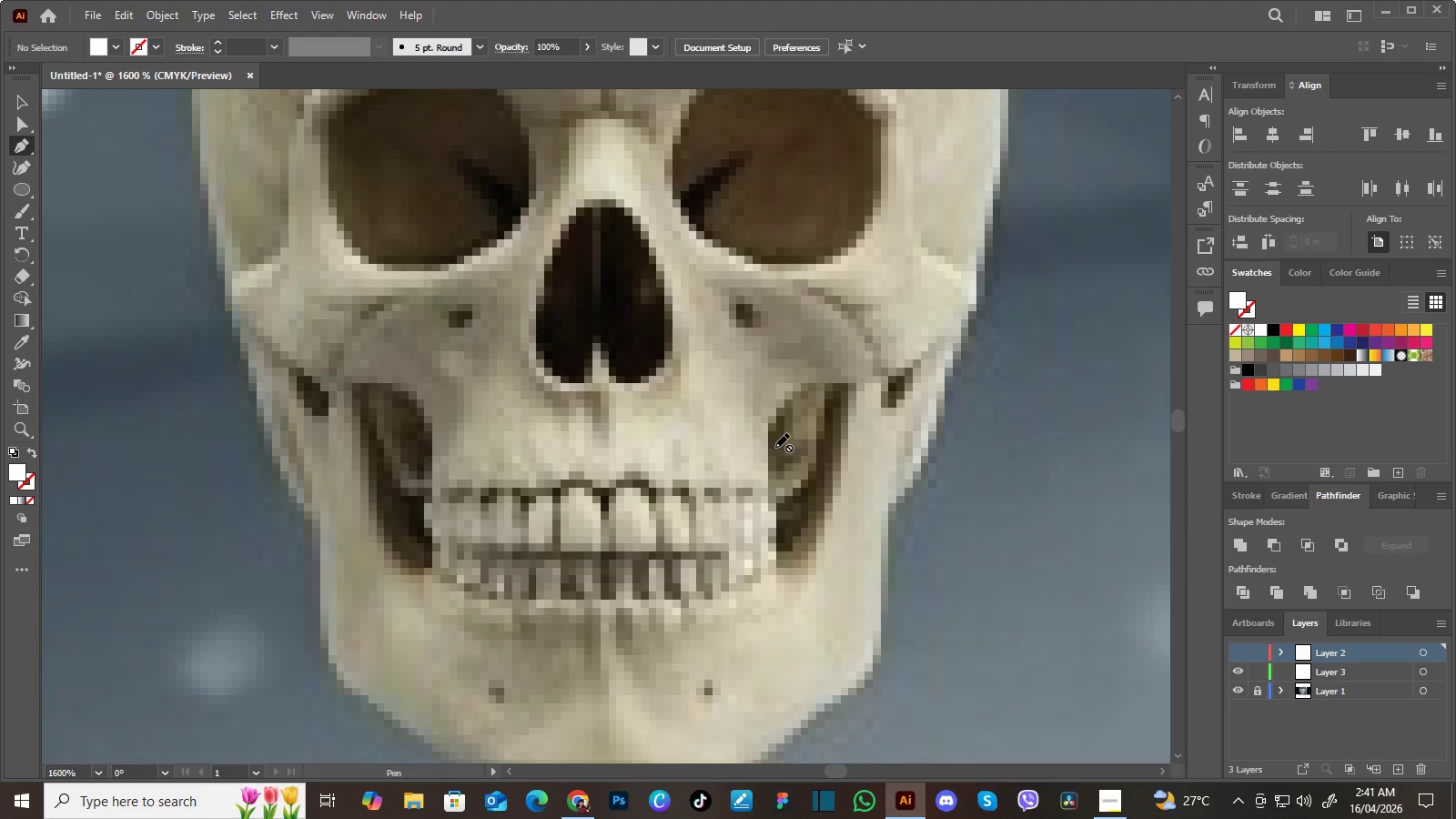 
left_click([1232, 648])
 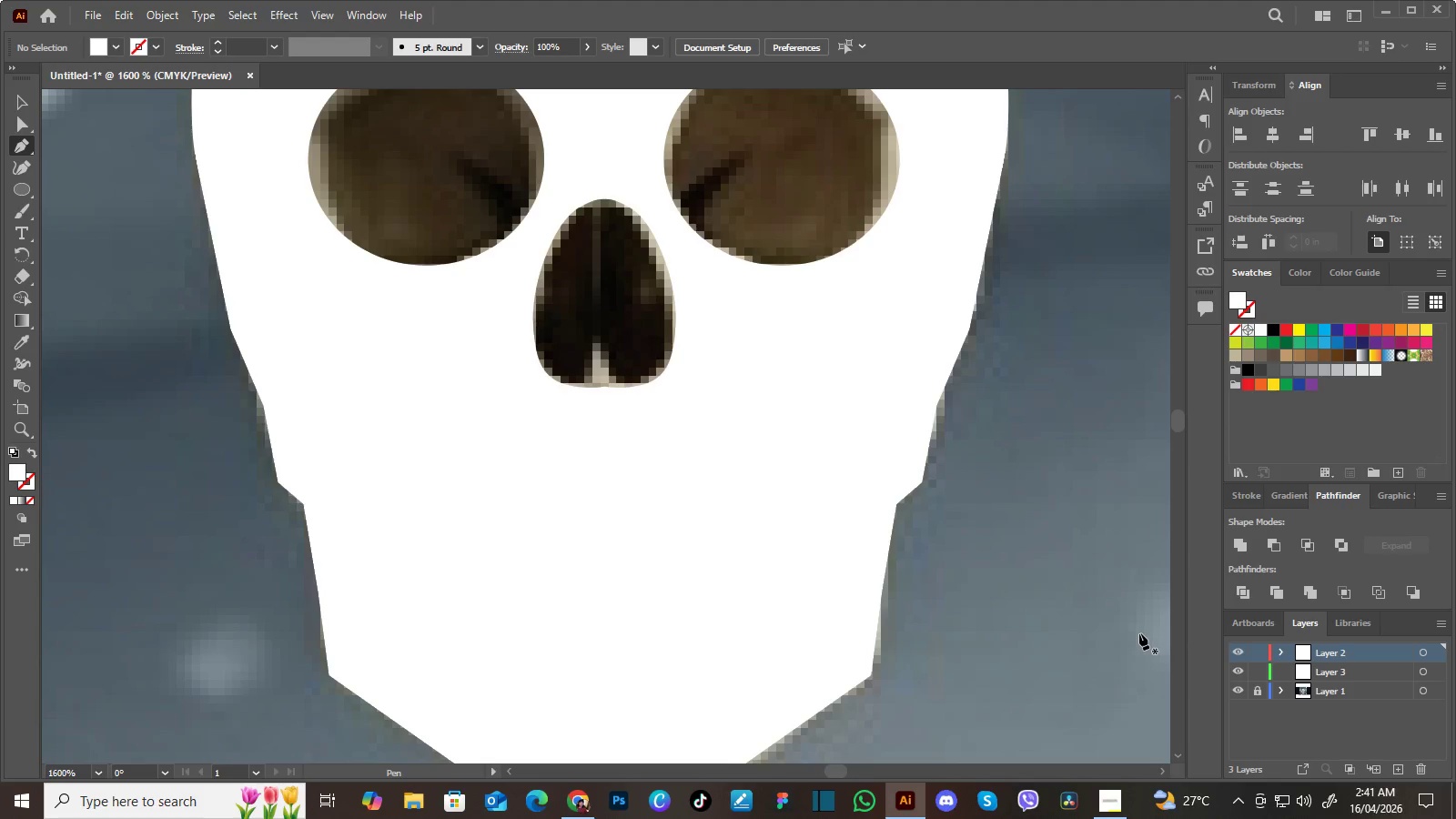 
left_click([1379, 667])
 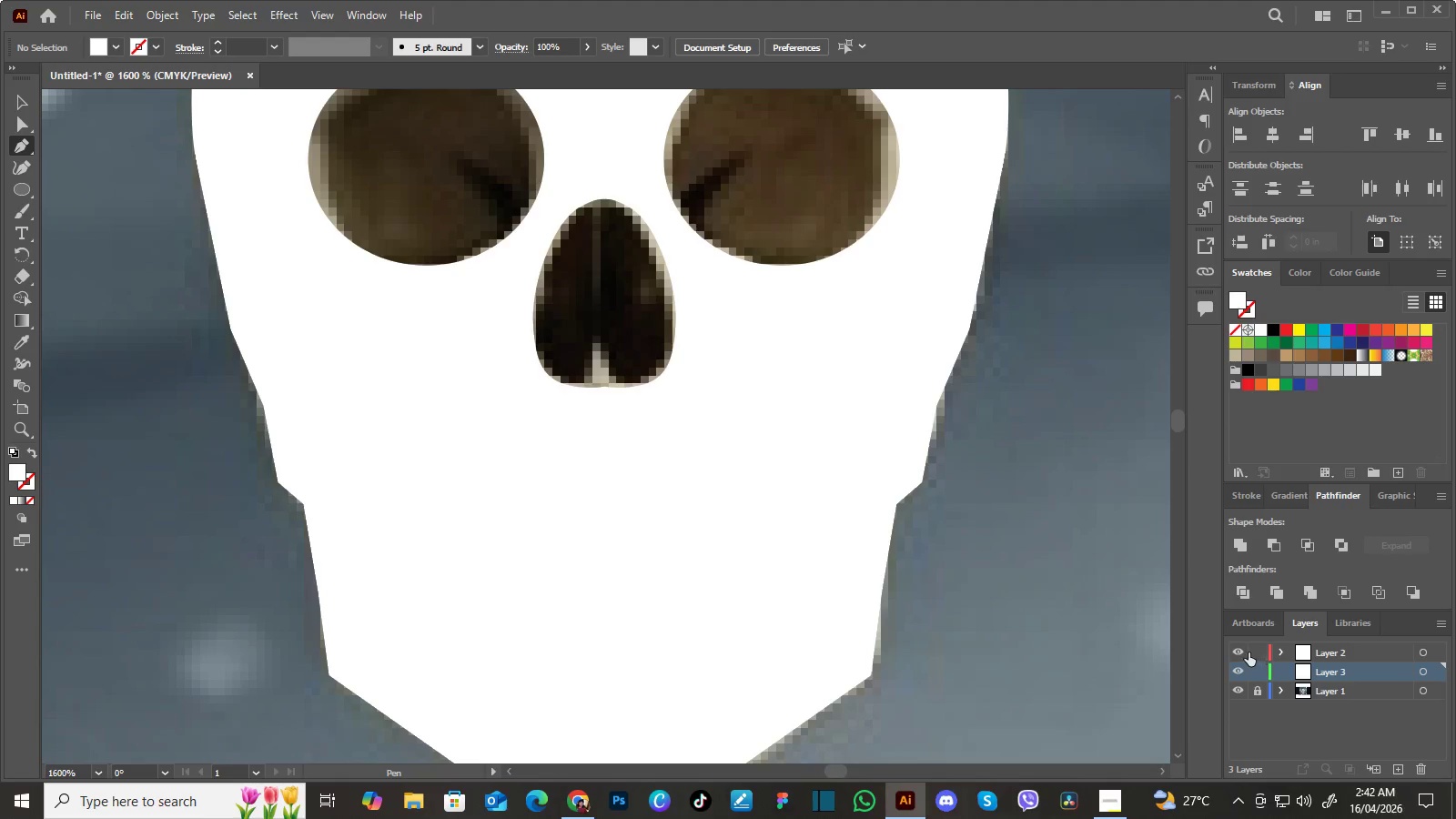 
left_click([1235, 646])
 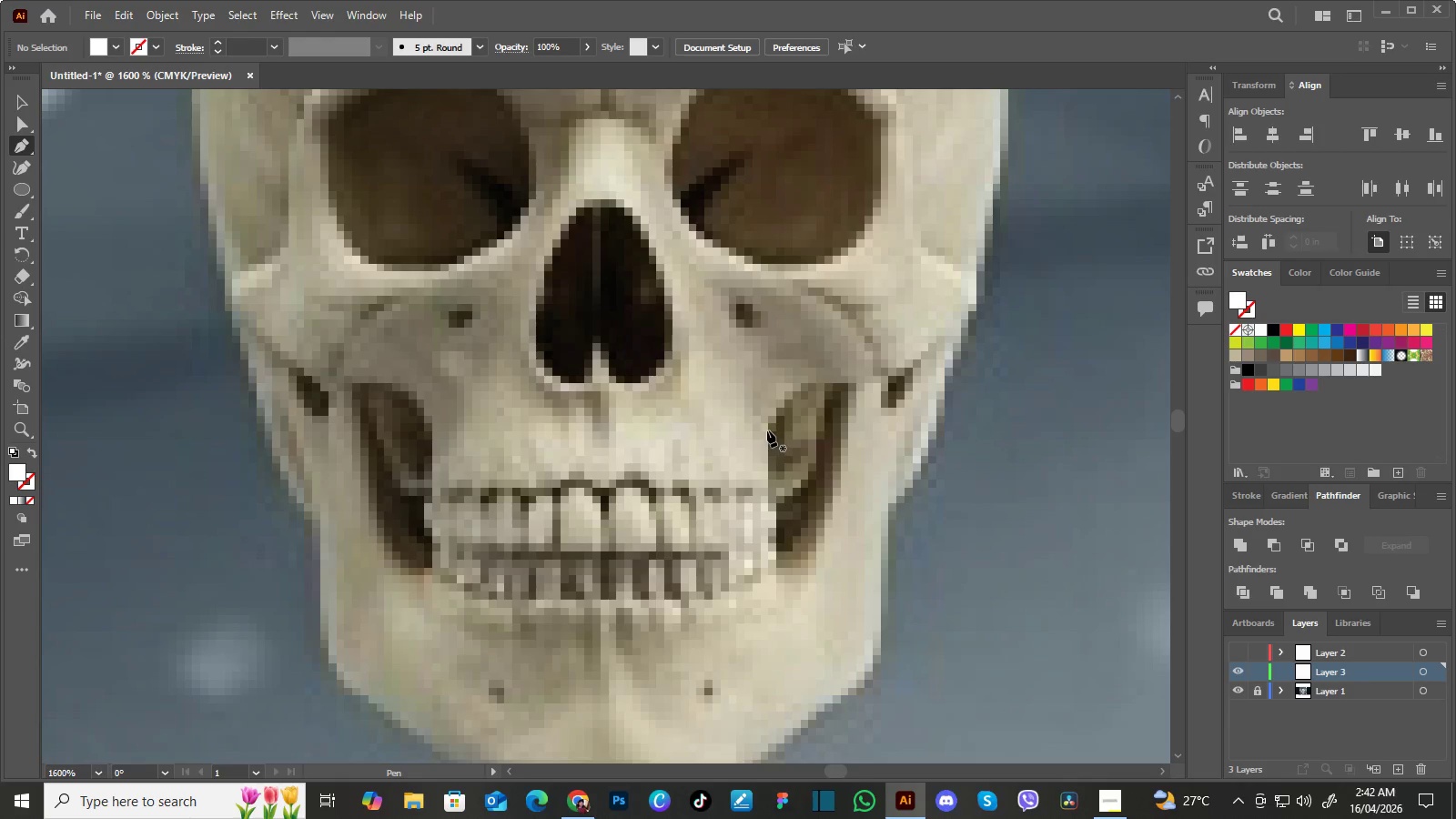 
left_click([767, 430])
 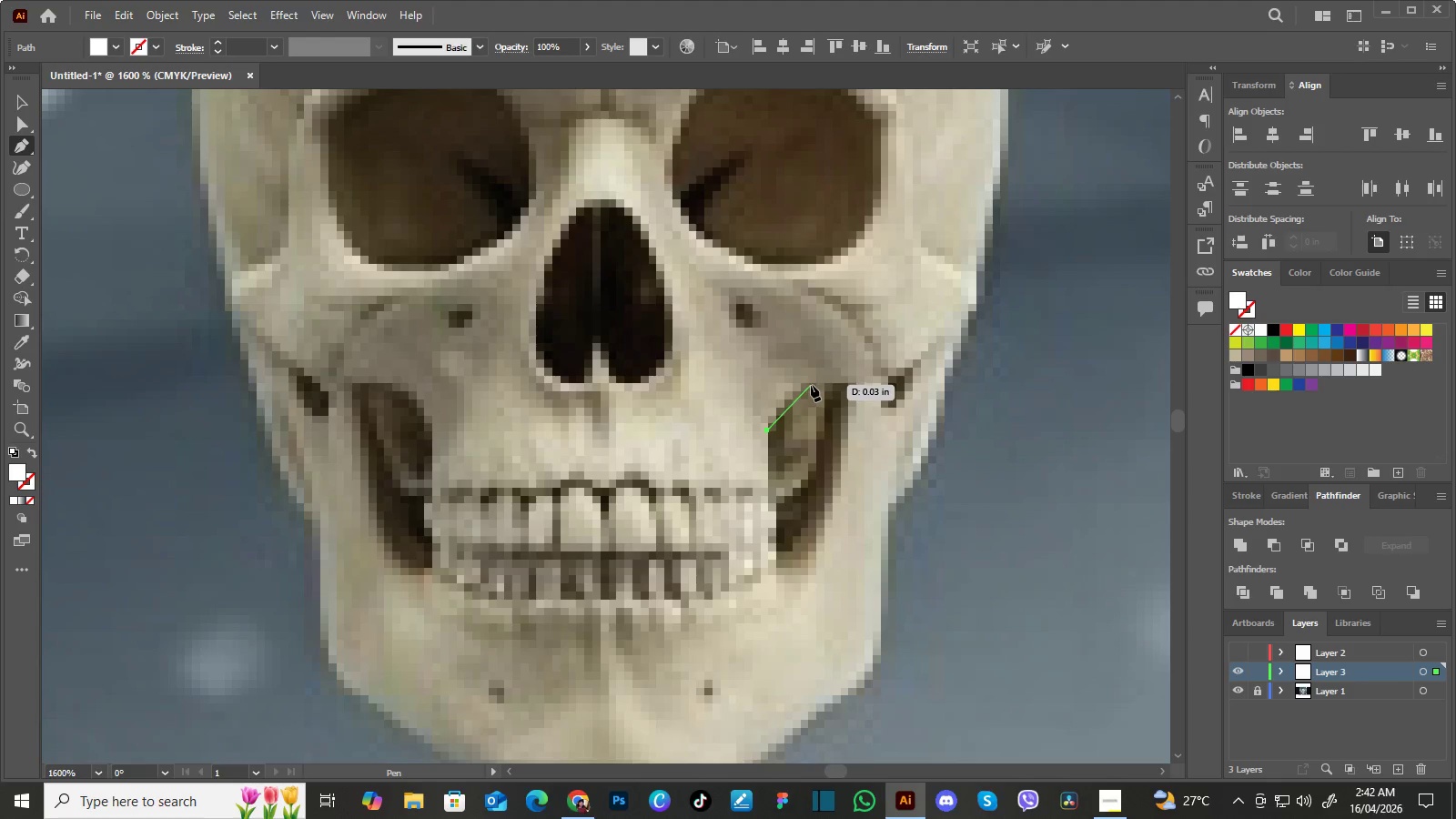 
left_click_drag(start_coordinate=[811, 383], to_coordinate=[843, 377])
 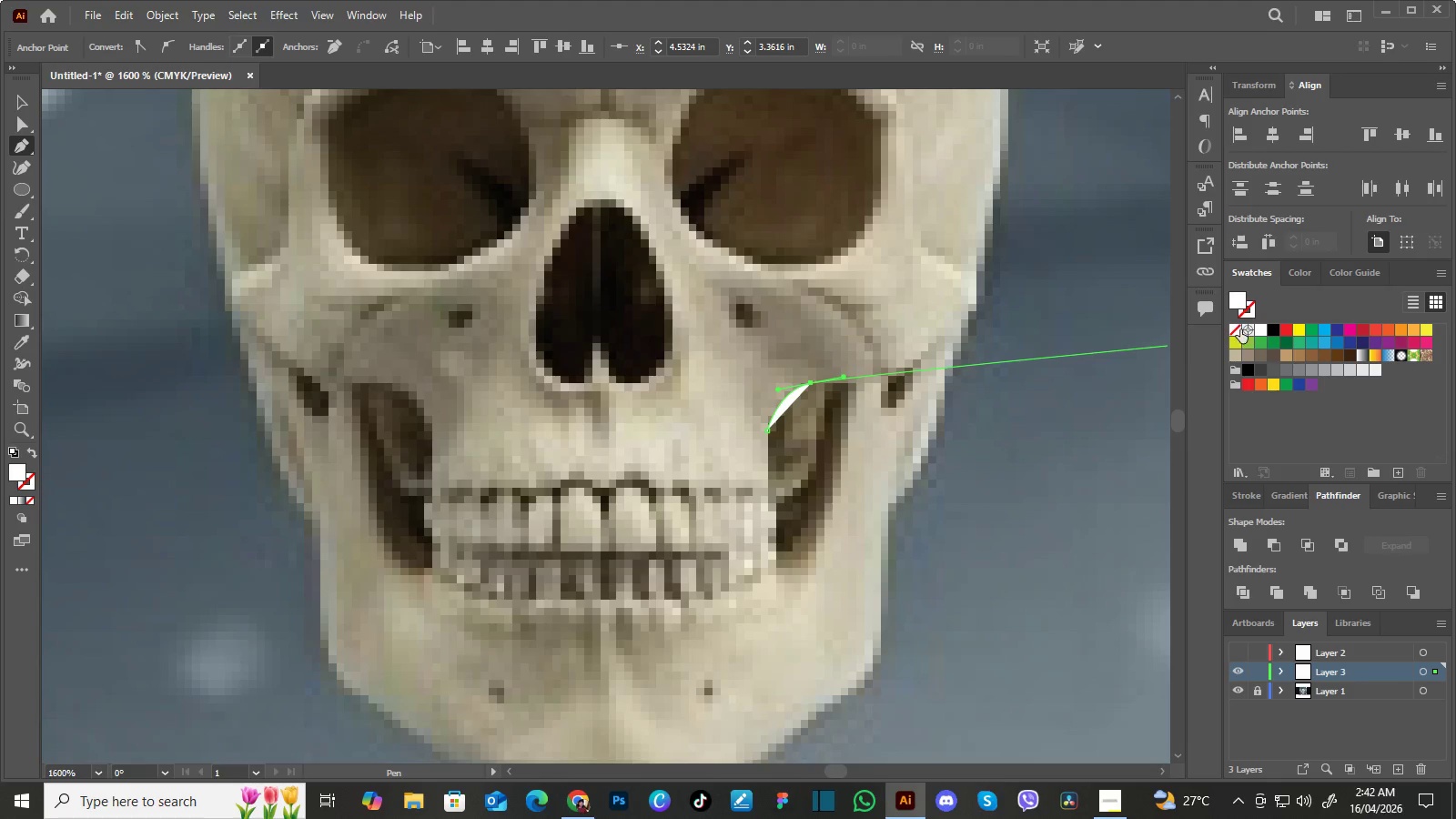 
left_click([1236, 329])
 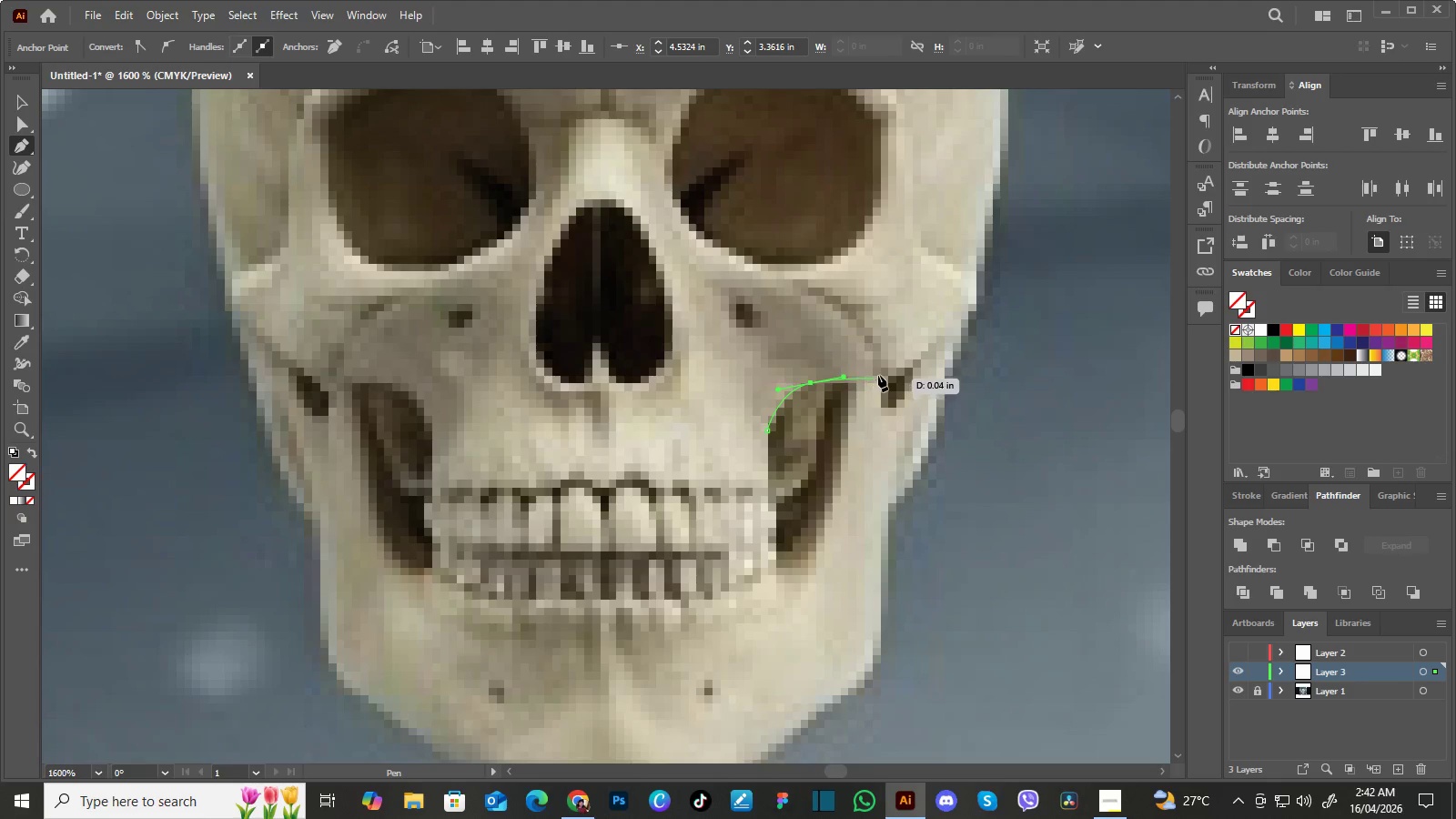 
hold_key(key=AltLeft, duration=1.23)
left_click([810, 382])
 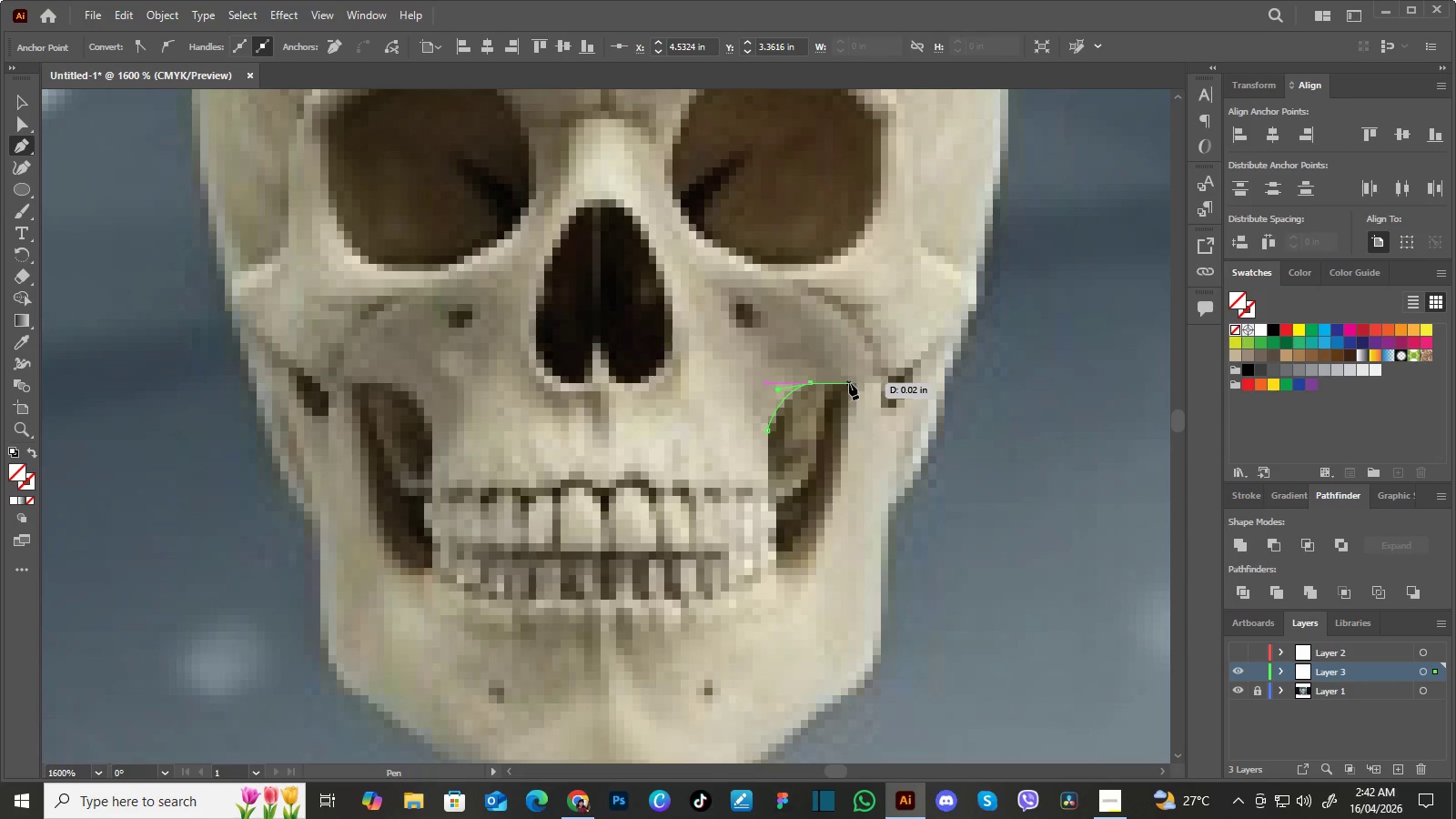 
left_click([849, 383])
 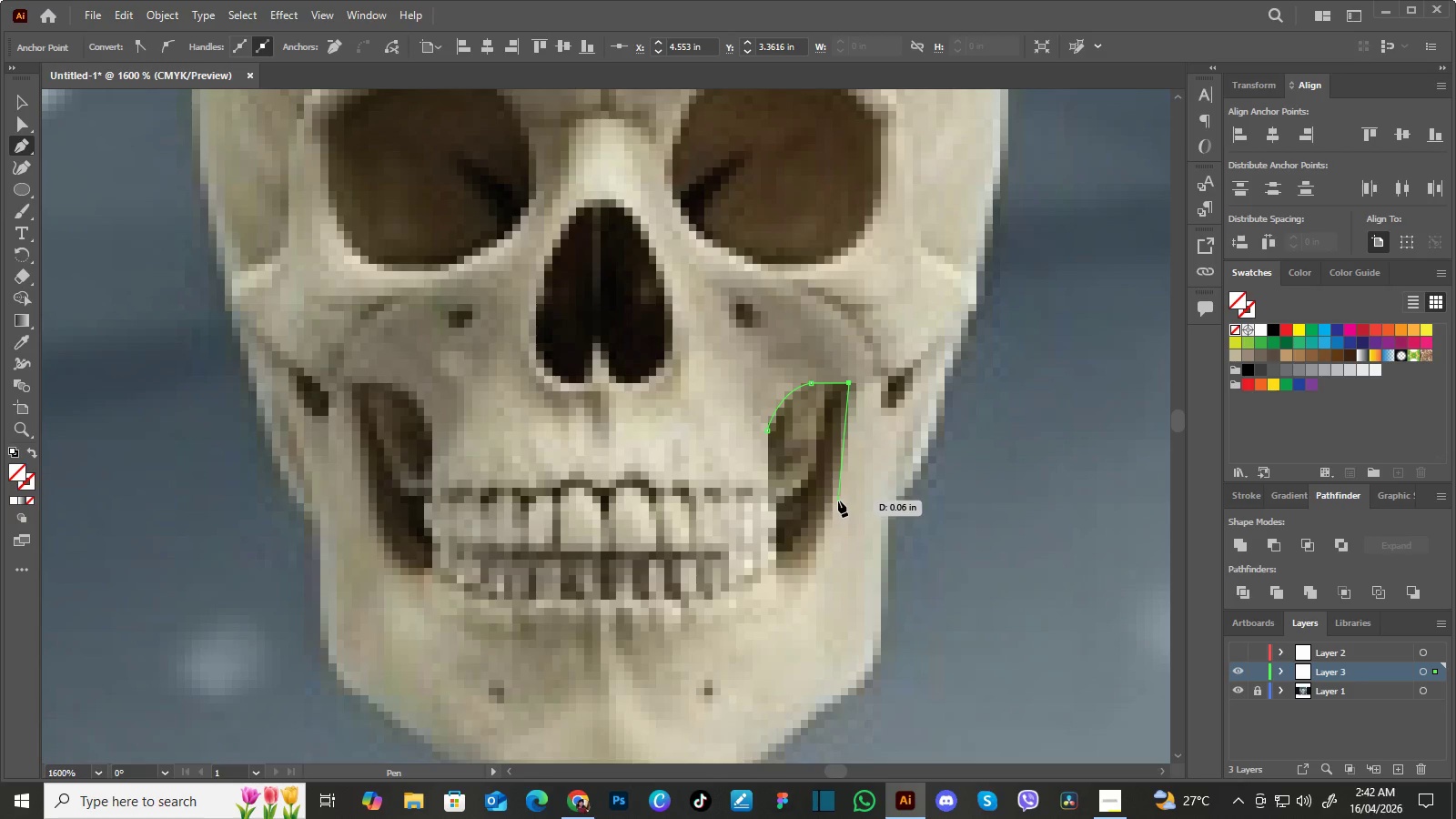 
left_click_drag(start_coordinate=[838, 500], to_coordinate=[826, 525])
 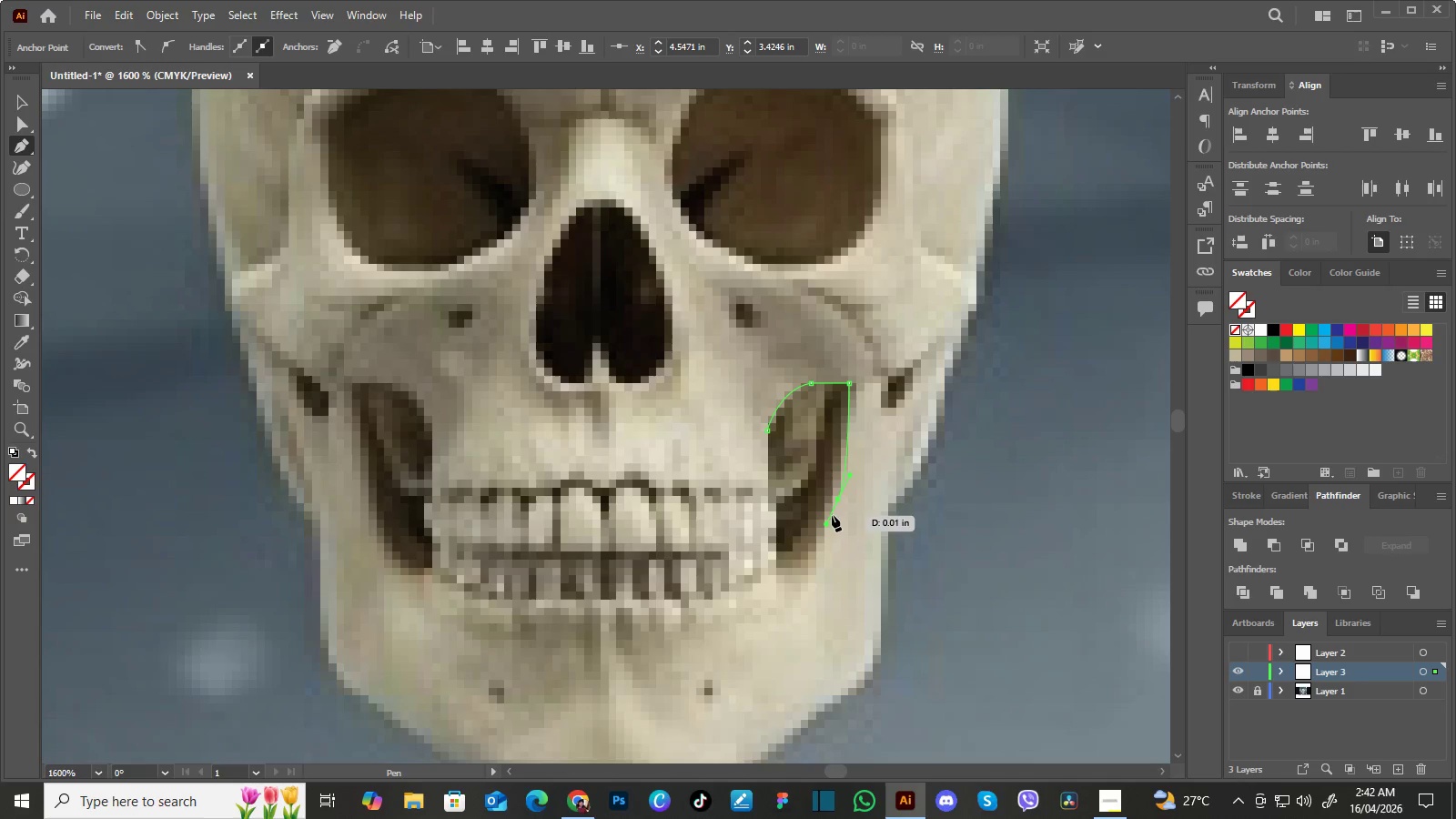 
hold_key(key=AltLeft, duration=0.88)
left_click([838, 498])
 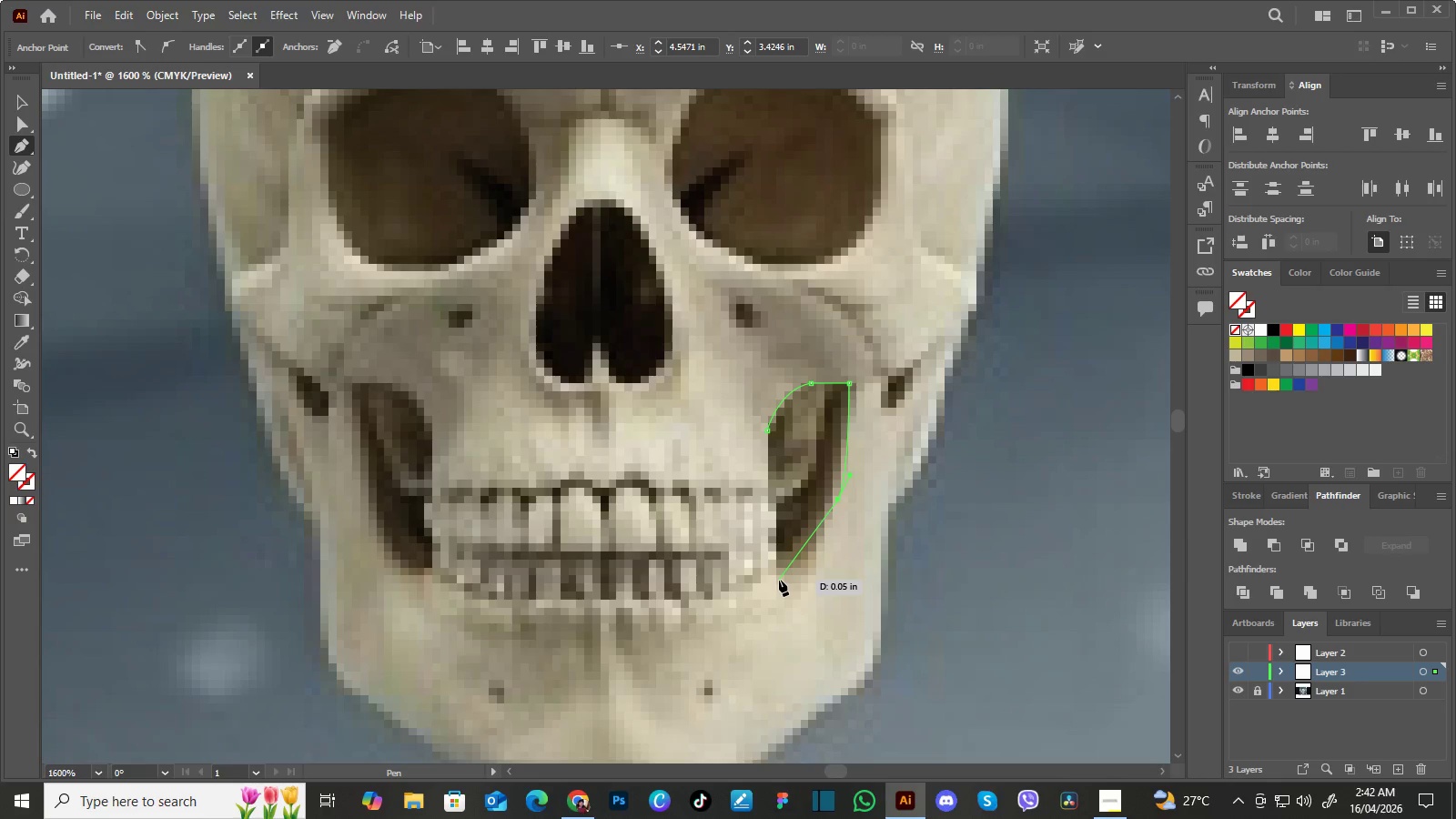 
left_click_drag(start_coordinate=[779, 580], to_coordinate=[733, 603])
 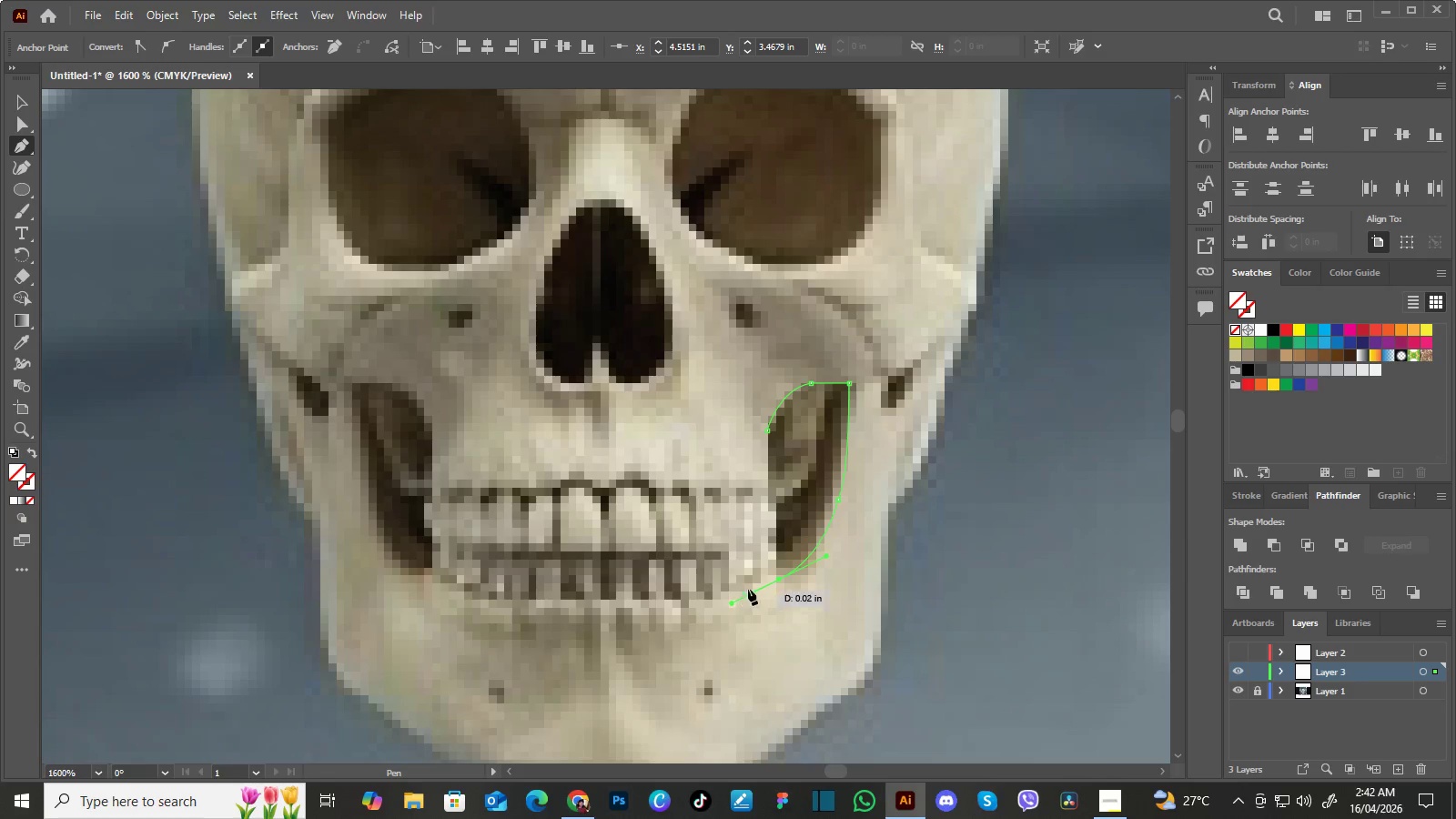 
hold_key(key=AltLeft, duration=1.5)
left_click([779, 580])
 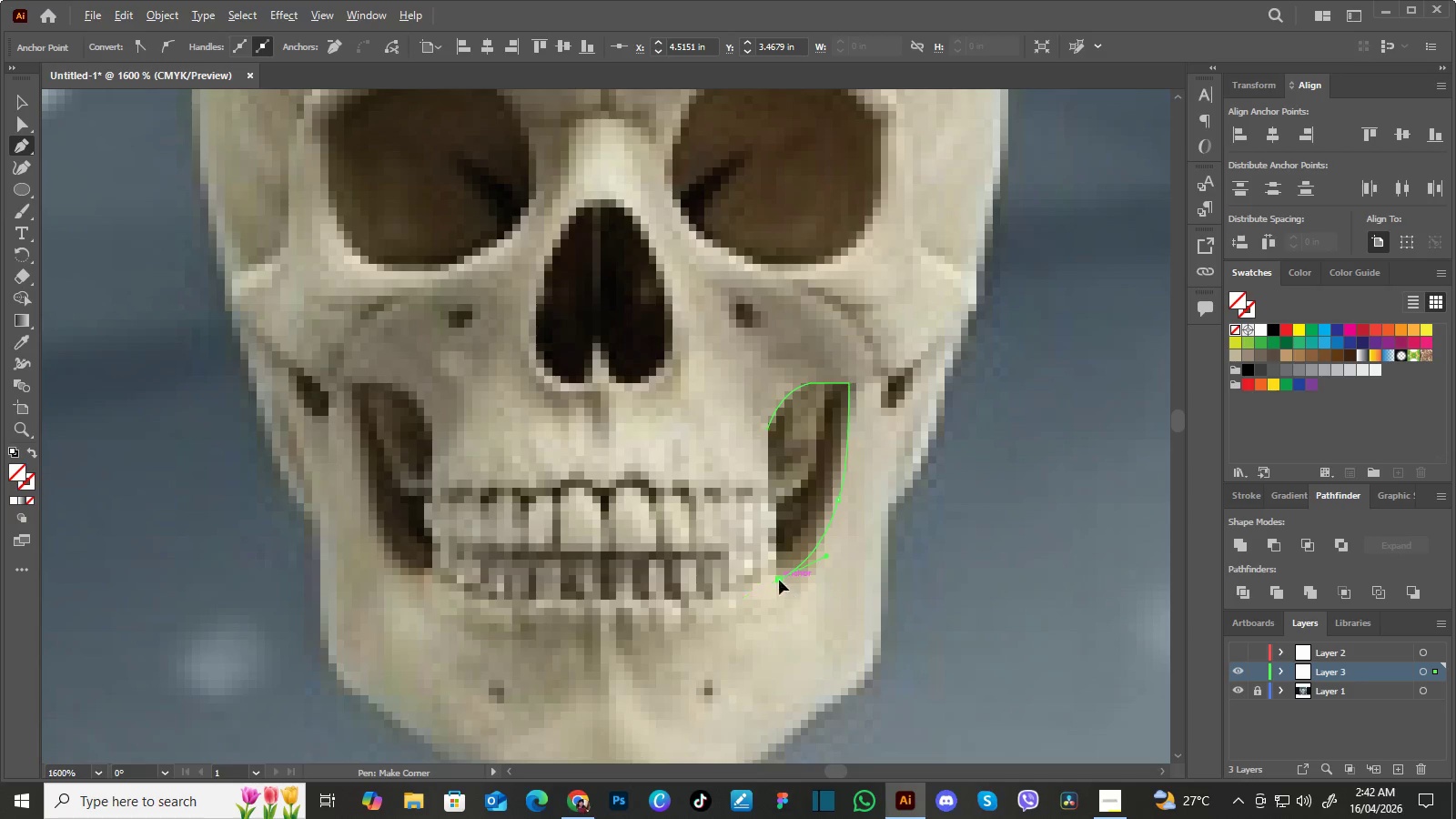 
key(Alt+AltLeft)
 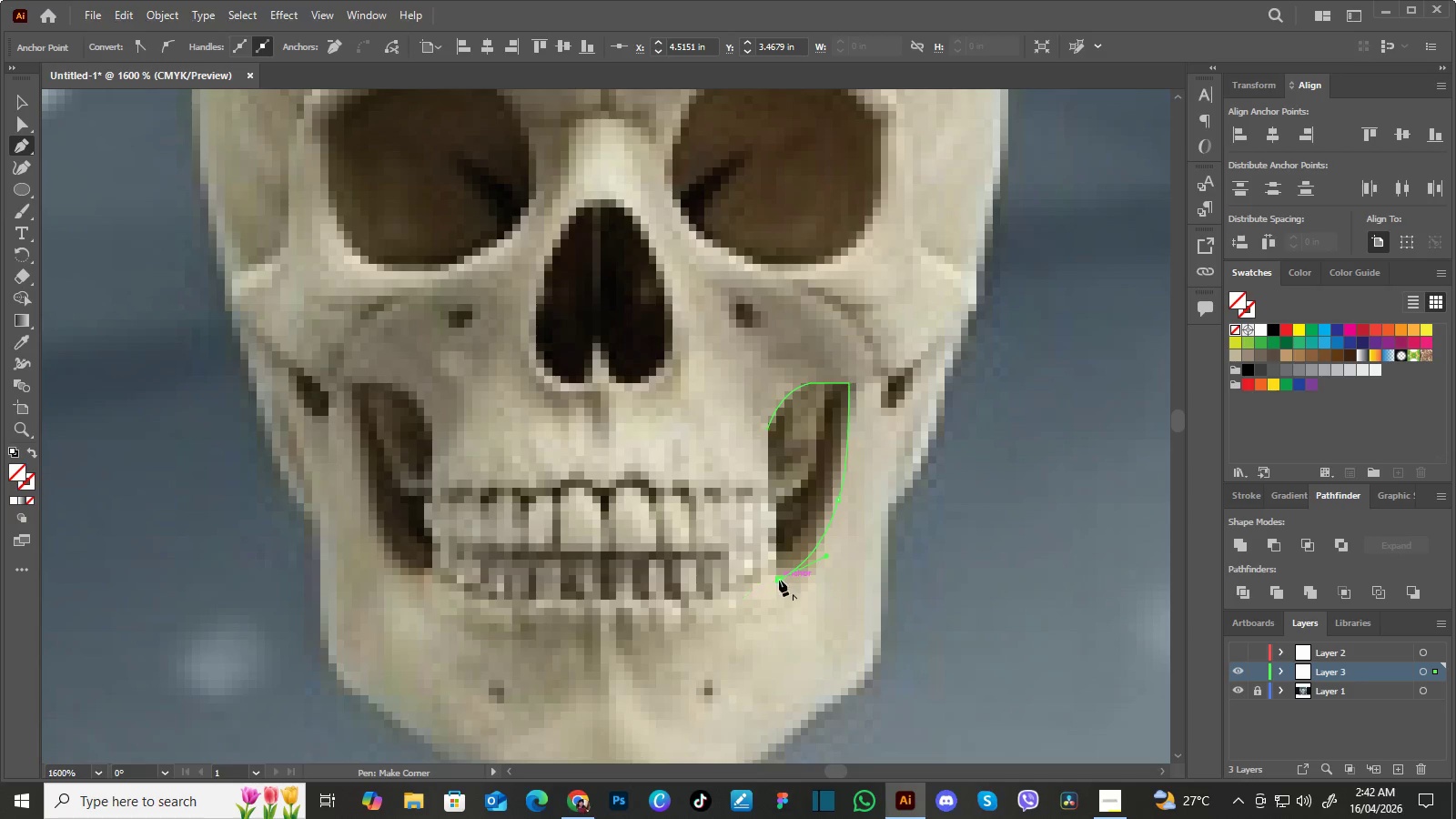 
key(Alt+AltLeft)
 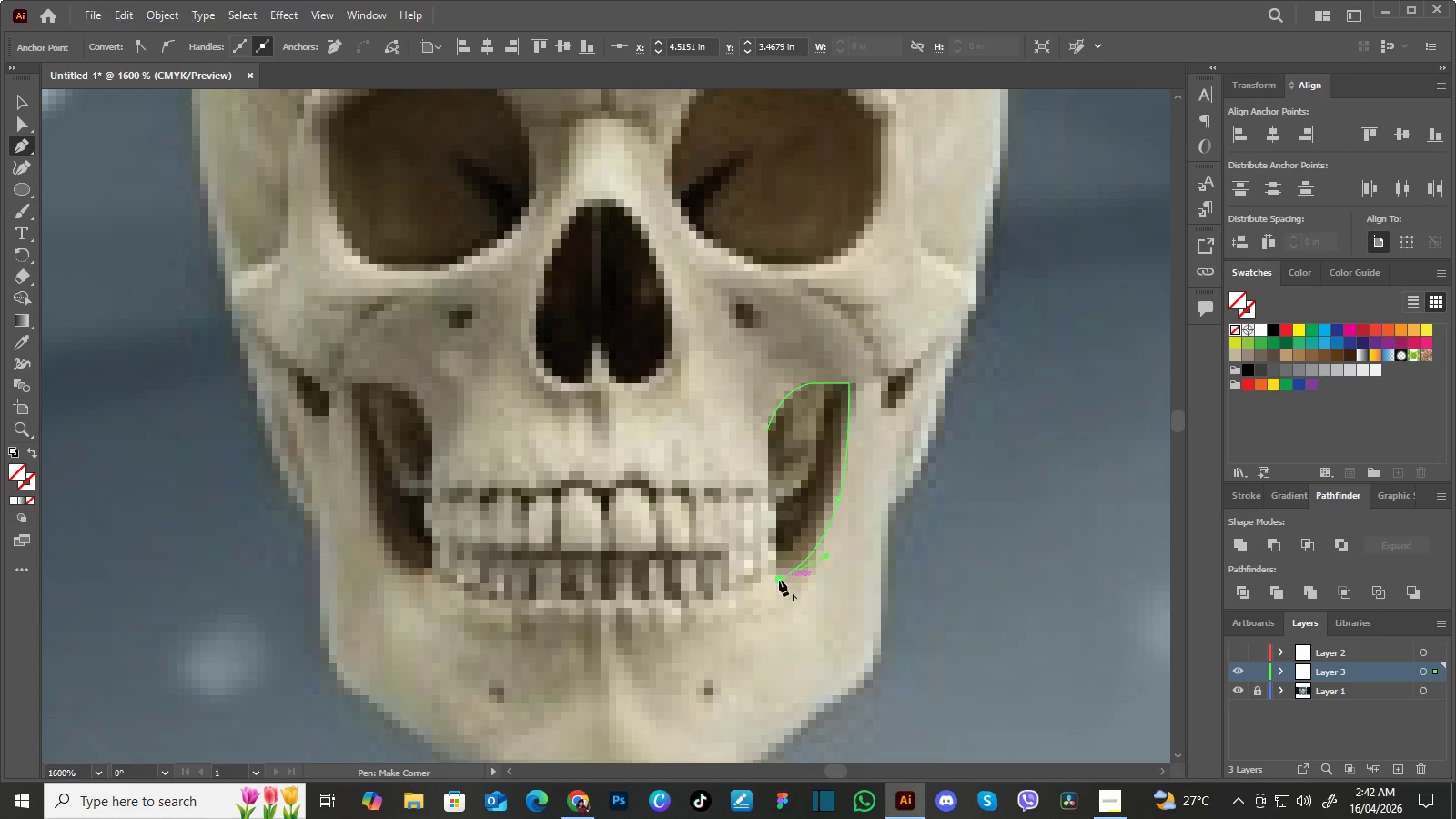 
key(Alt+AltLeft)
 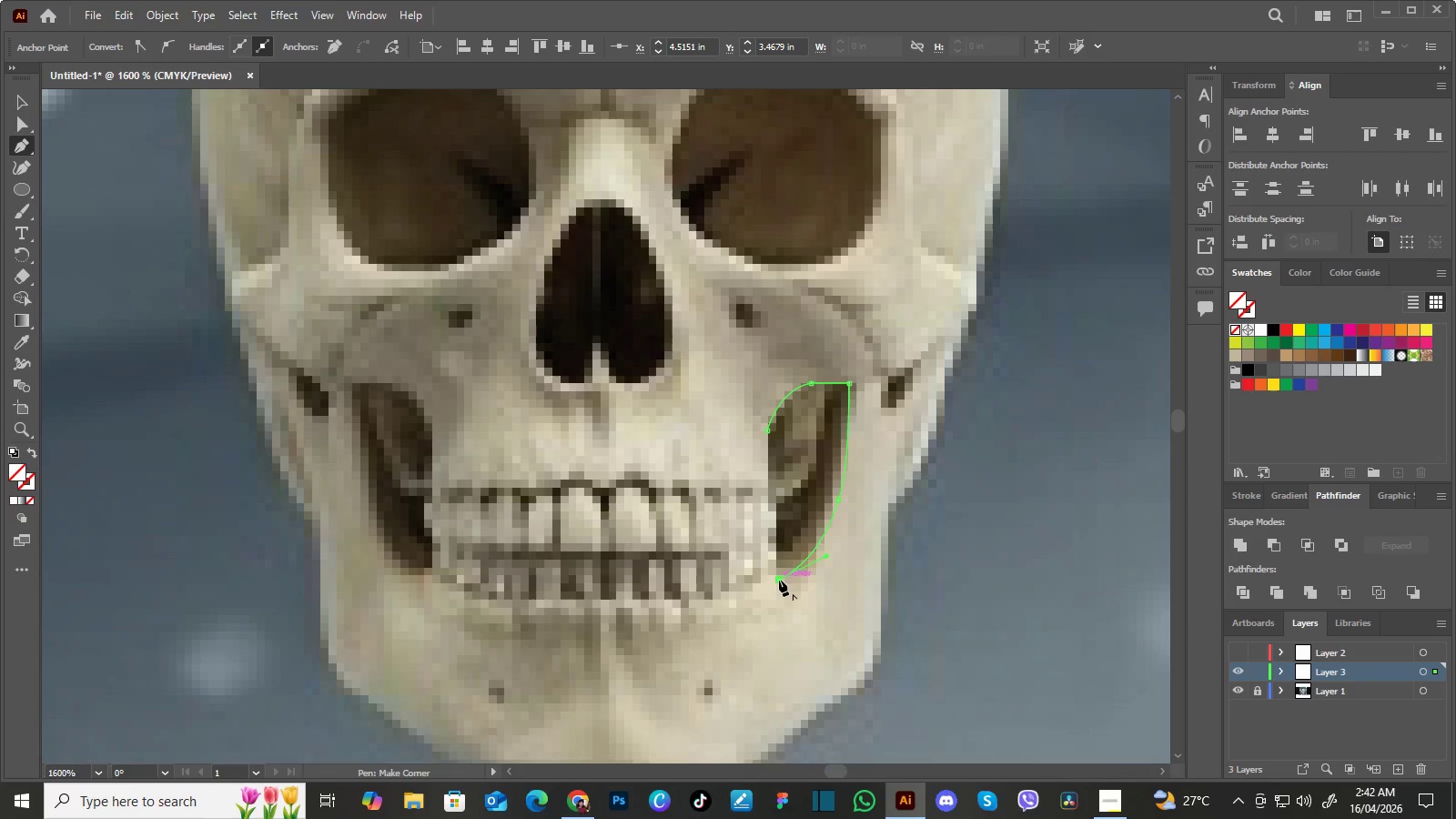 
key(Alt+AltLeft)
 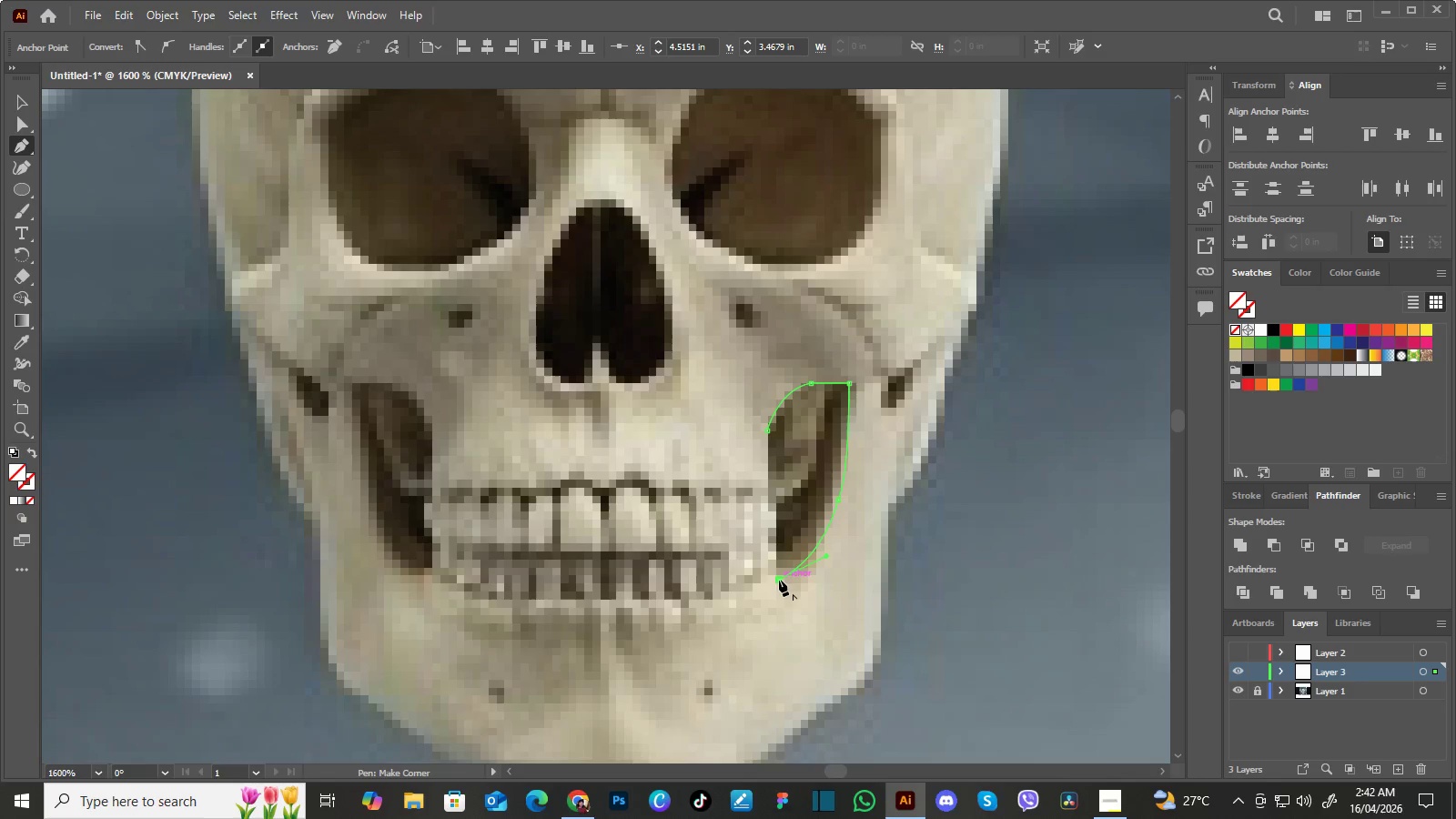 
key(Alt+AltLeft)
 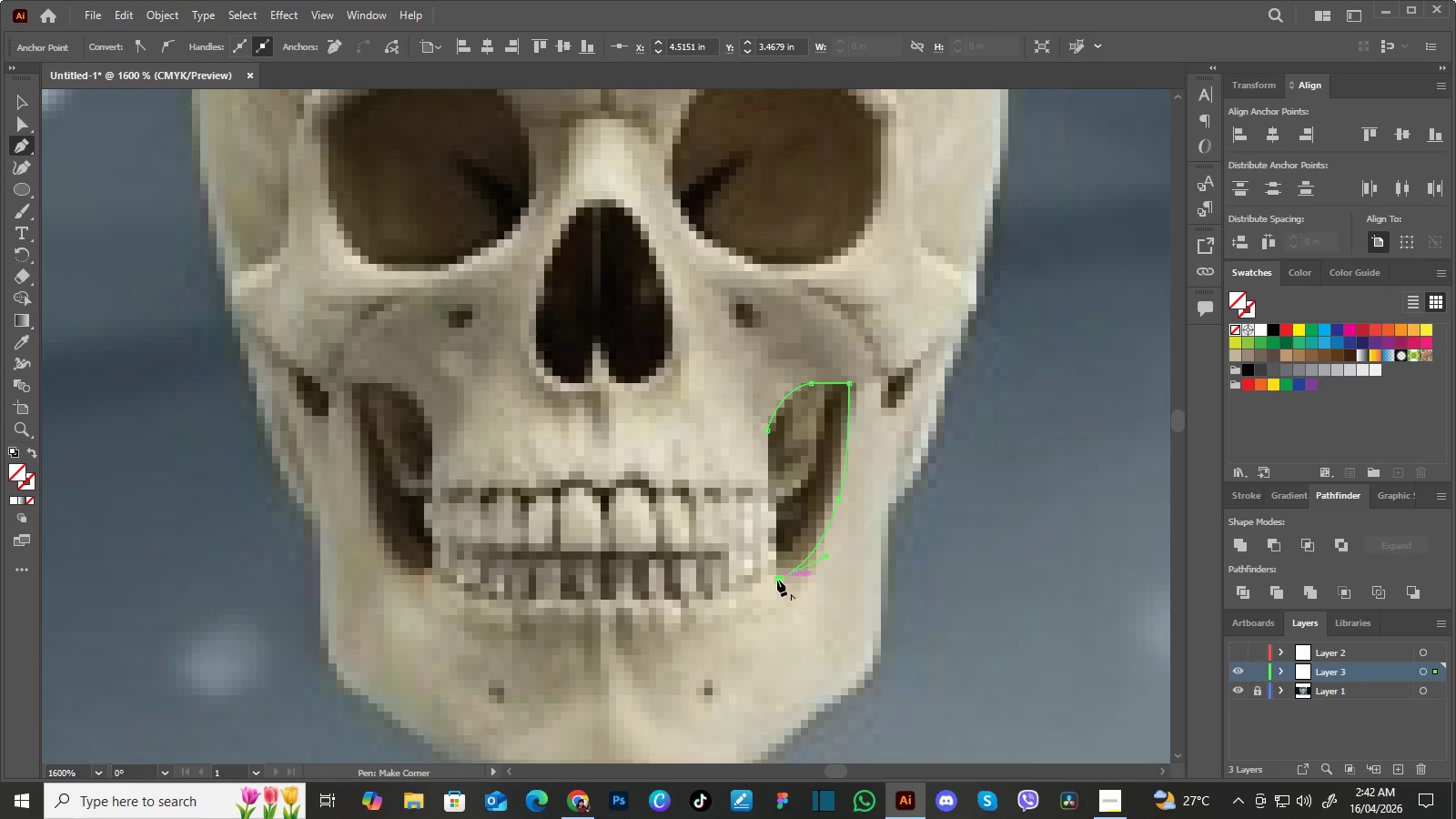 
key(Alt+AltLeft)
 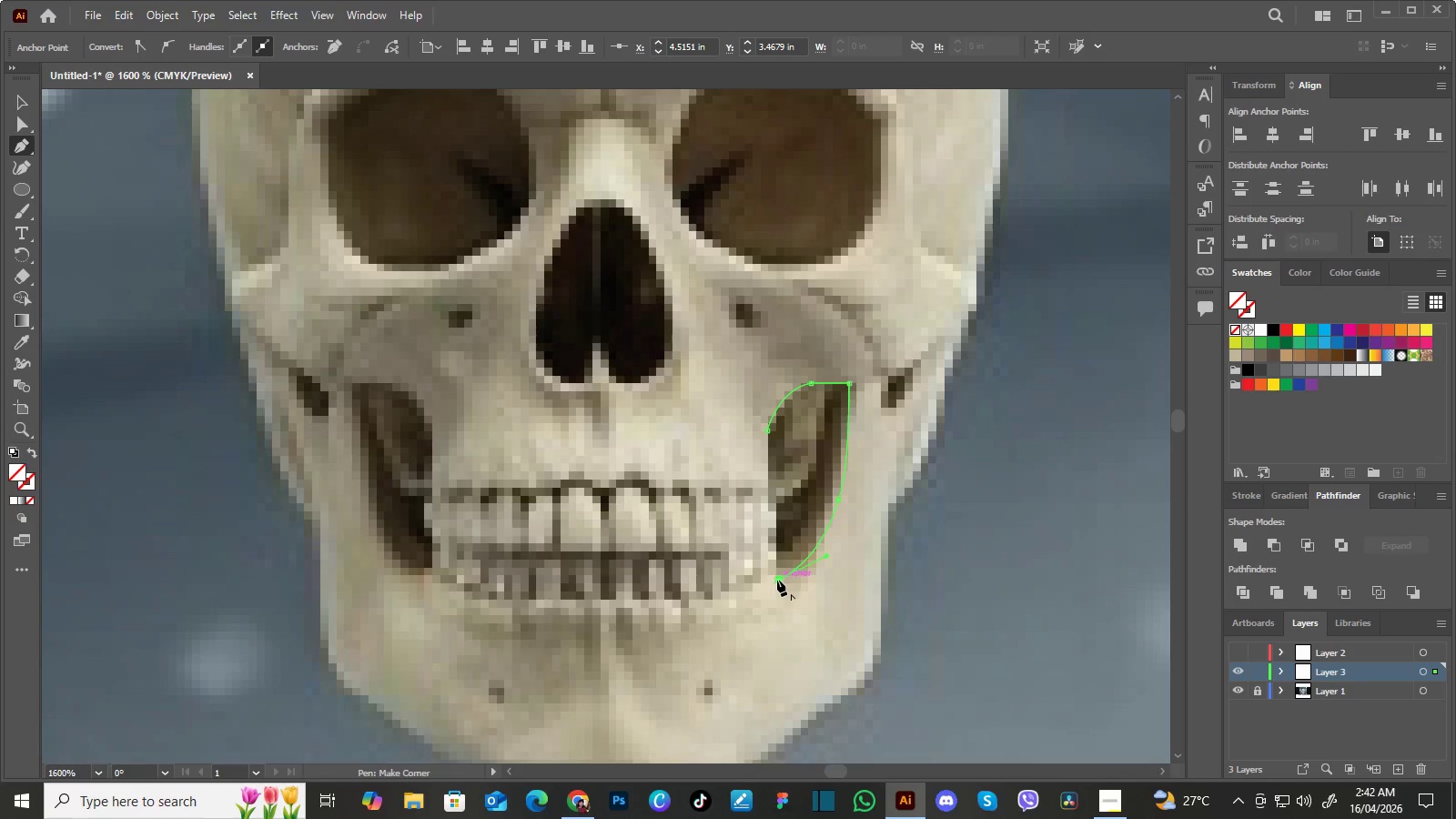 
key(Alt+AltLeft)
 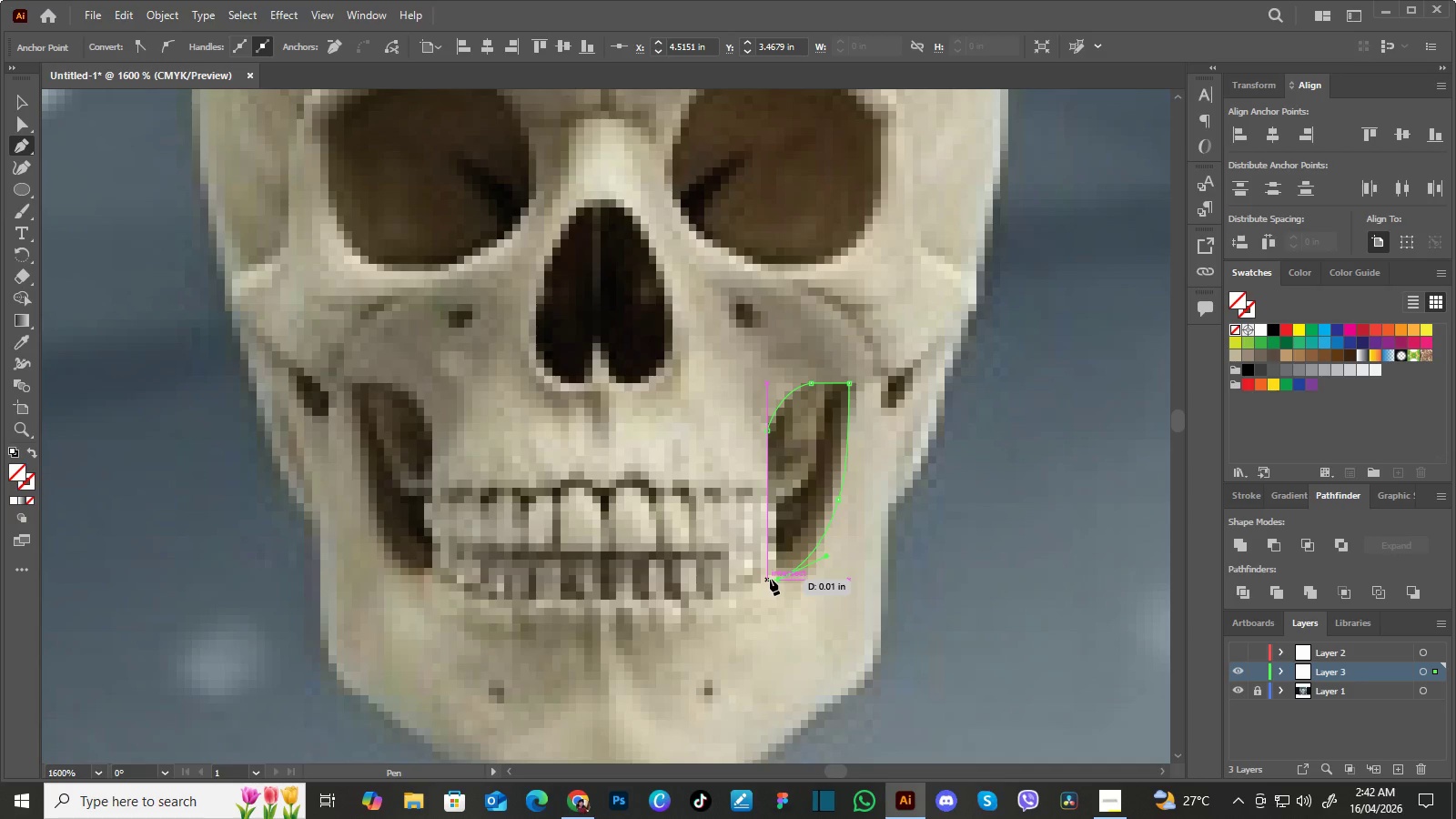 
wait(6.19)
 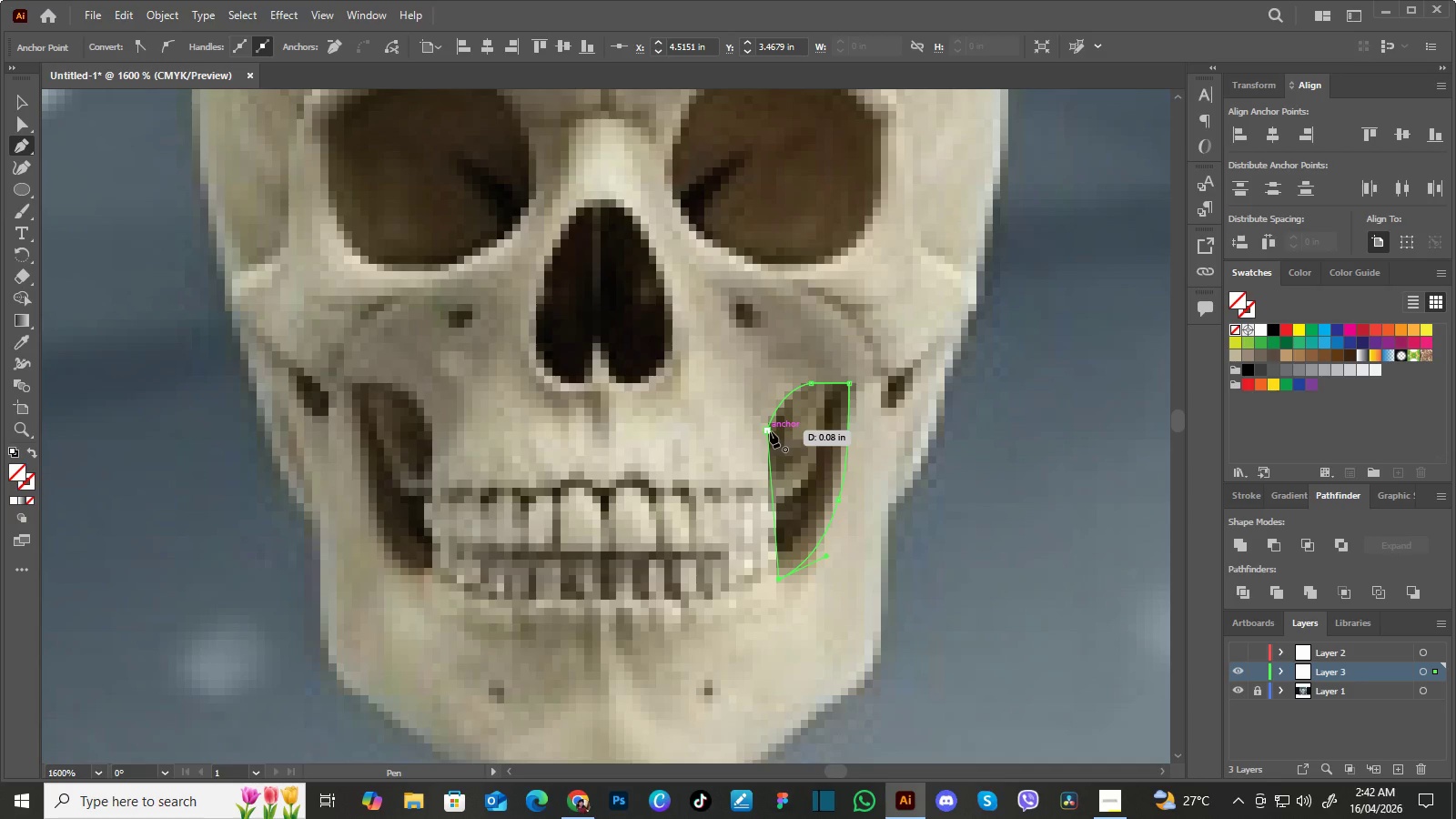 
left_click([770, 579])
 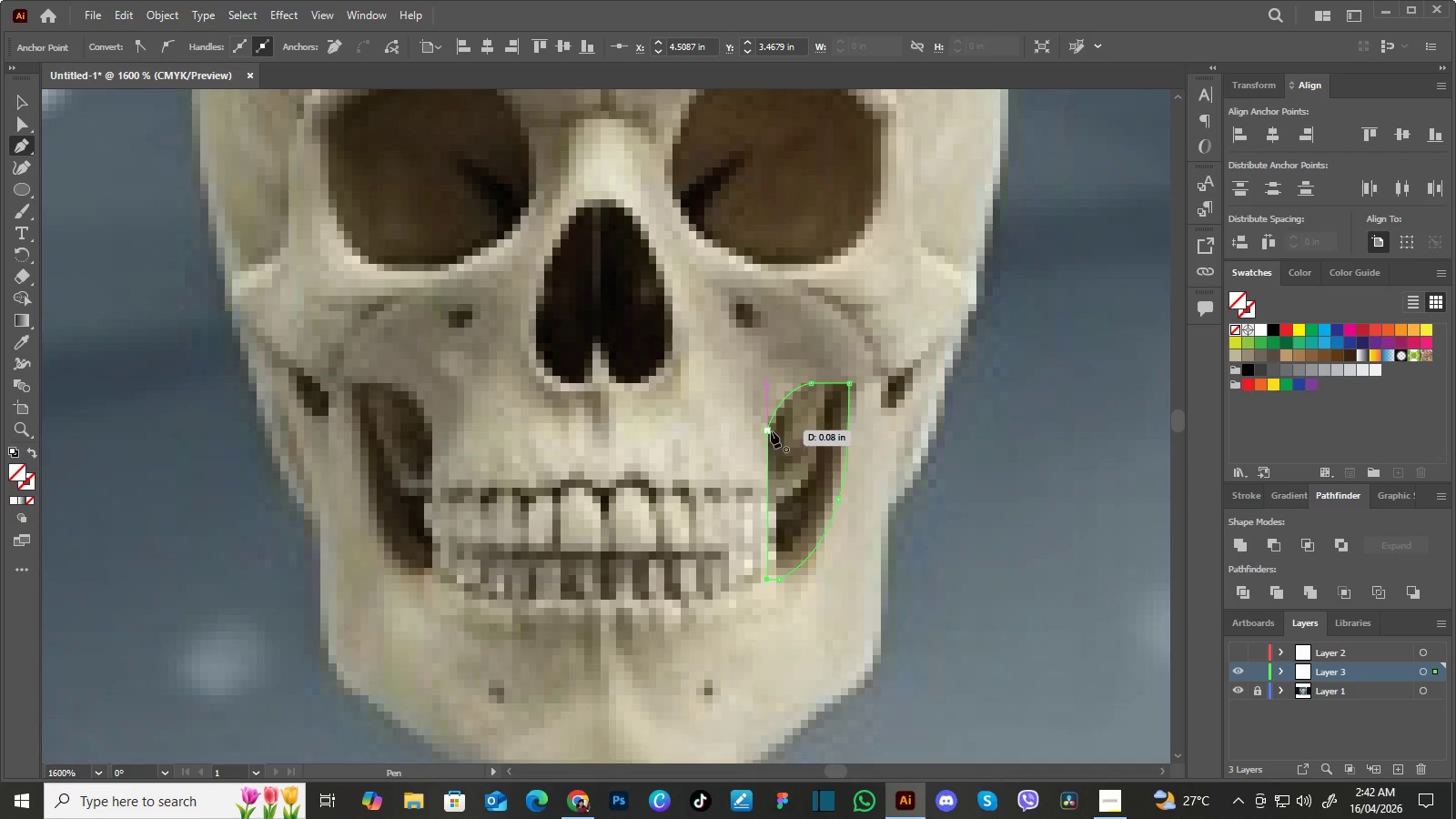 
left_click([769, 430])
 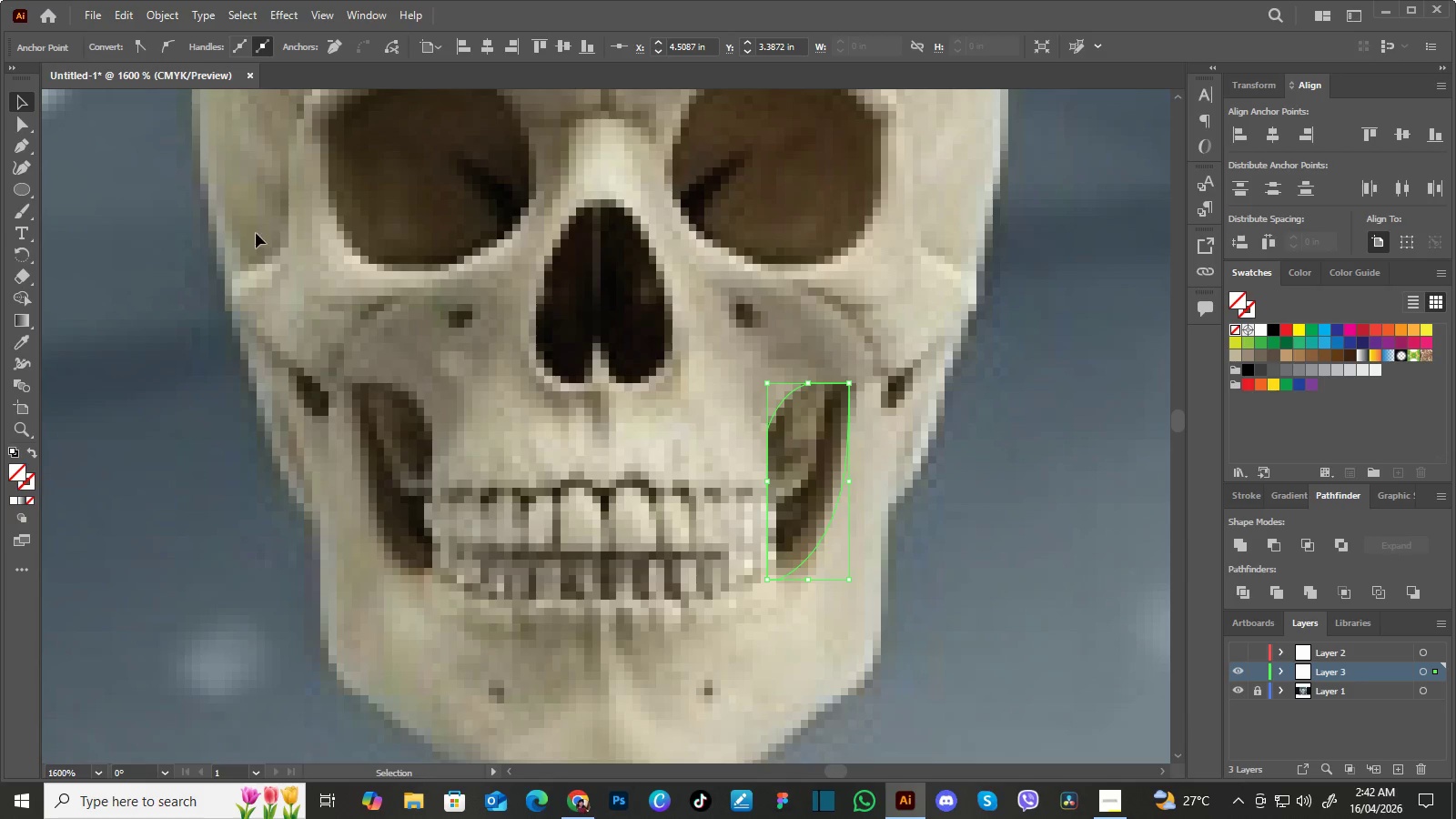 
wait(7.22)
 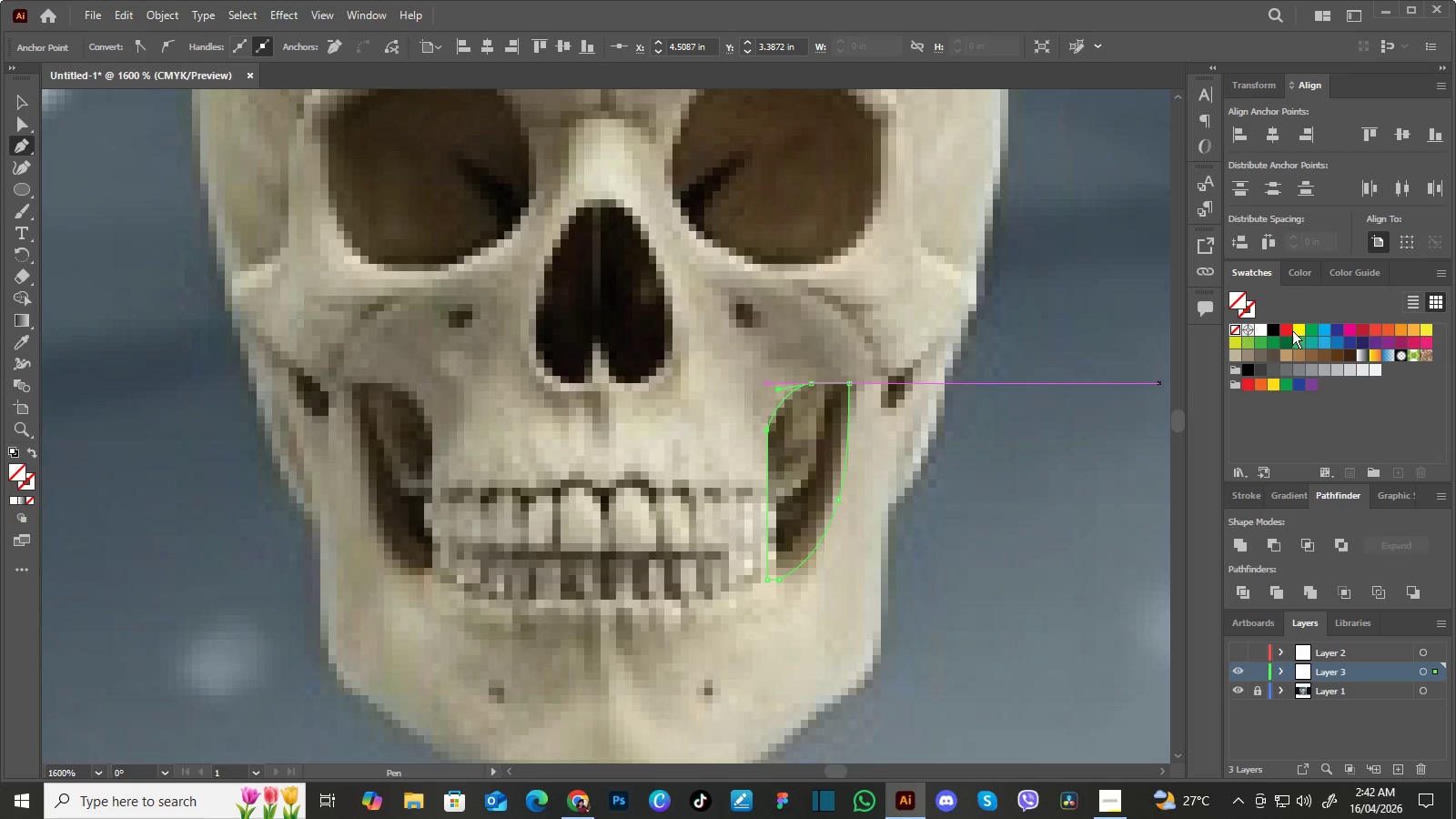 
left_click([1301, 329])
 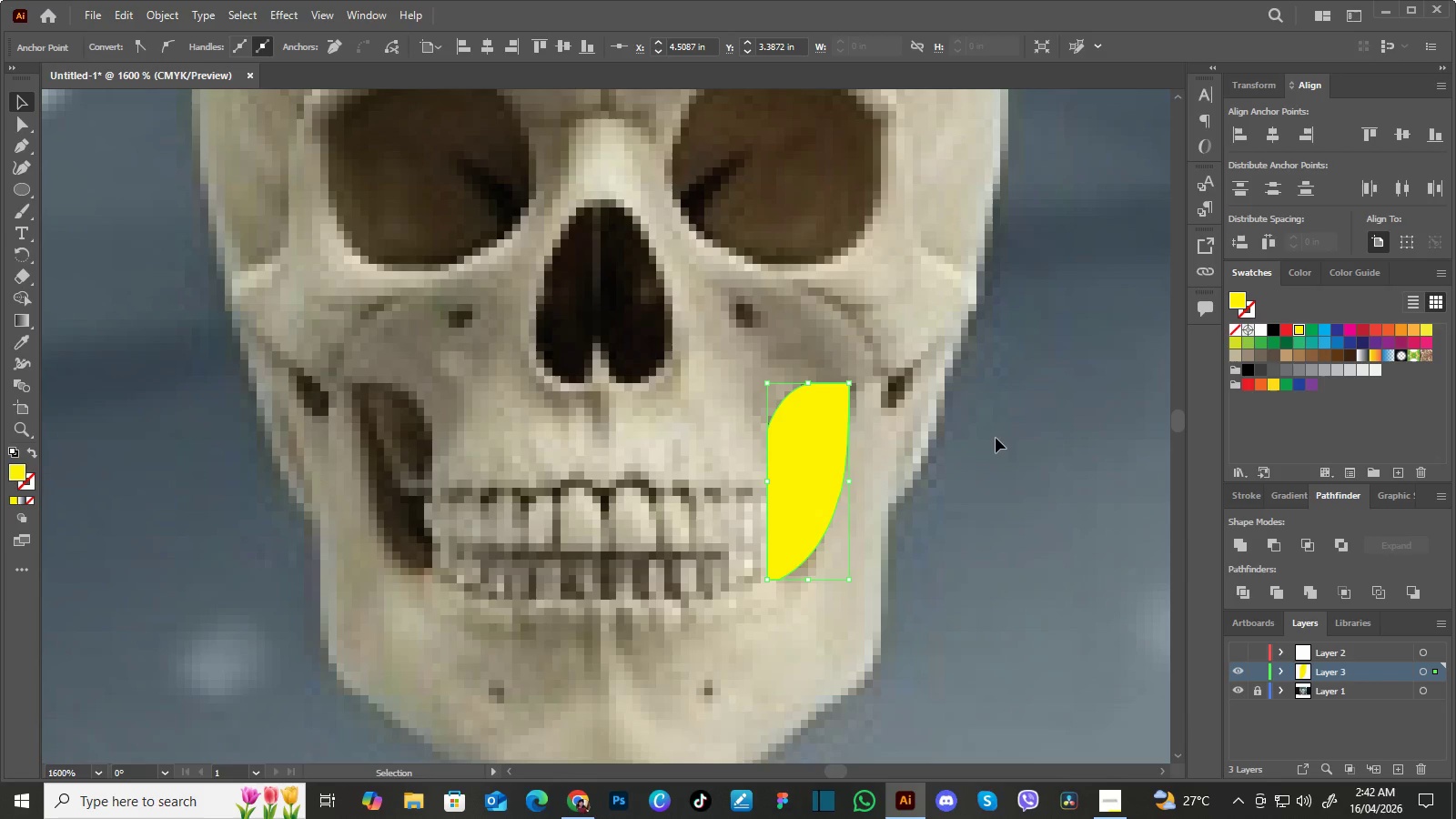 
left_click([996, 438])
 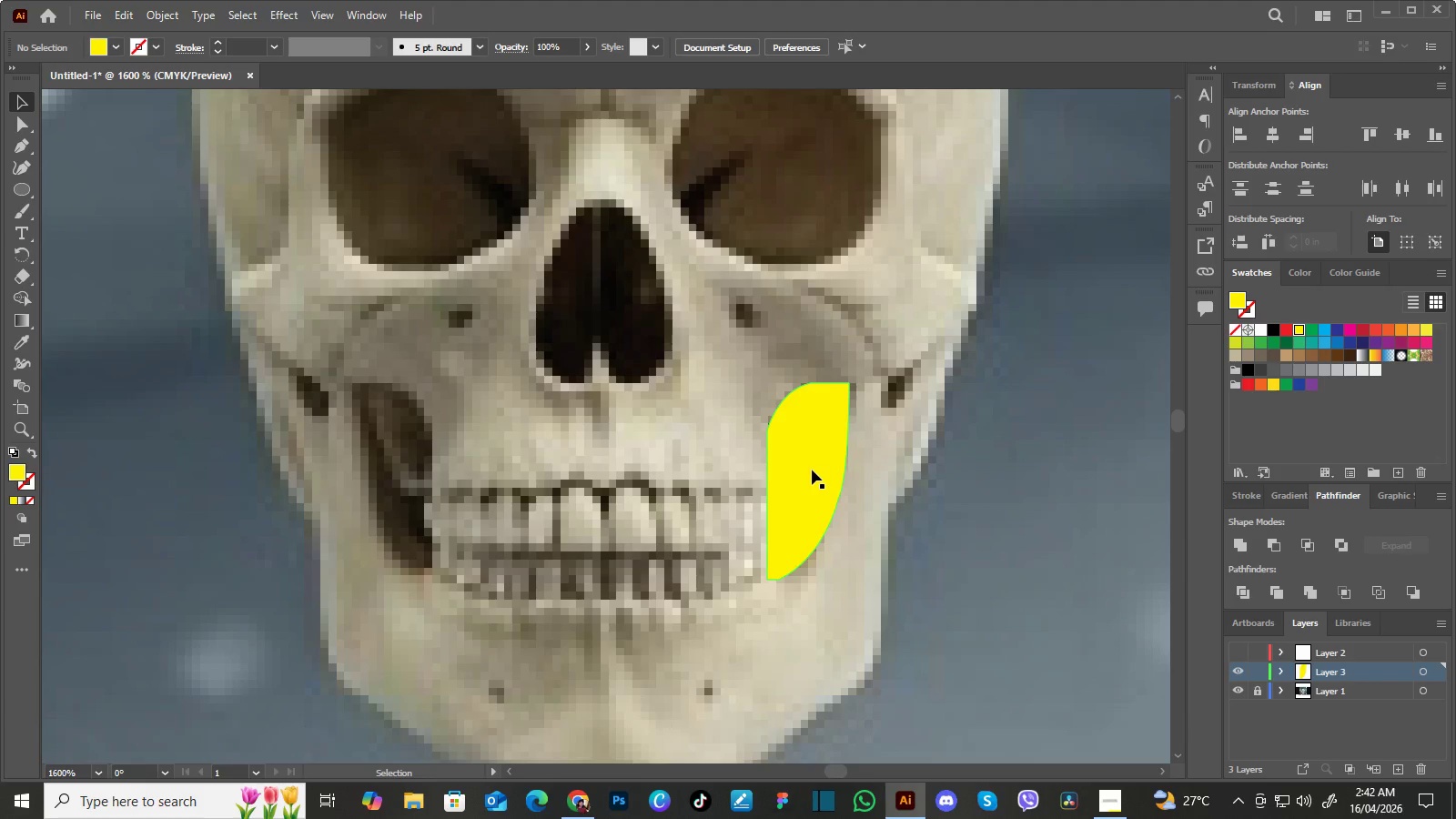 
key(V)
 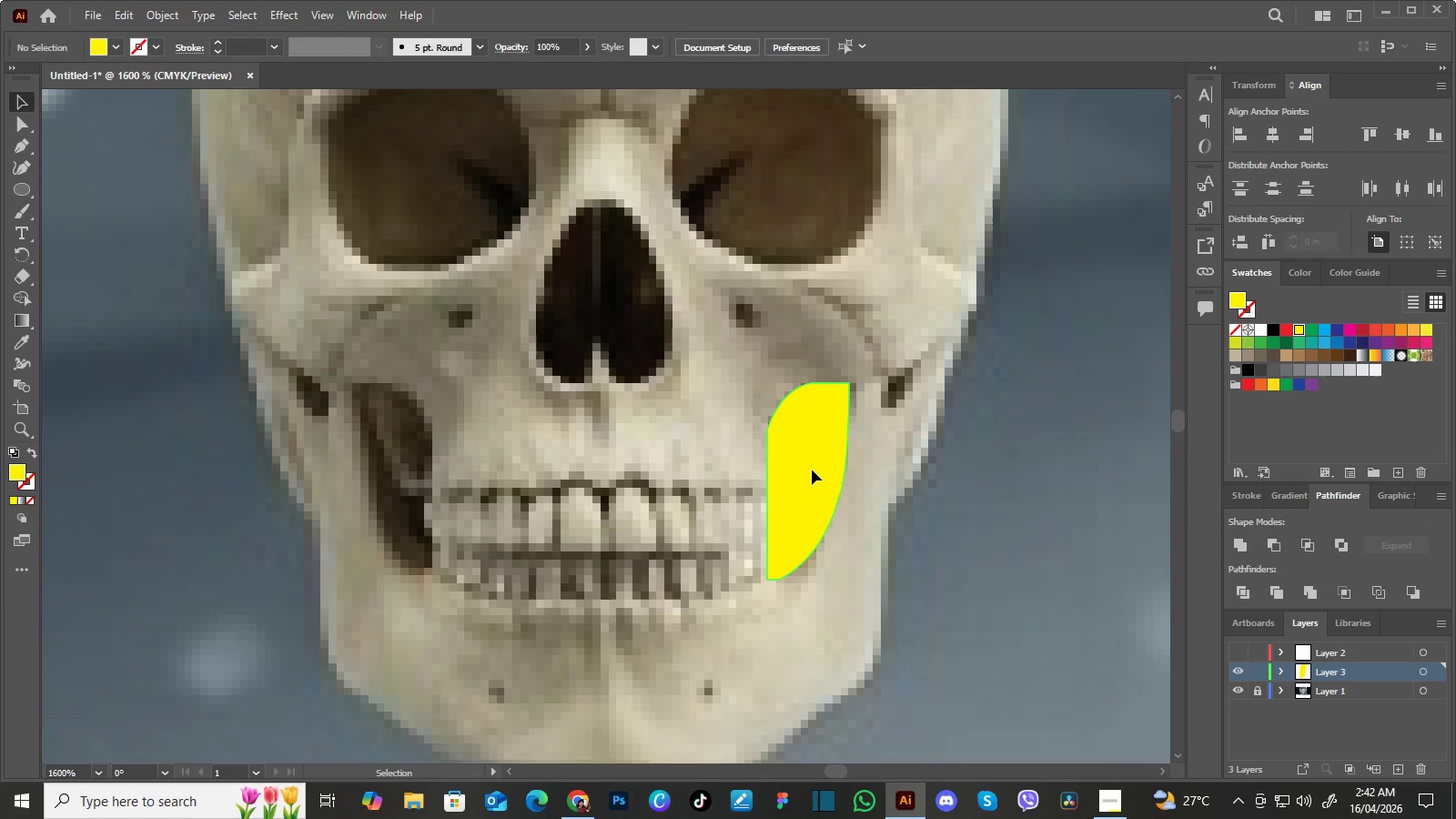 
left_click([812, 470])
 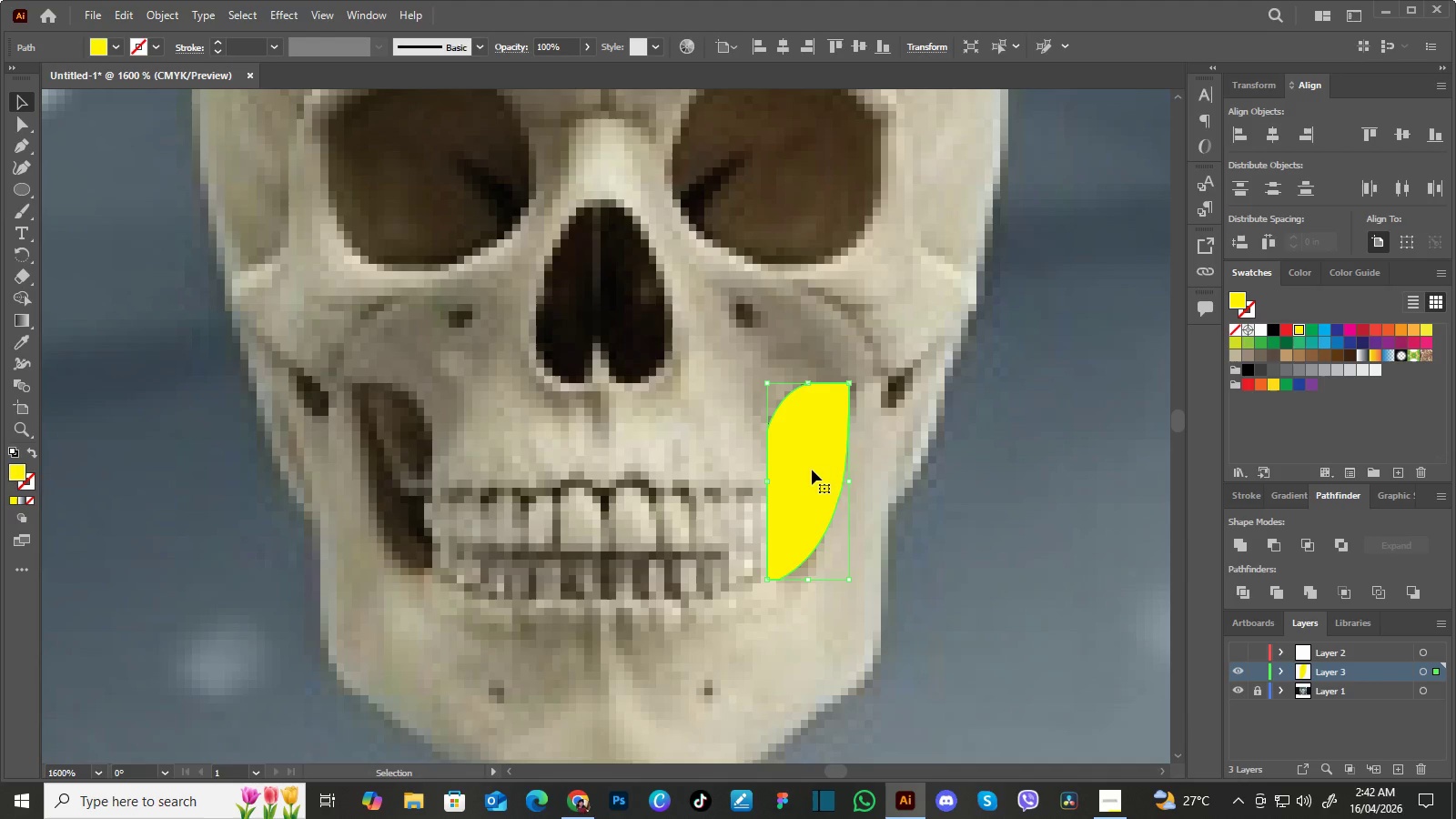 
hold_key(key=AltLeft, duration=2.08)
hold_key(key=ShiftLeft, duration=1.27)
left_click_drag(start_coordinate=[814, 470], to_coordinate=[633, 465])
 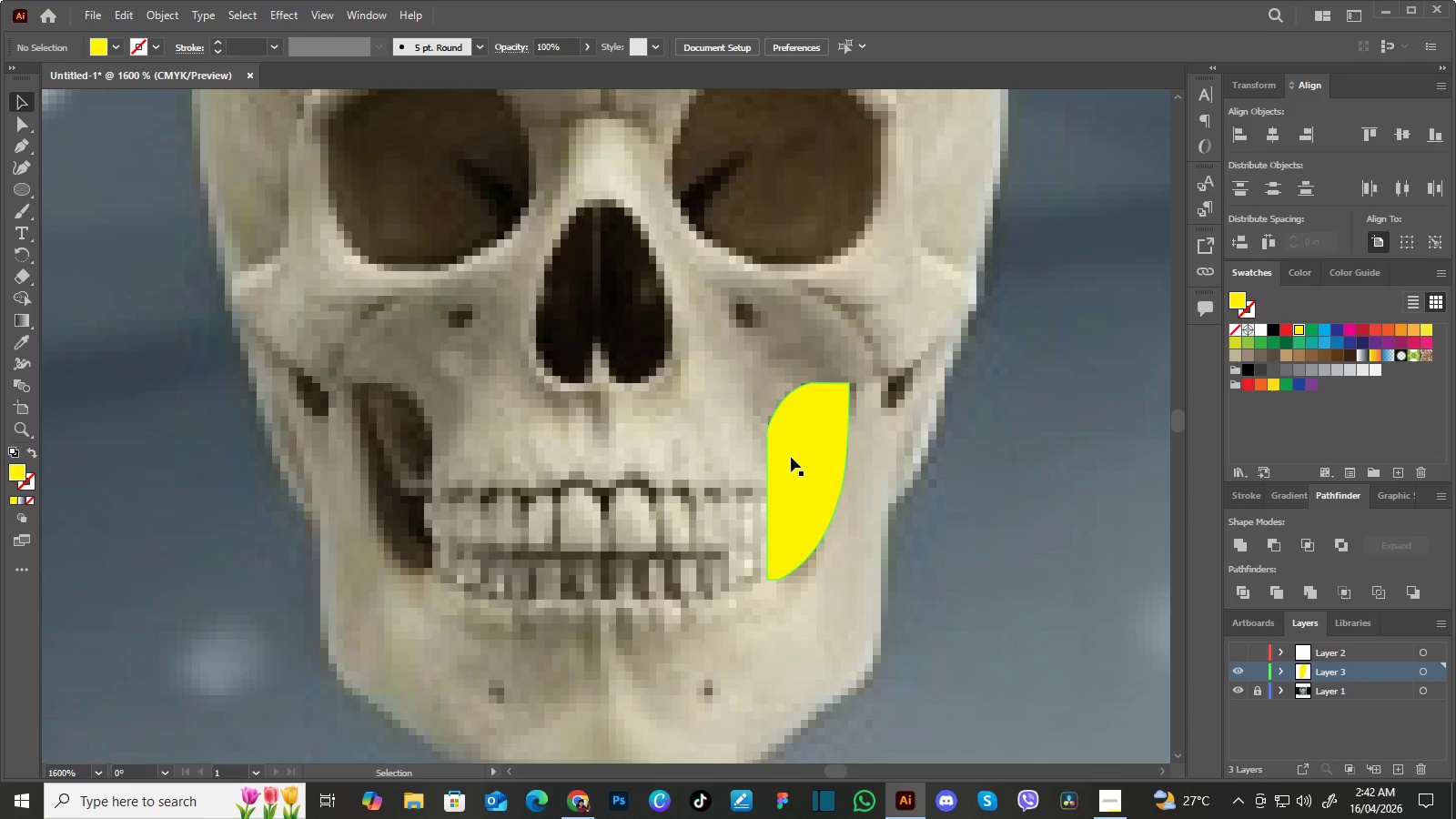 
hold_key(key=AltLeft, duration=0.58)
 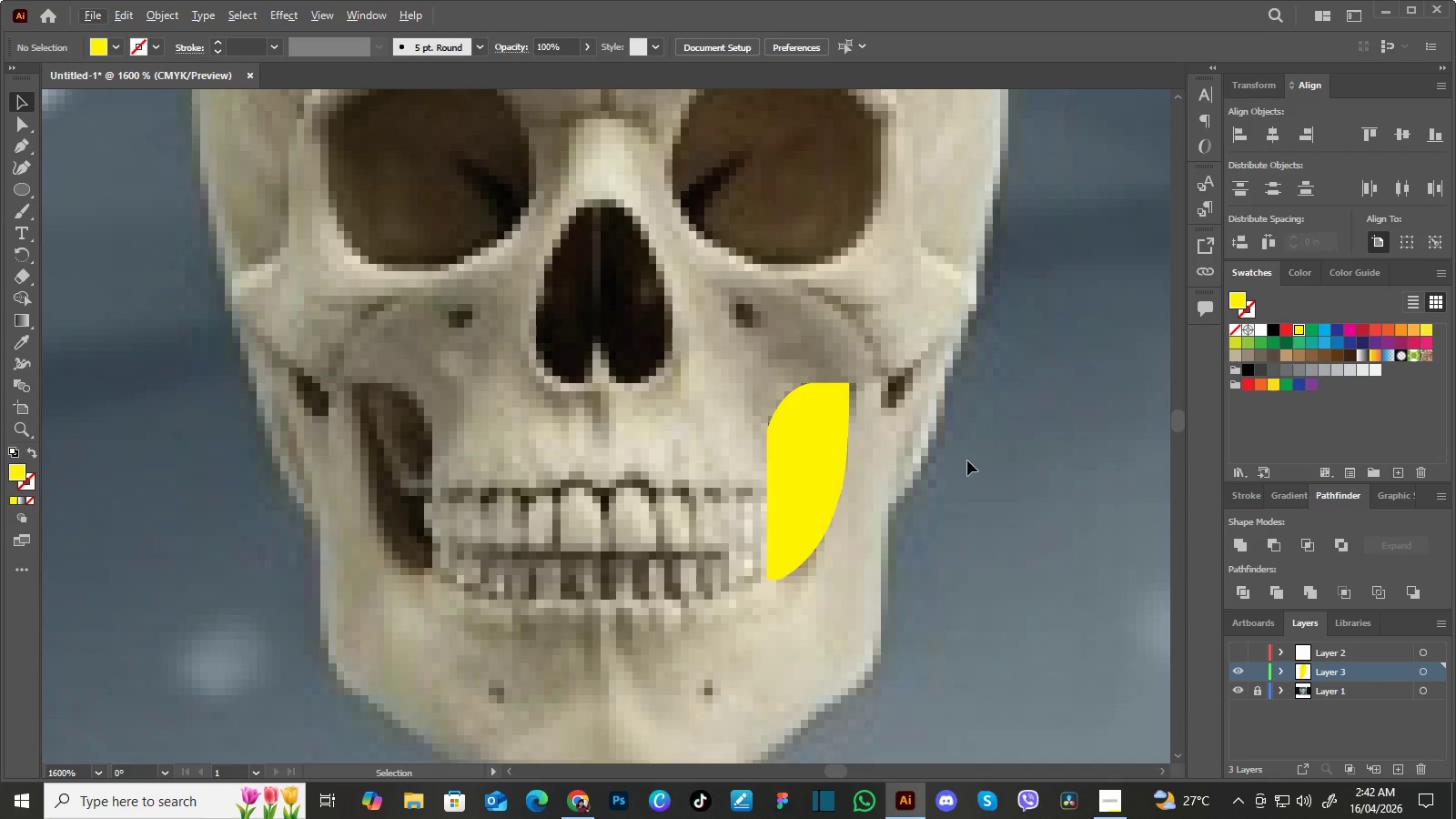 
left_click([967, 460])
 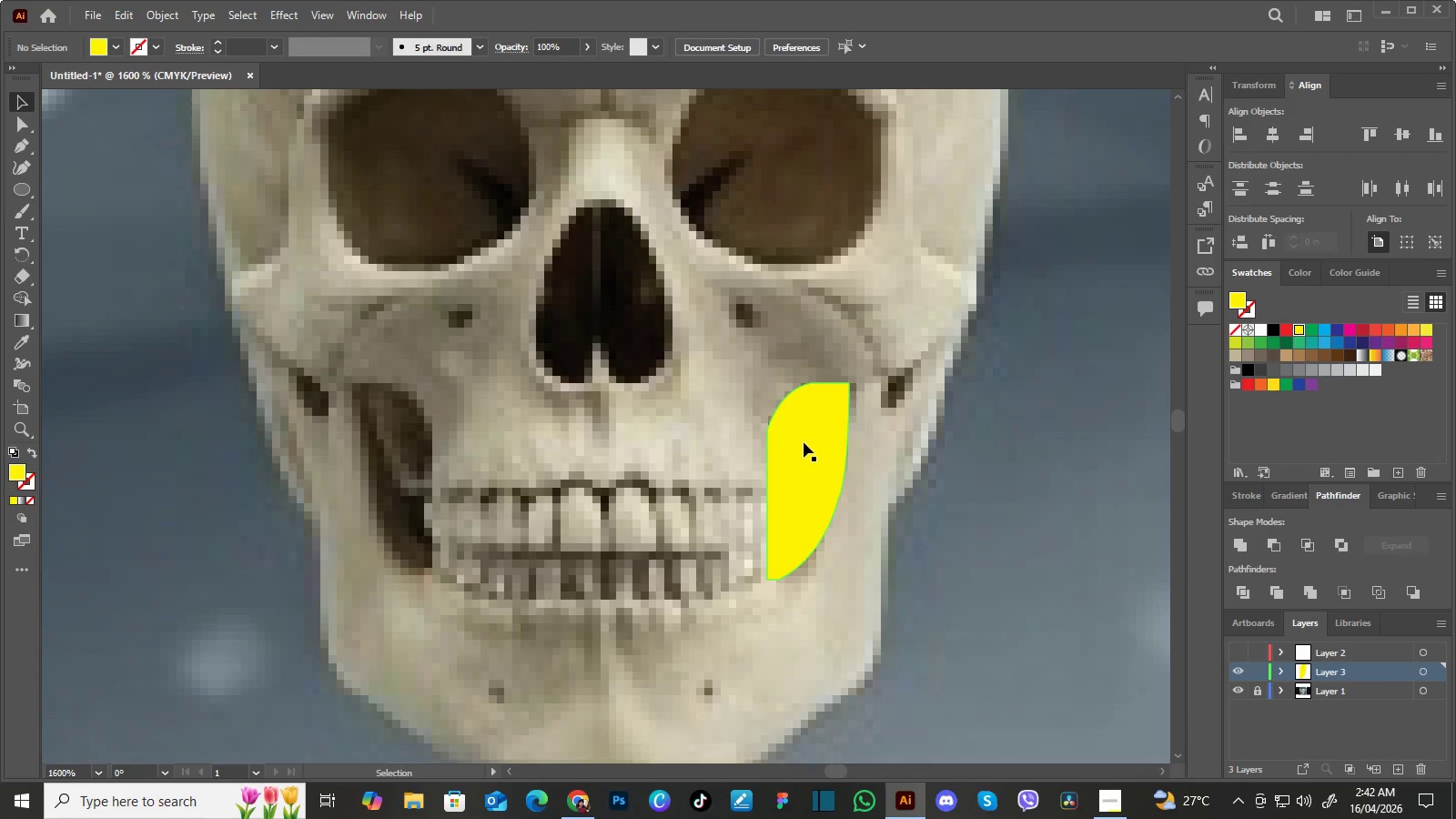 
left_click([804, 442])
 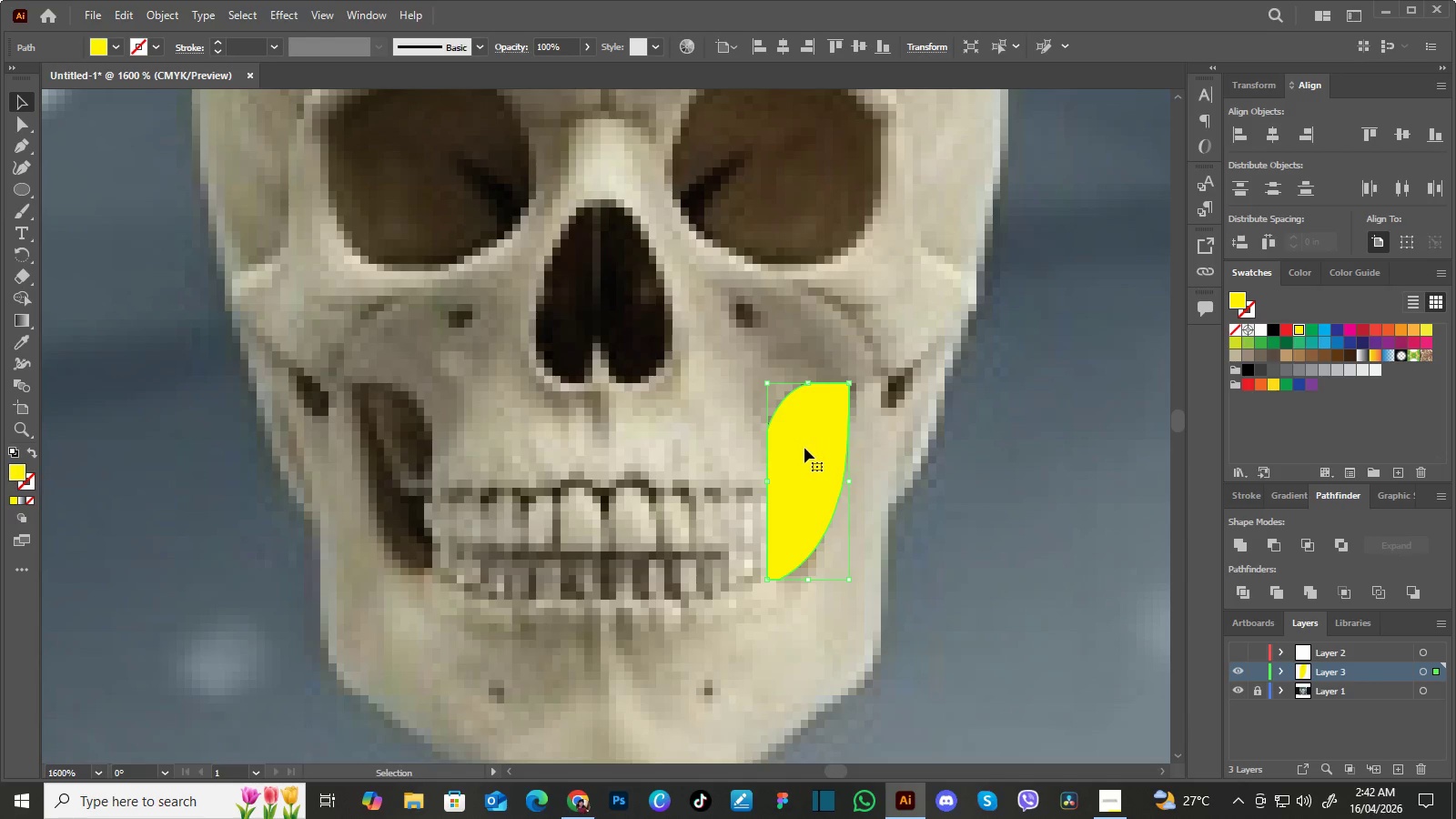 
hold_key(key=AltLeft, duration=3.44)
left_click_drag(start_coordinate=[805, 443], to_coordinate=[427, 447])
 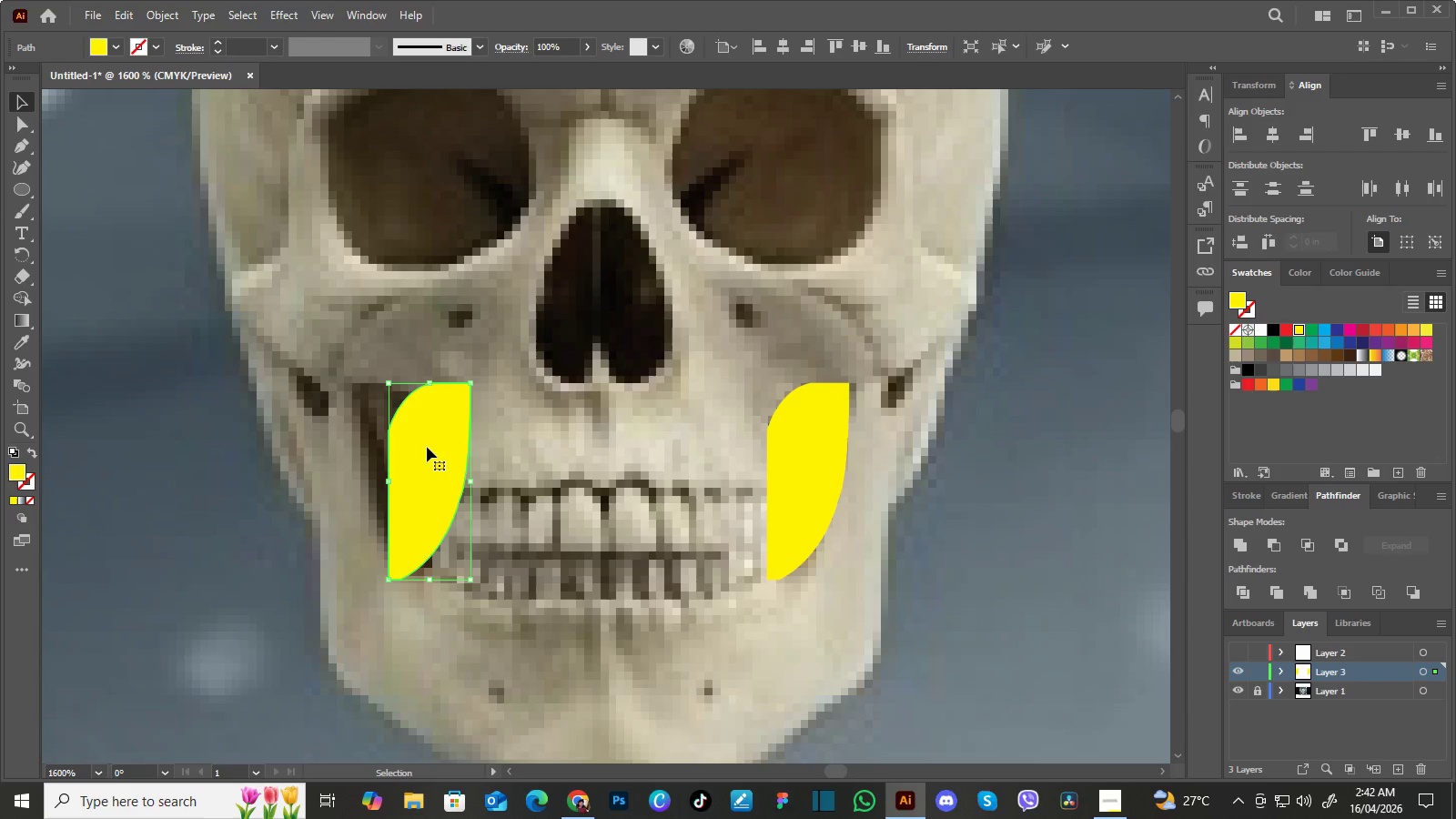 
hold_key(key=ShiftLeft, duration=1.51)
 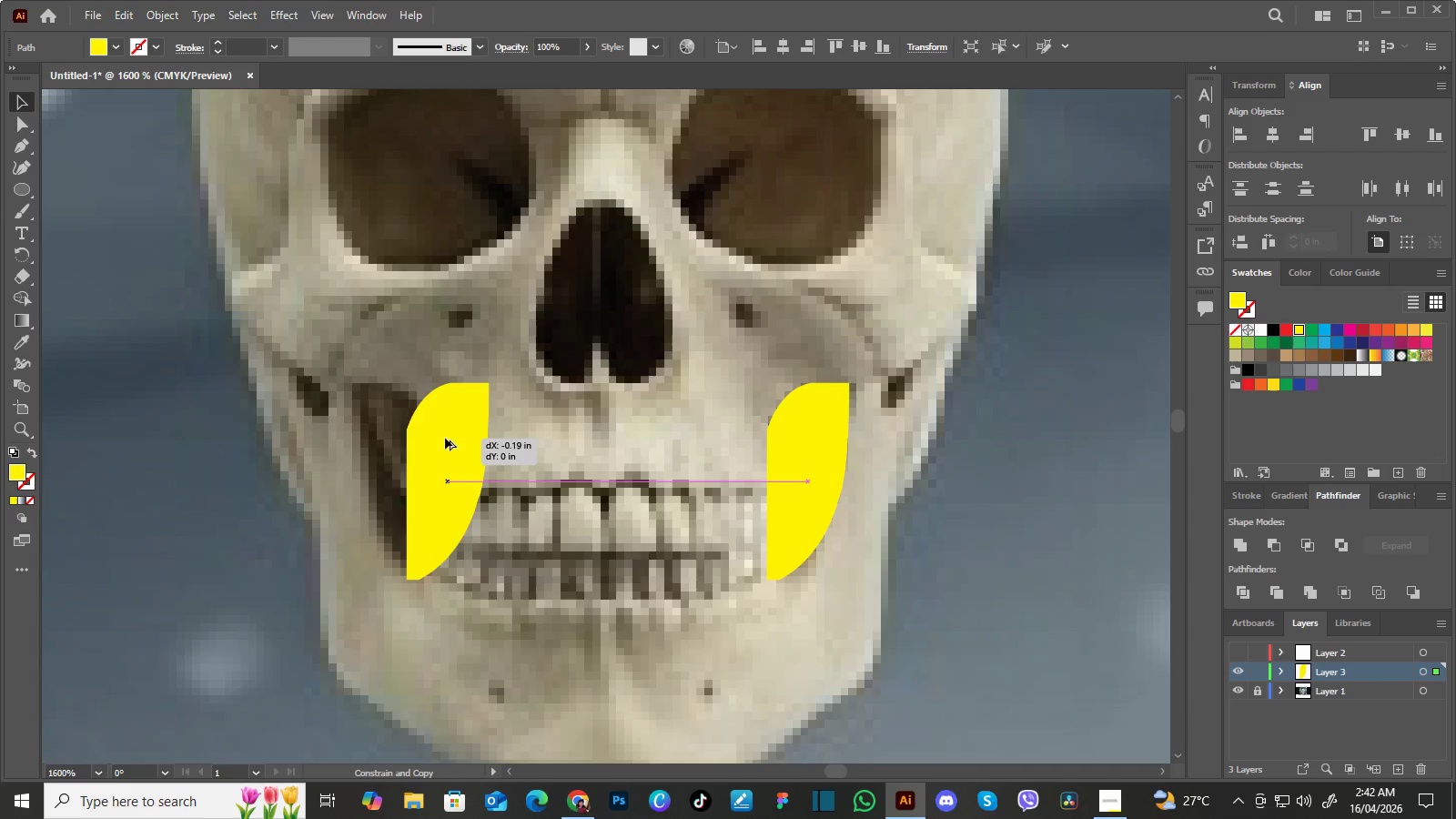 
hold_key(key=ShiftLeft, duration=1.17)
 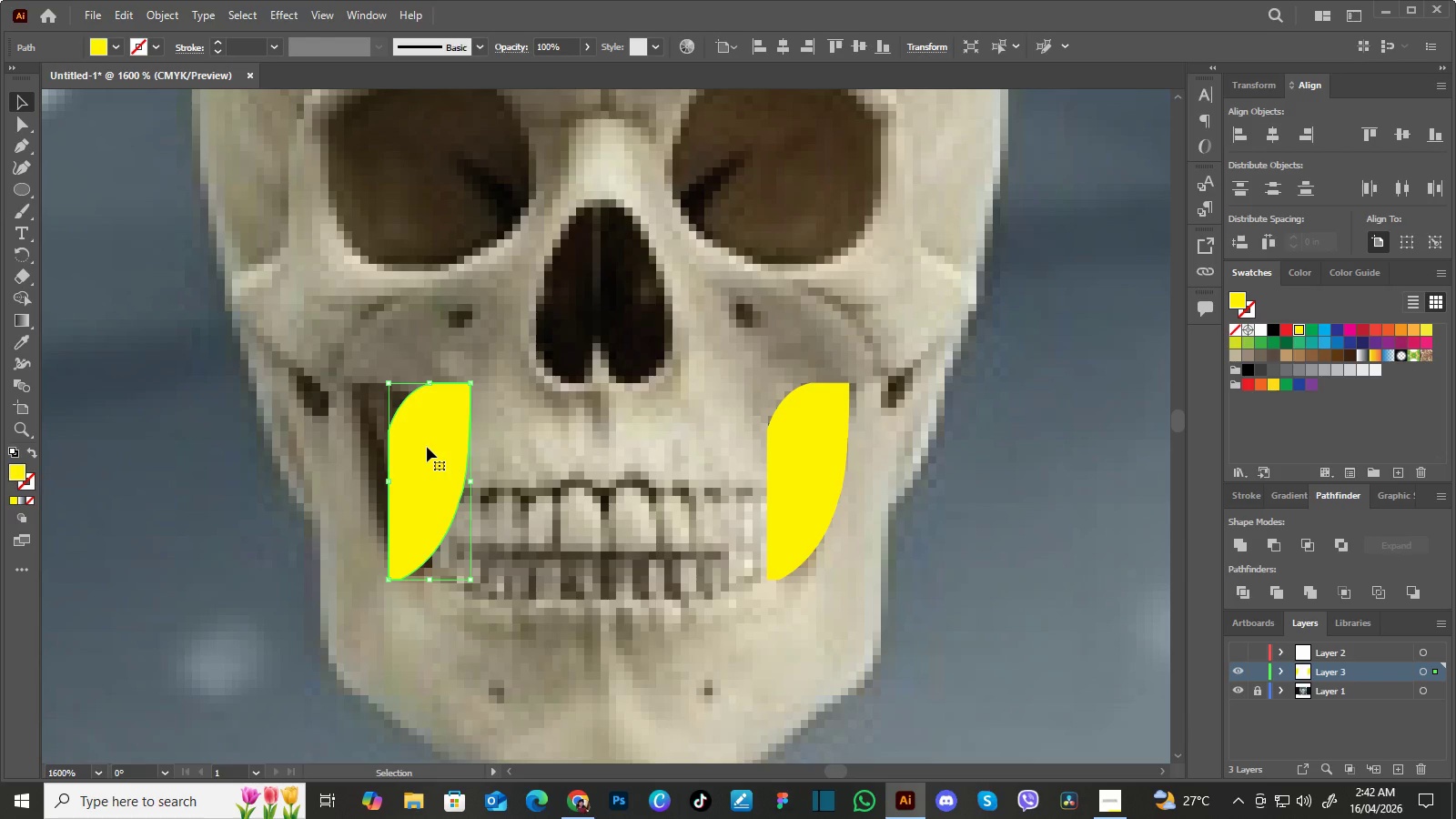 
right_click([427, 447])
 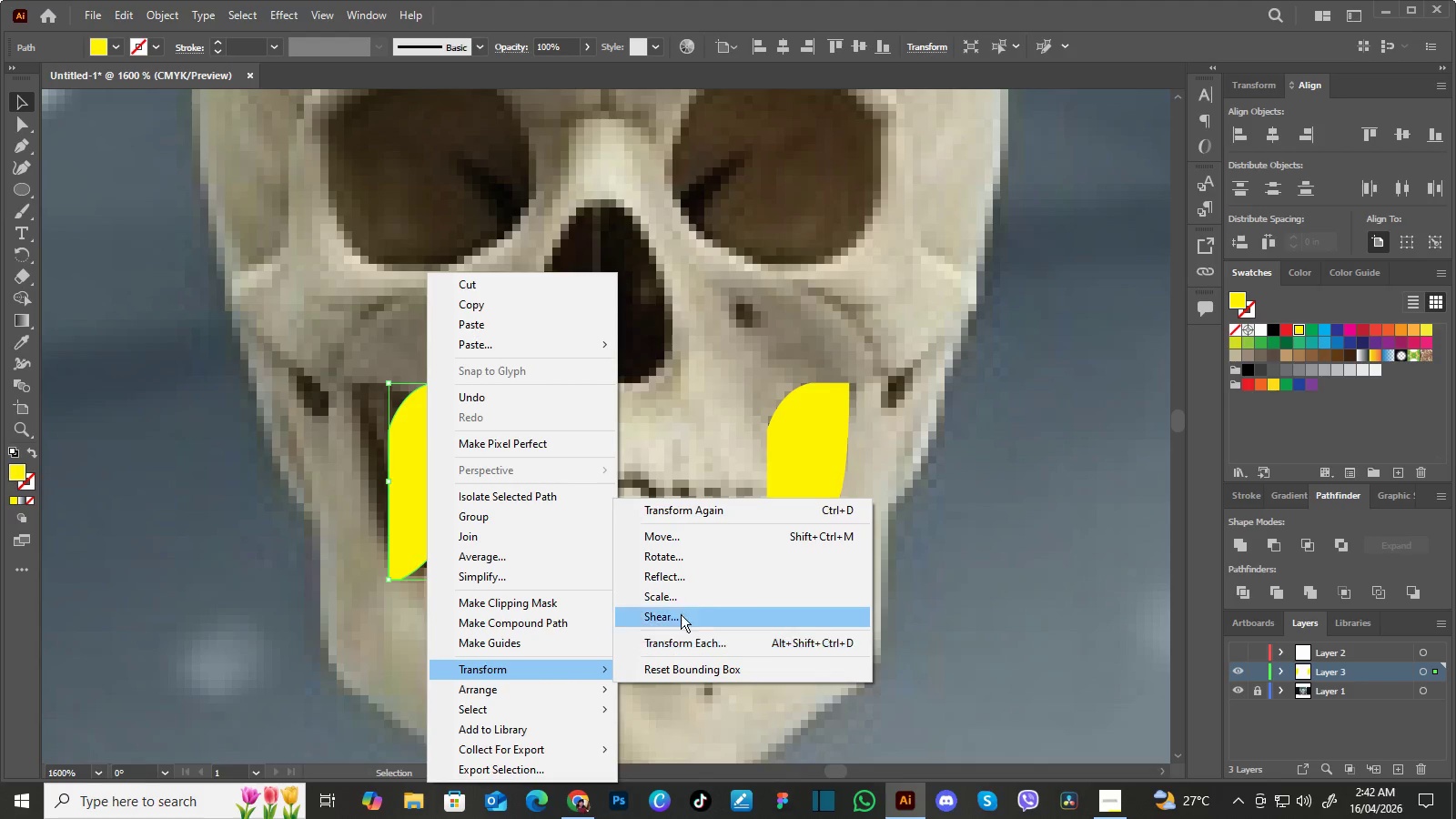 
left_click([718, 581])
 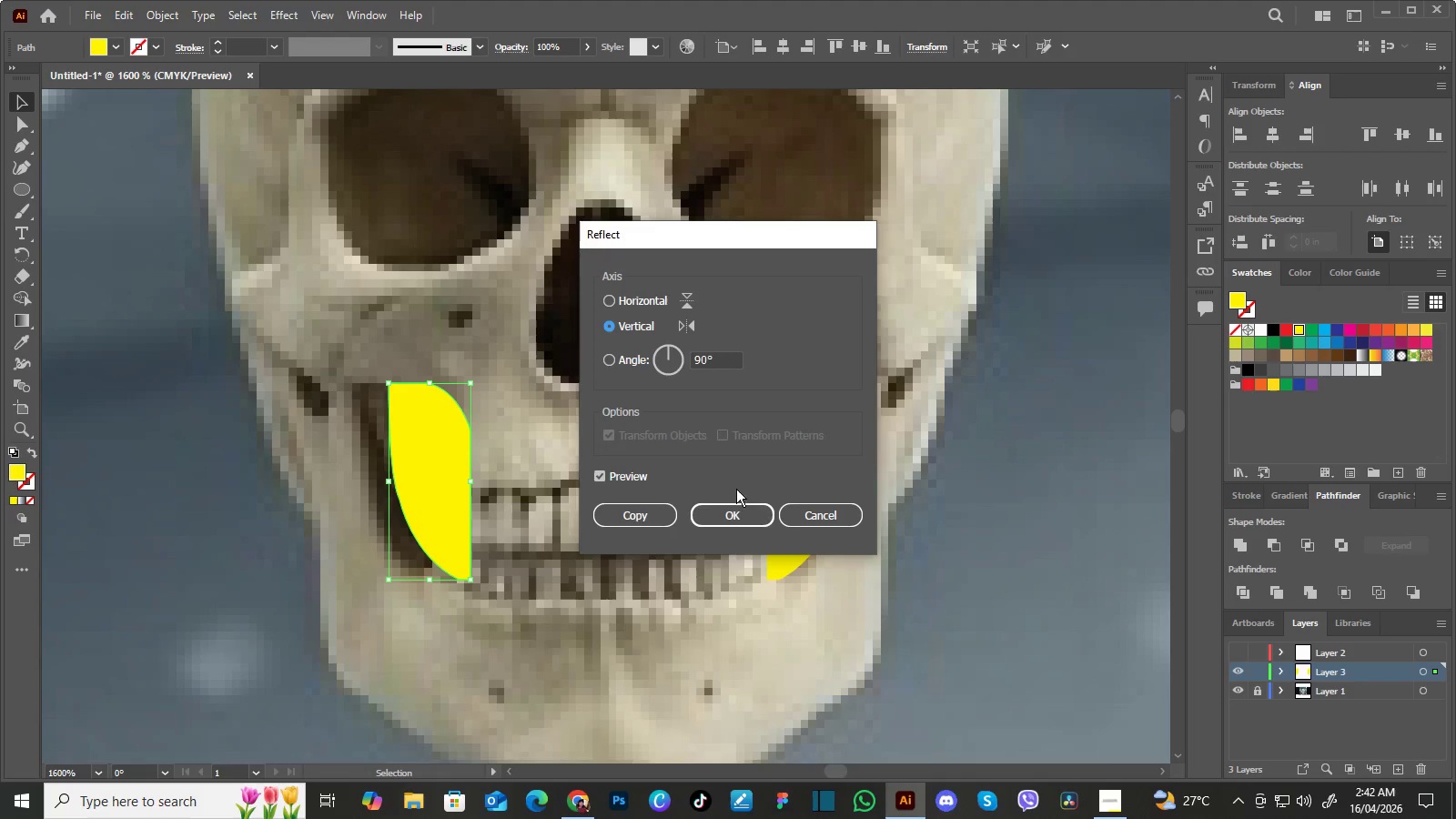 
left_click([733, 511])
 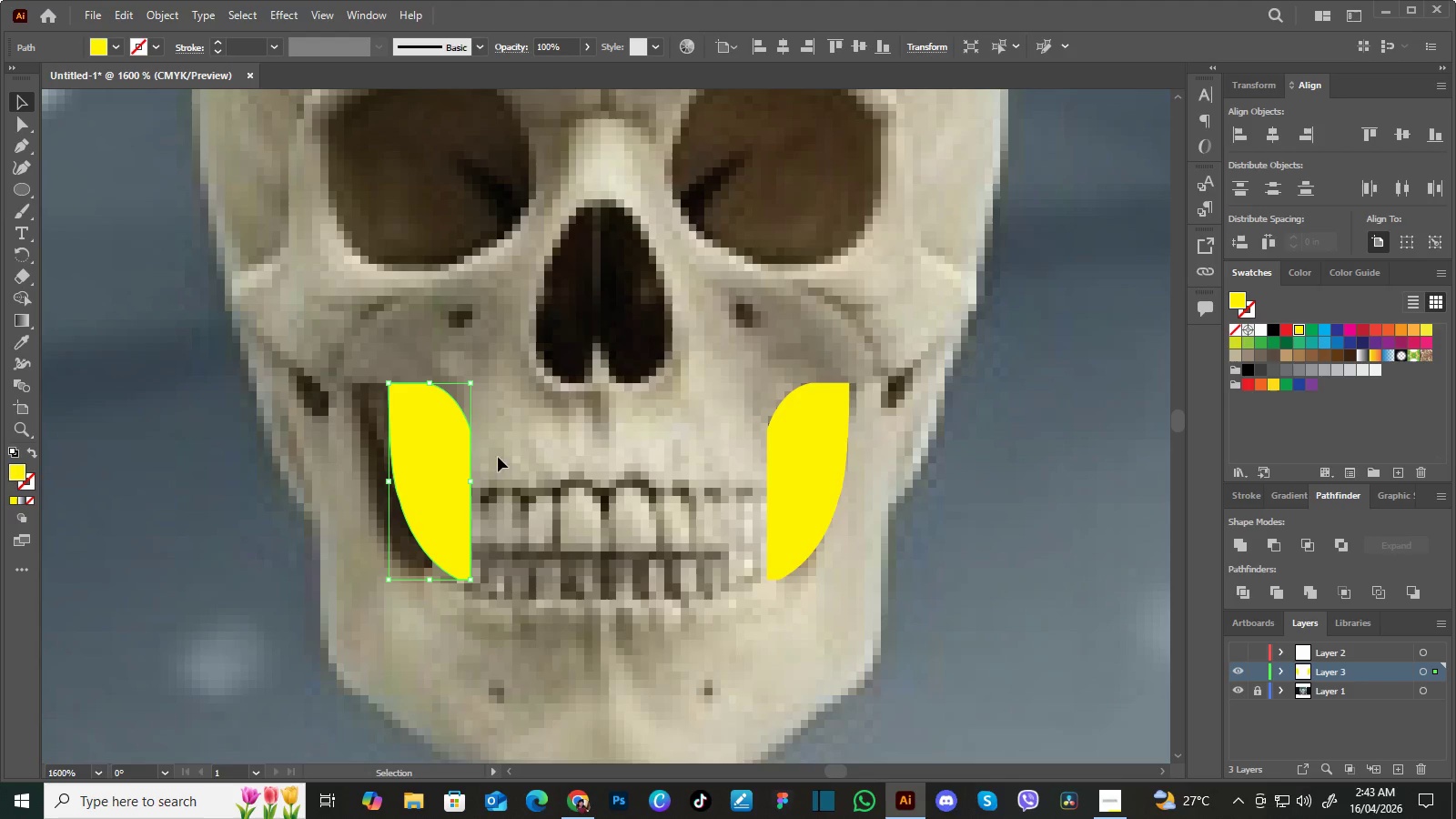 
left_click_drag(start_coordinate=[440, 467], to_coordinate=[404, 466])
 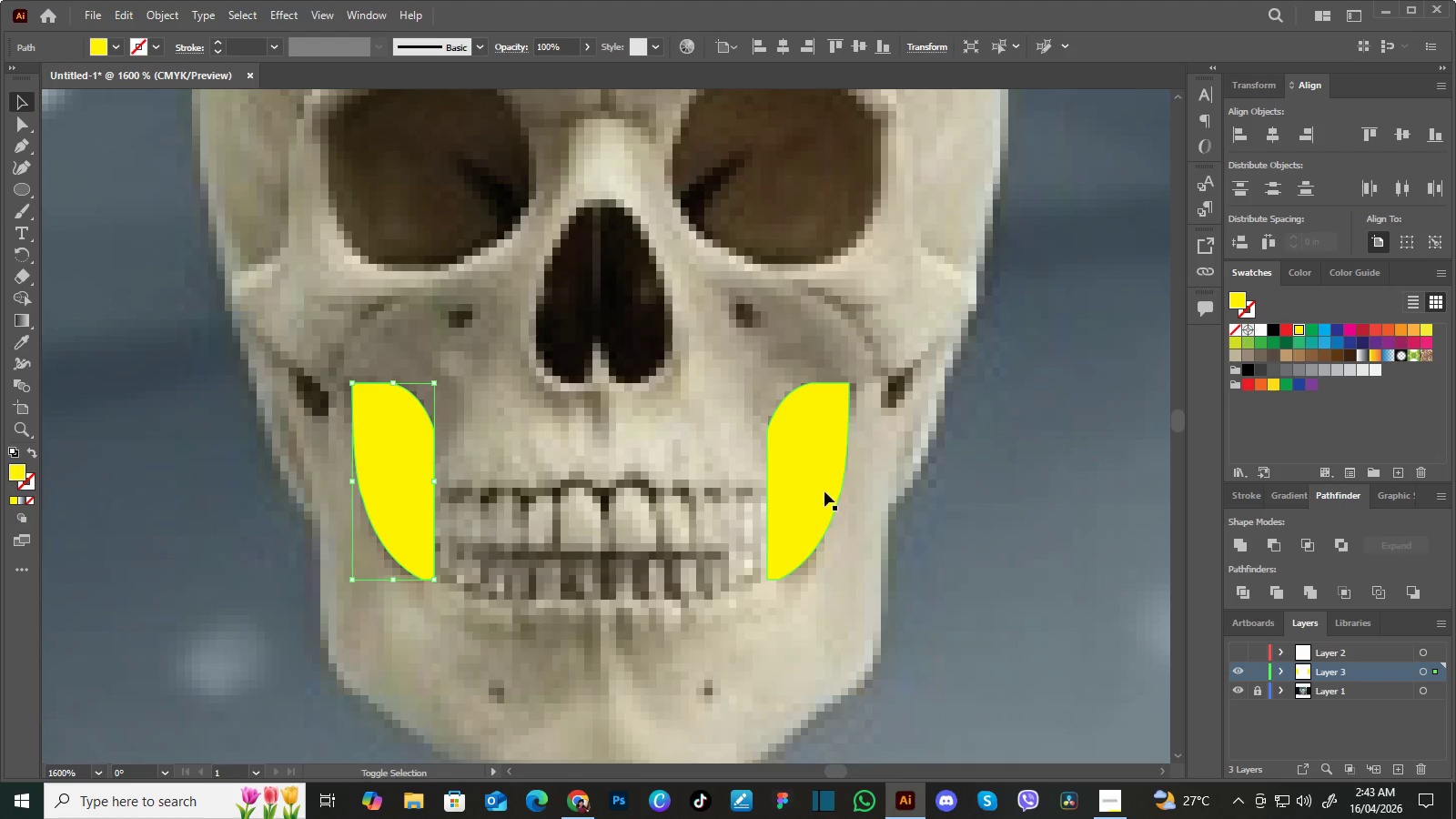 
hold_key(key=ShiftLeft, duration=1.51)
 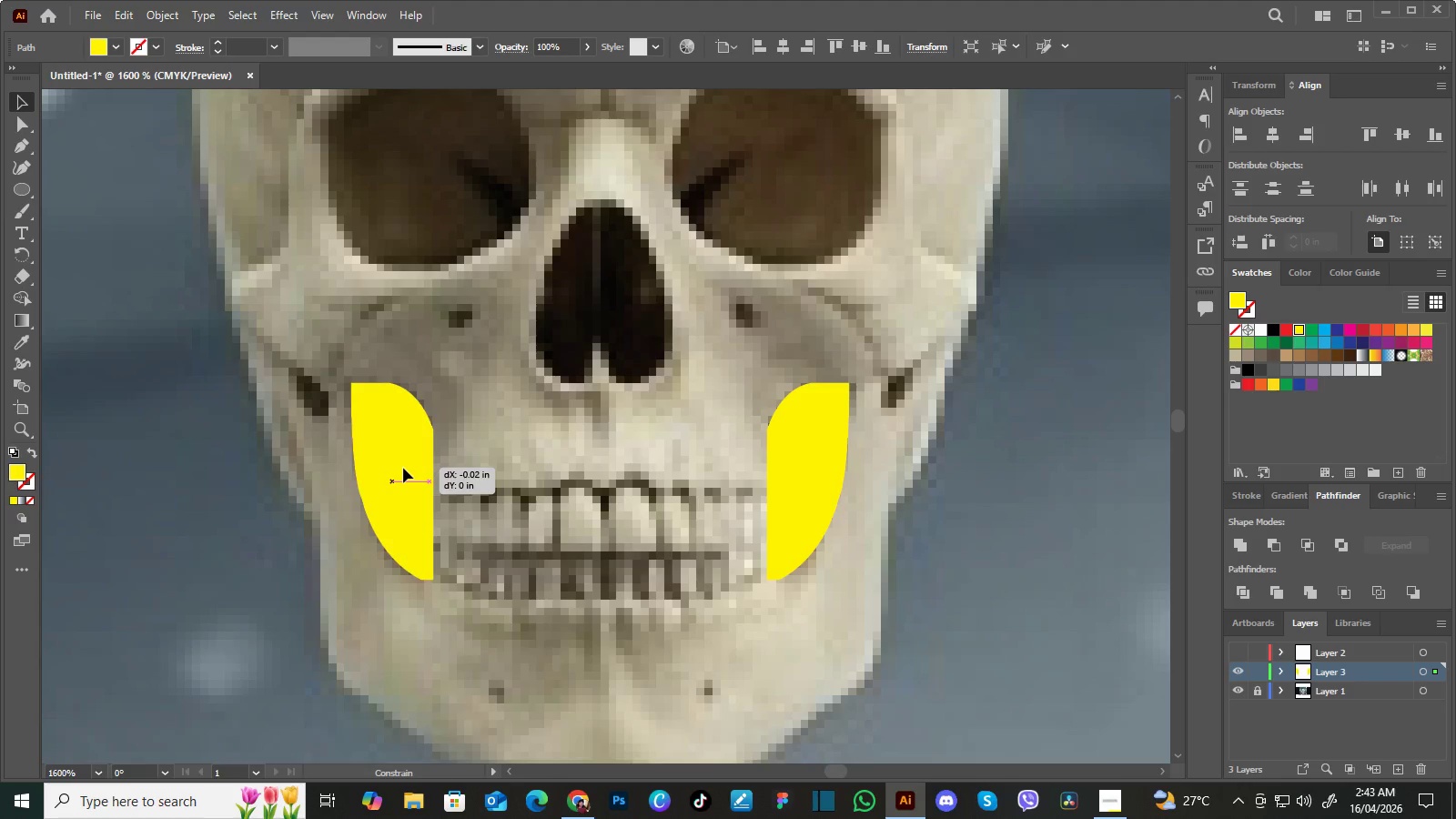 
hold_key(key=ShiftLeft, duration=1.5)
 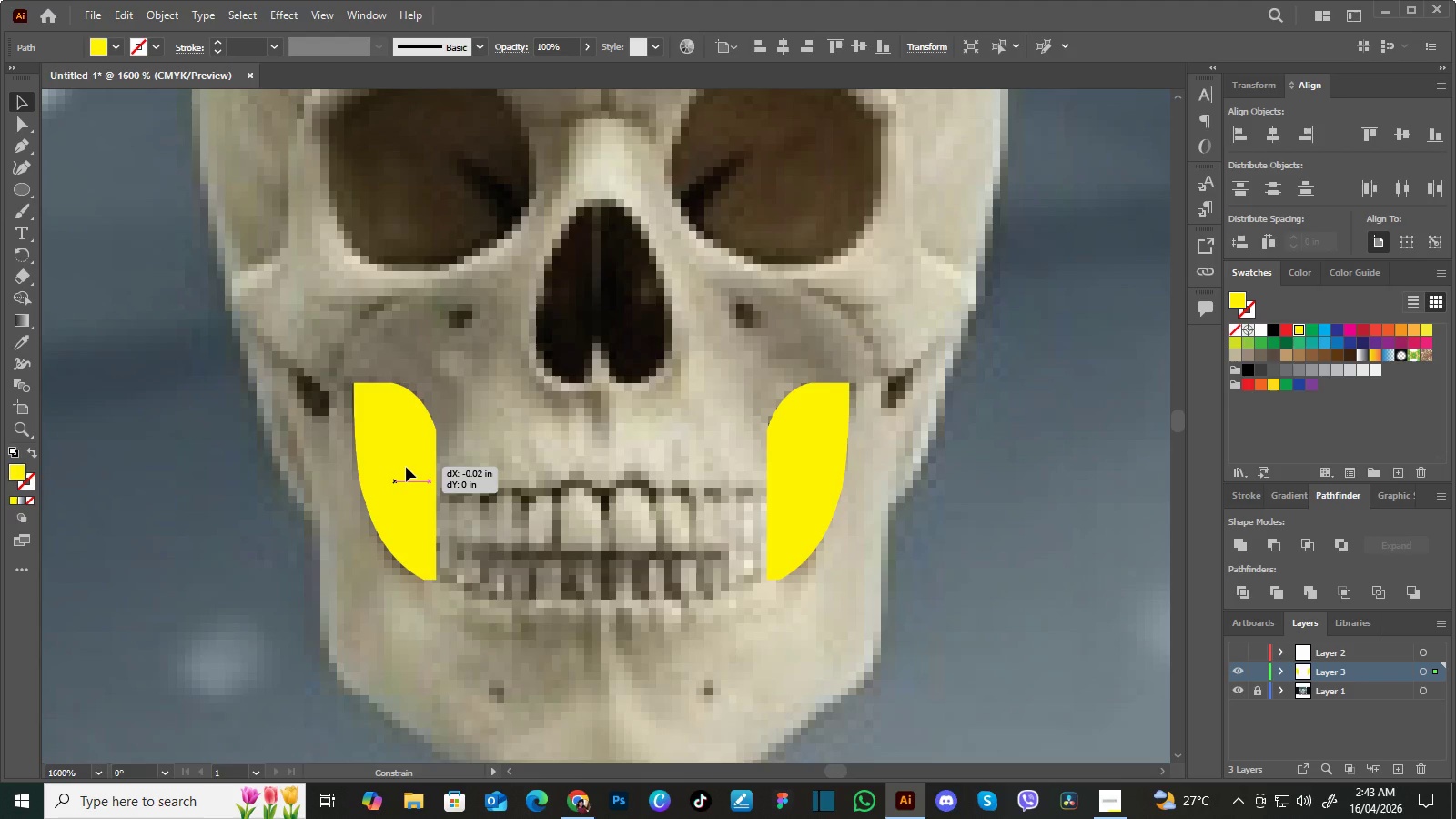 
hold_key(key=ShiftLeft, duration=1.5)
 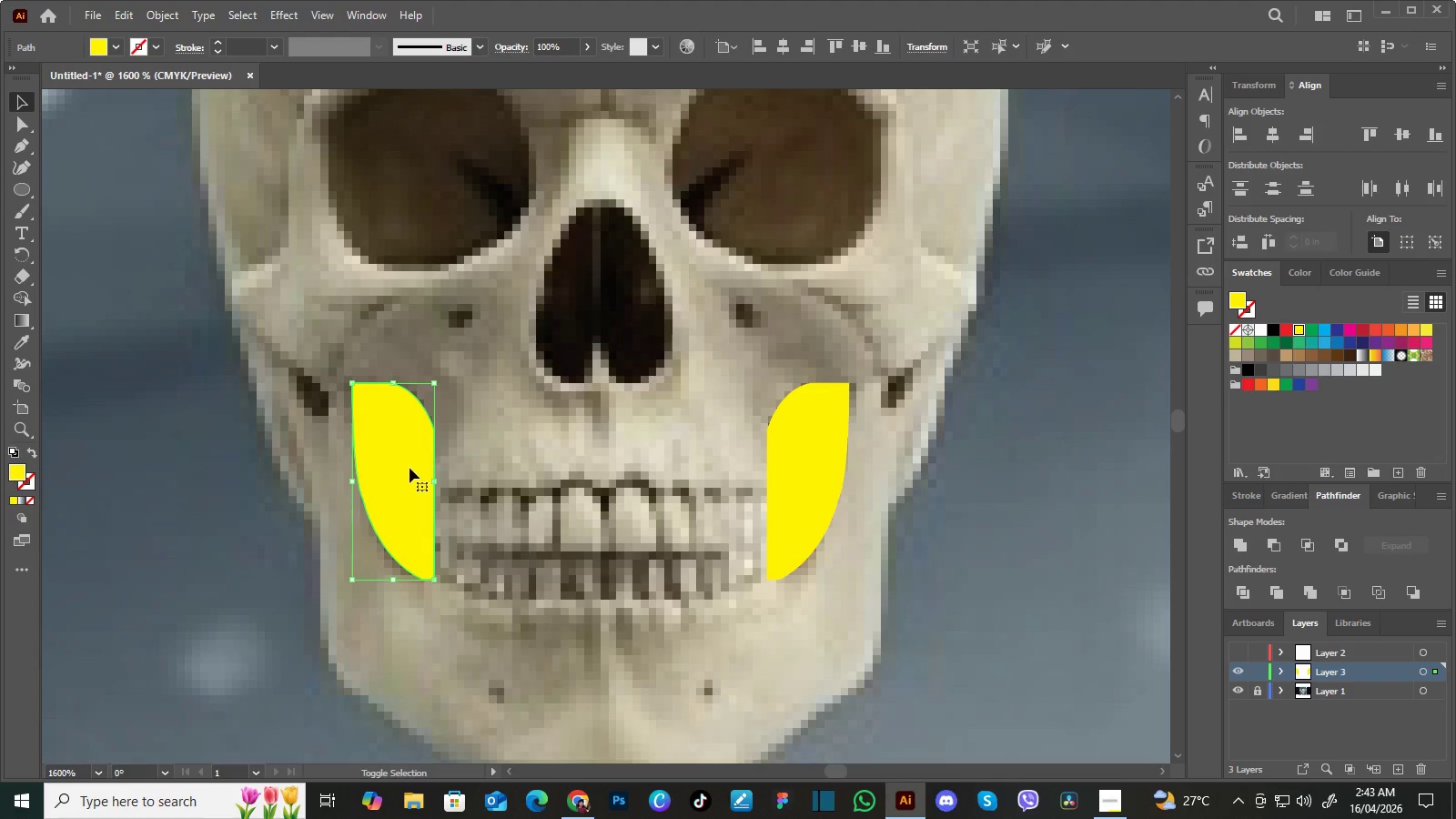 
hold_key(key=ShiftLeft, duration=0.55)
 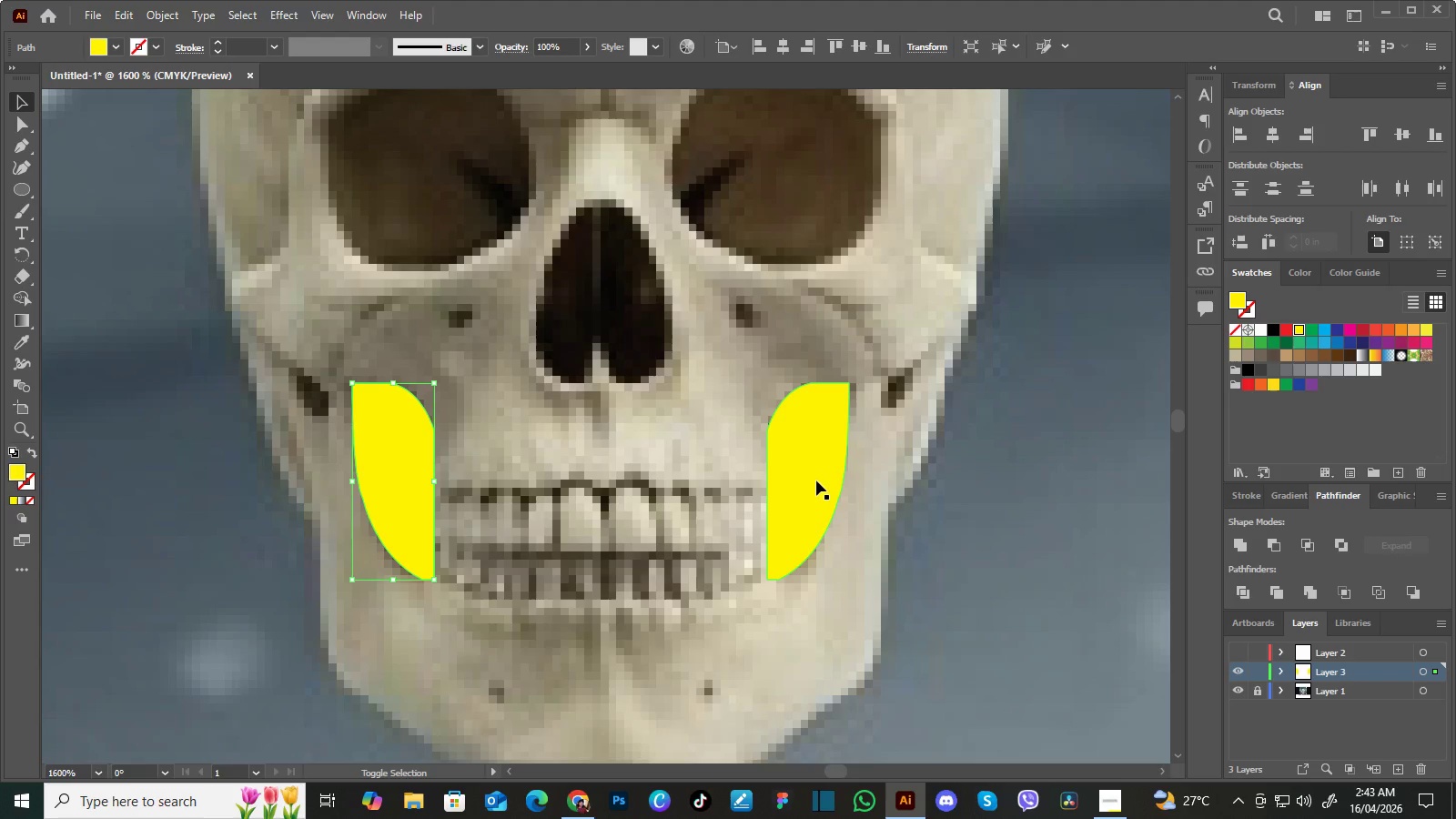 
hold_key(key=ShiftLeft, duration=1.03)
left_click([814, 478])
 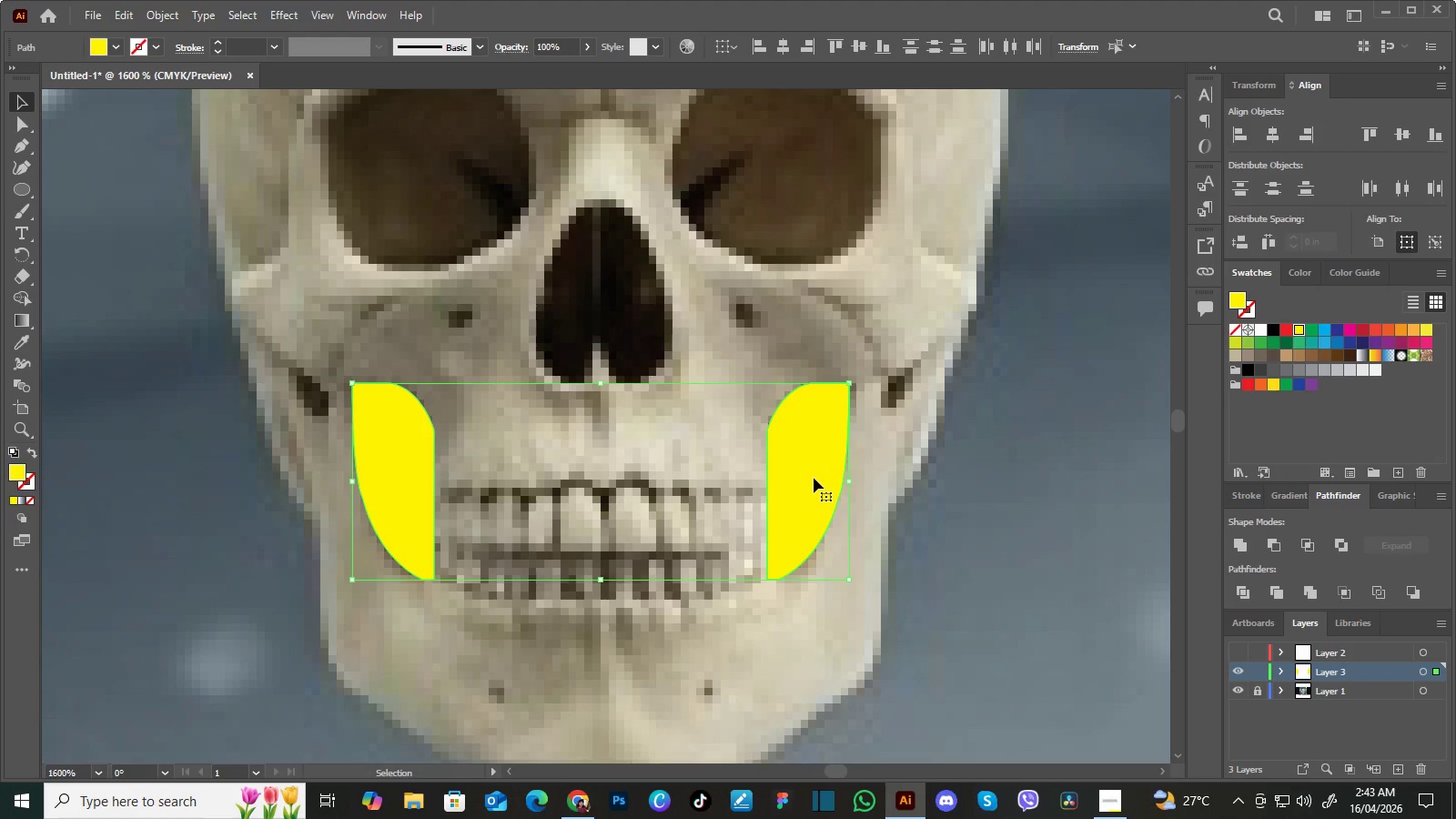 
key(Control+G)
 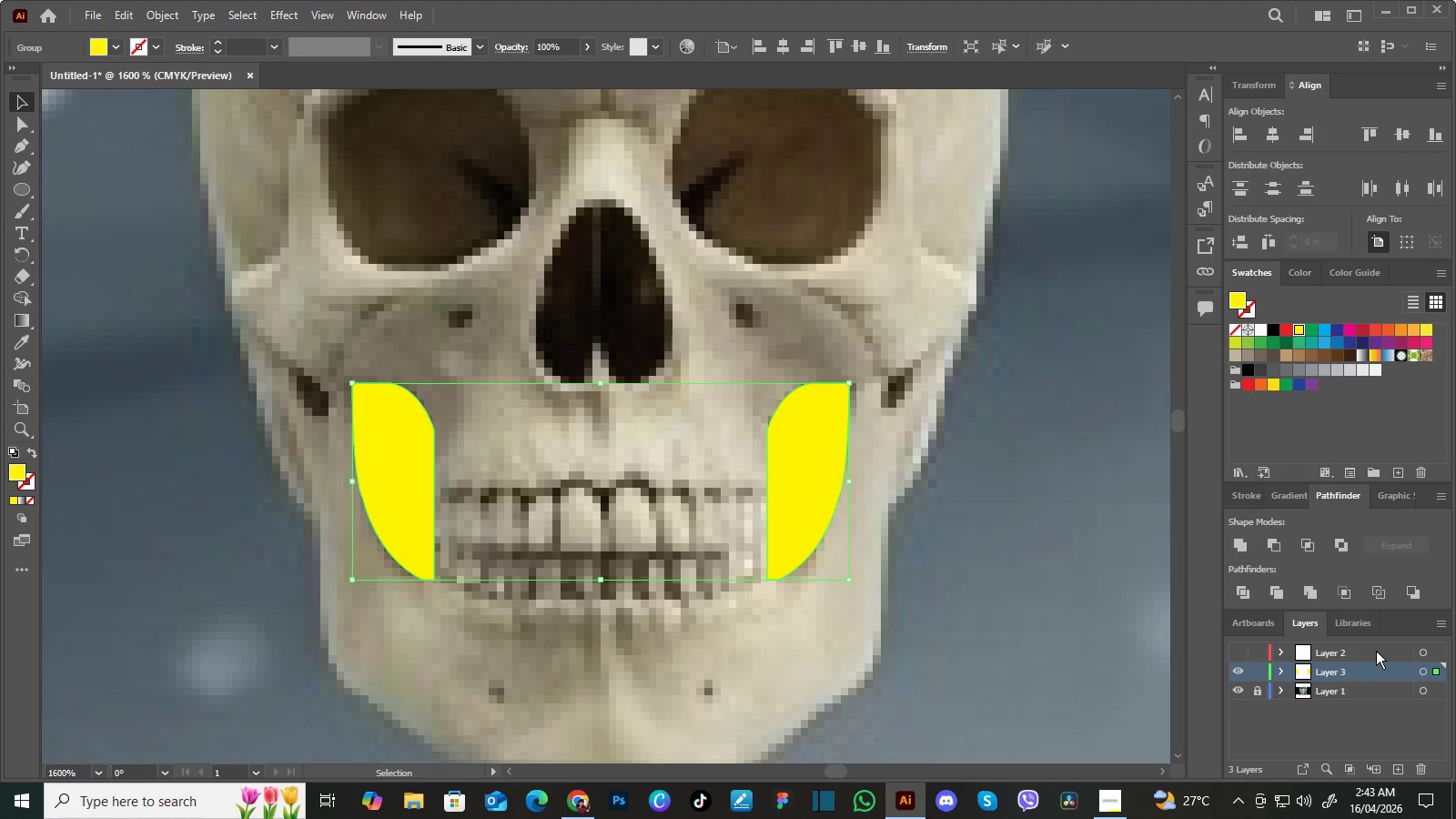 
left_click([1378, 669])
 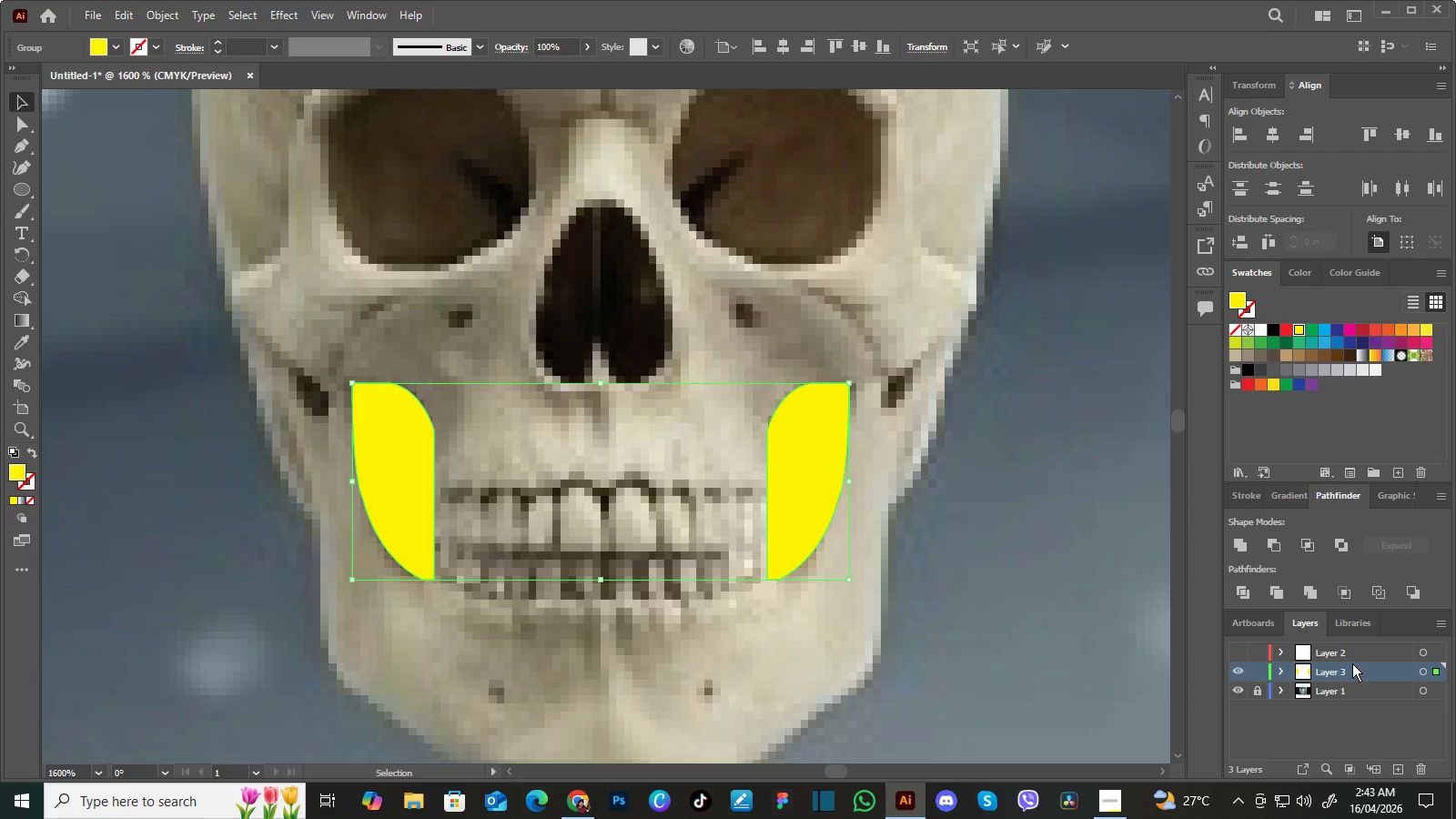 
left_click_drag(start_coordinate=[1353, 669], to_coordinate=[1373, 642])
 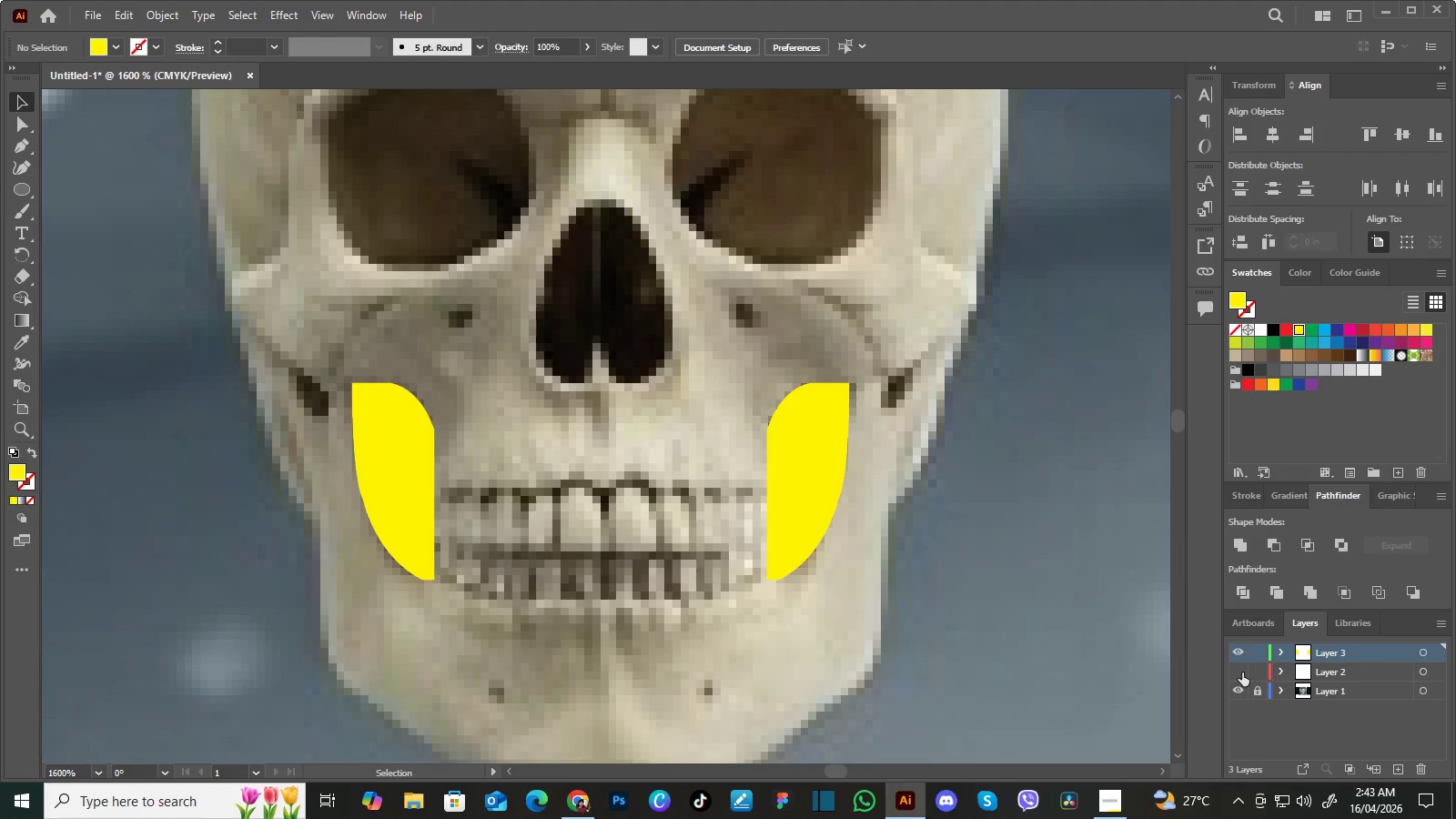 
left_click([1240, 671])
 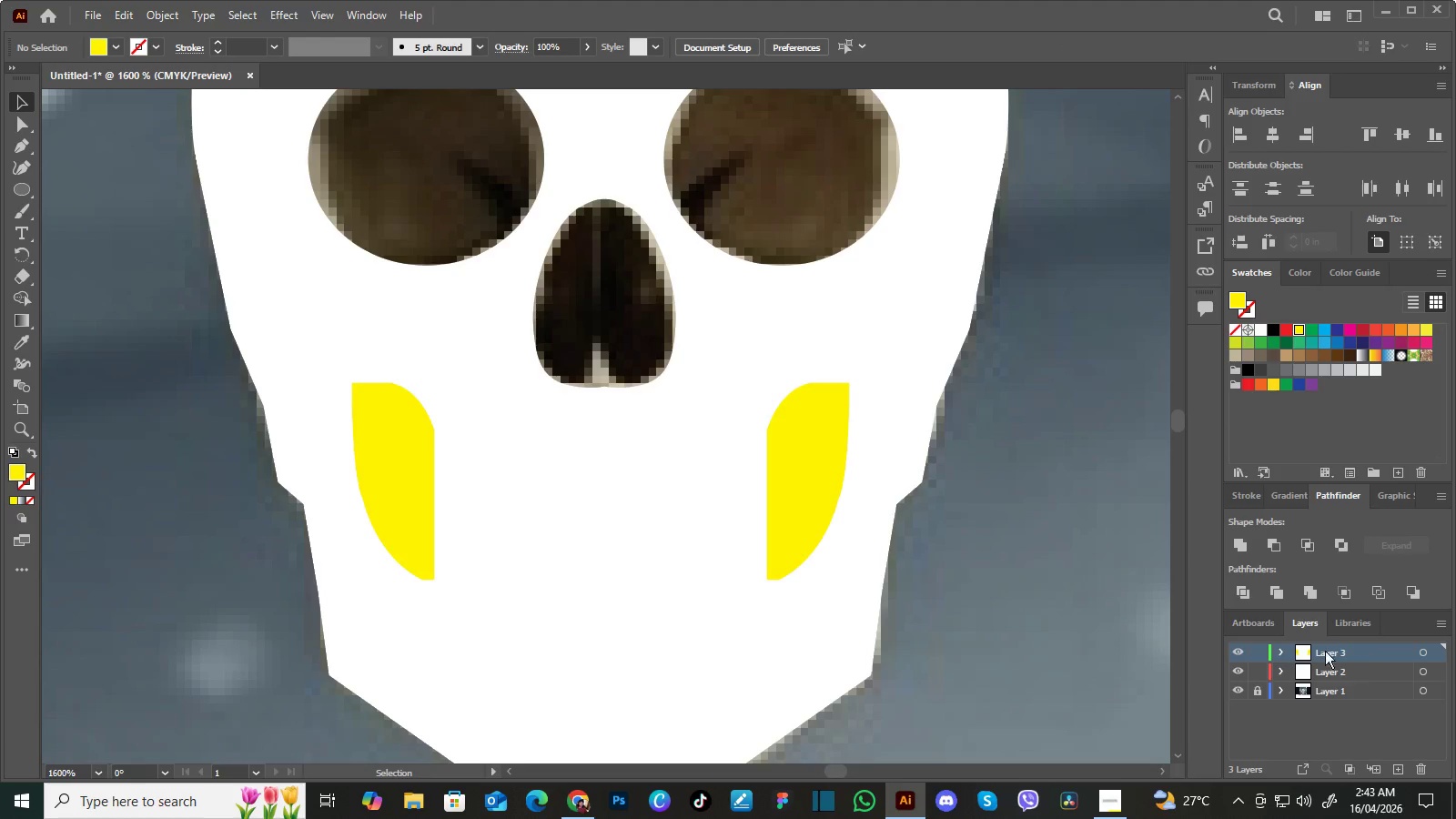 
hold_key(key=ShiftLeft, duration=0.73)
left_click([909, 380])
 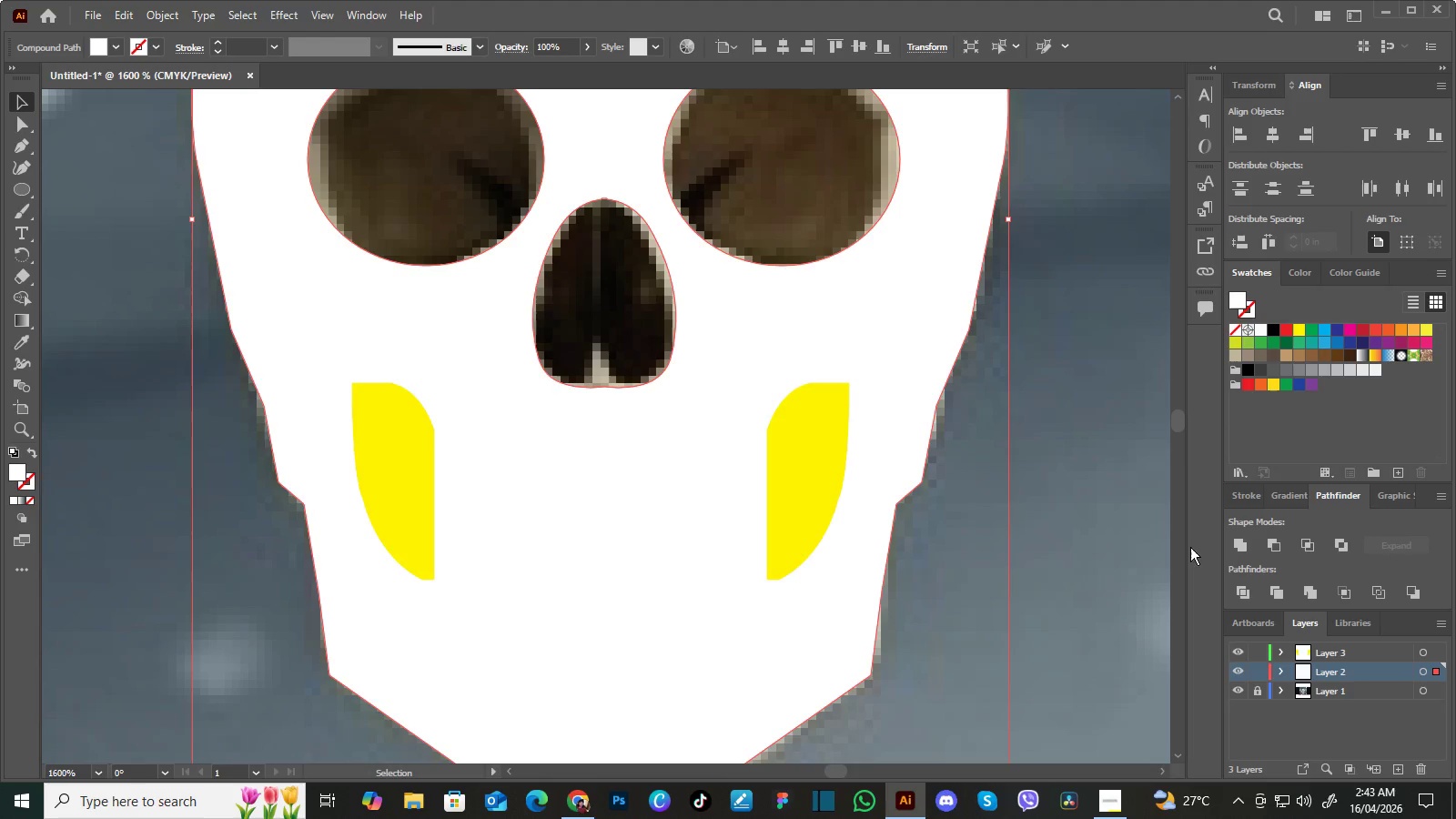 
left_click([1139, 521])
 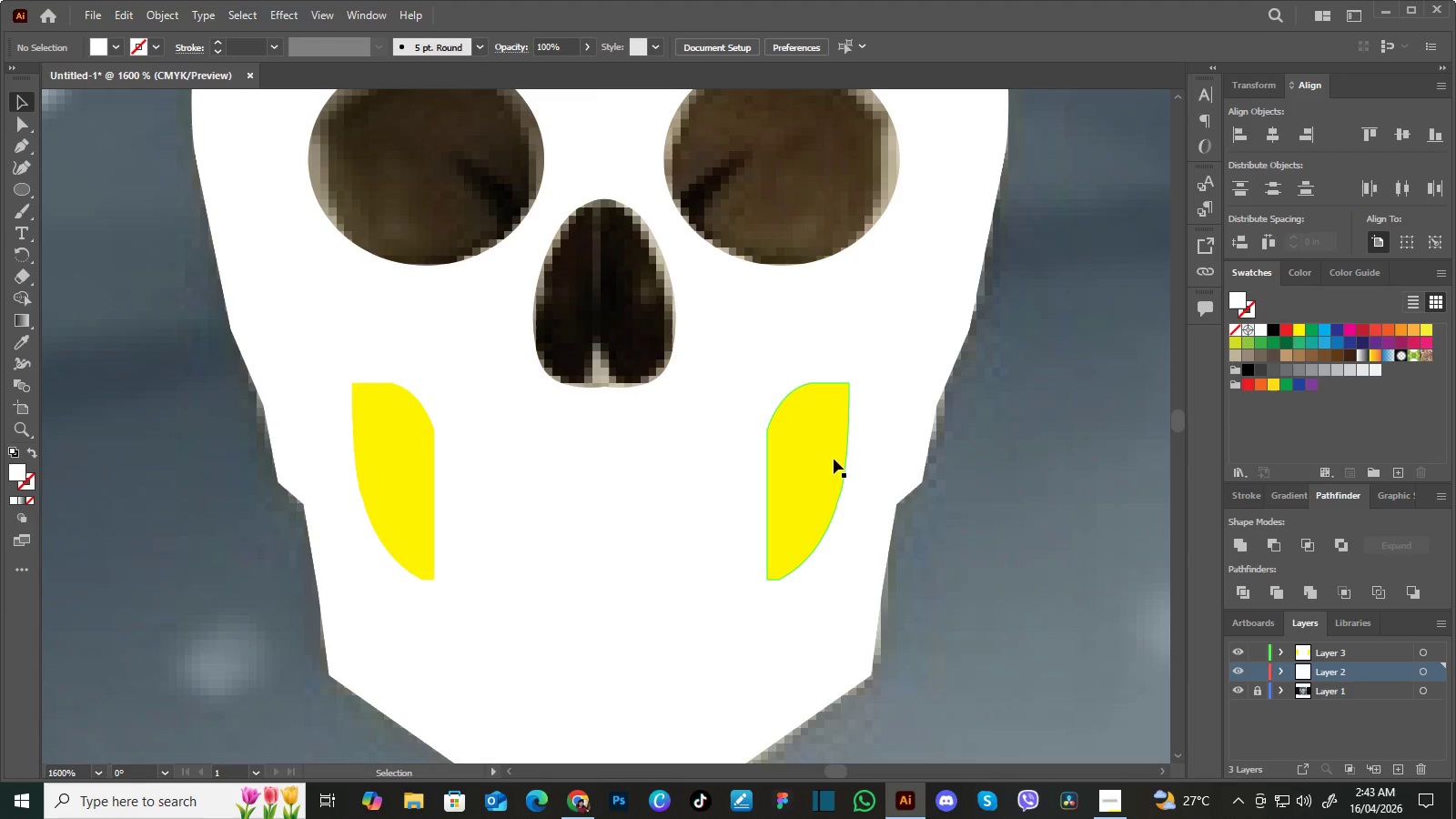 
left_click([818, 455])
 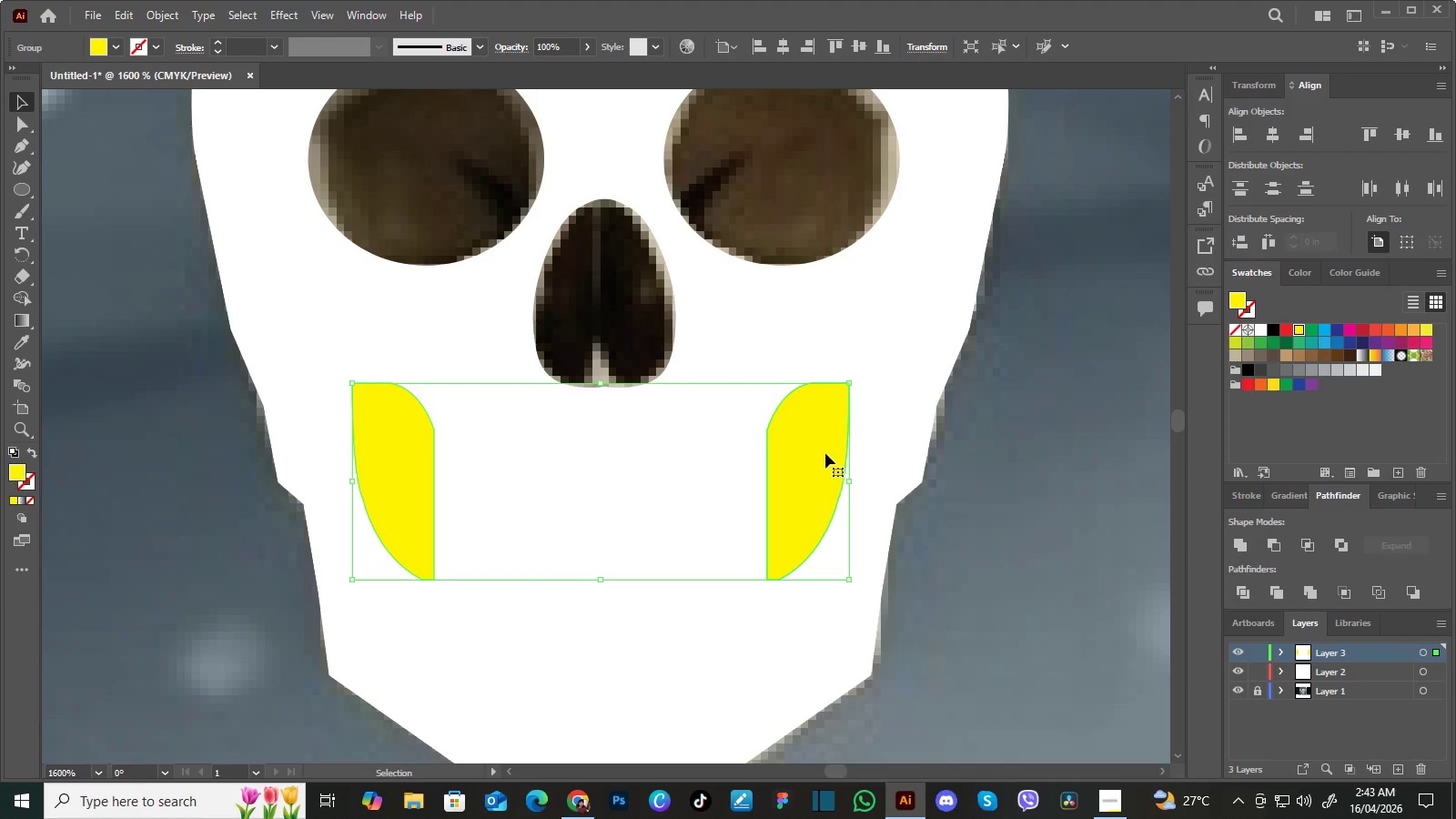 
hold_key(key=ShiftLeft, duration=0.75)
 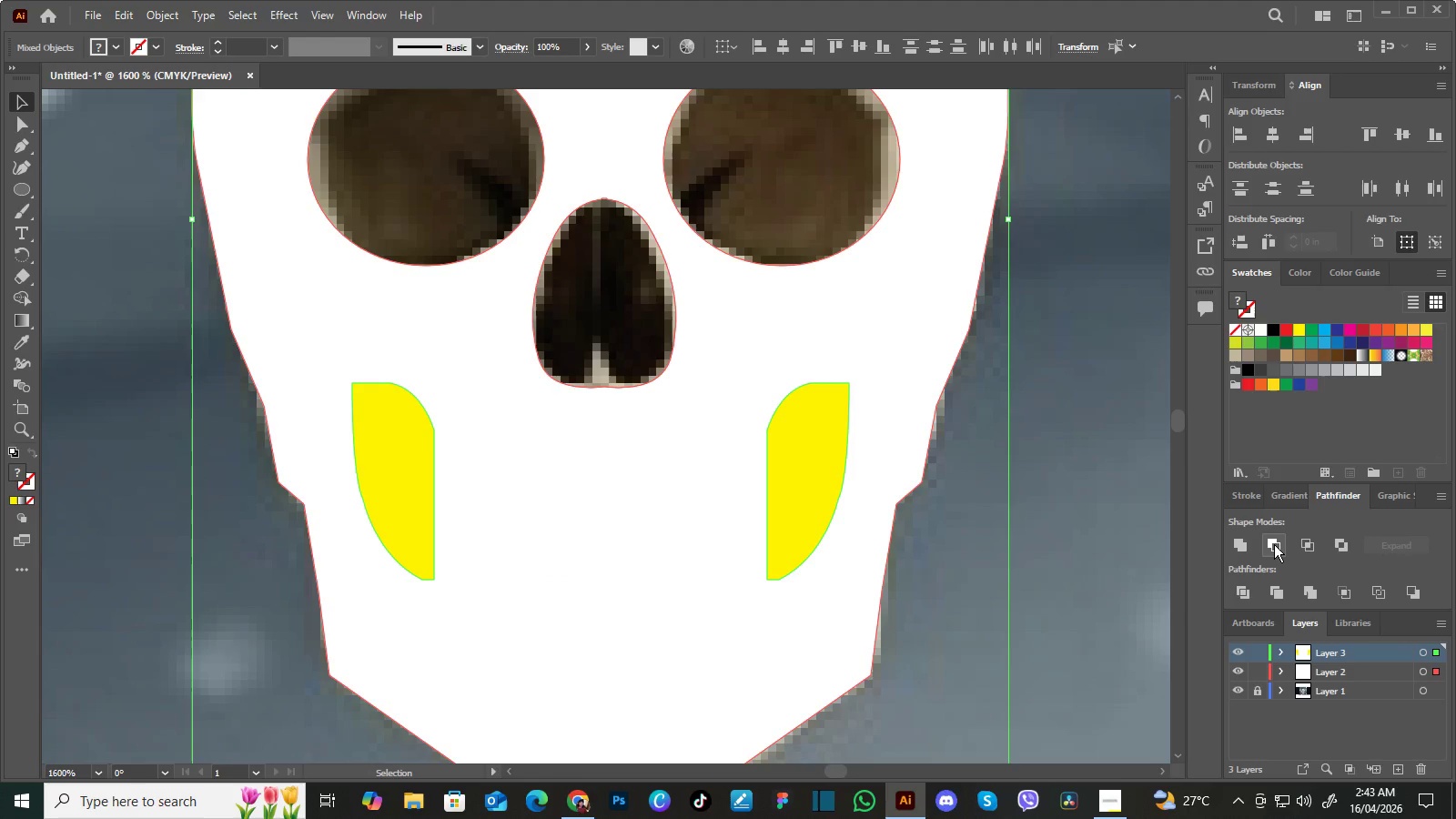 
left_click([1274, 544])
 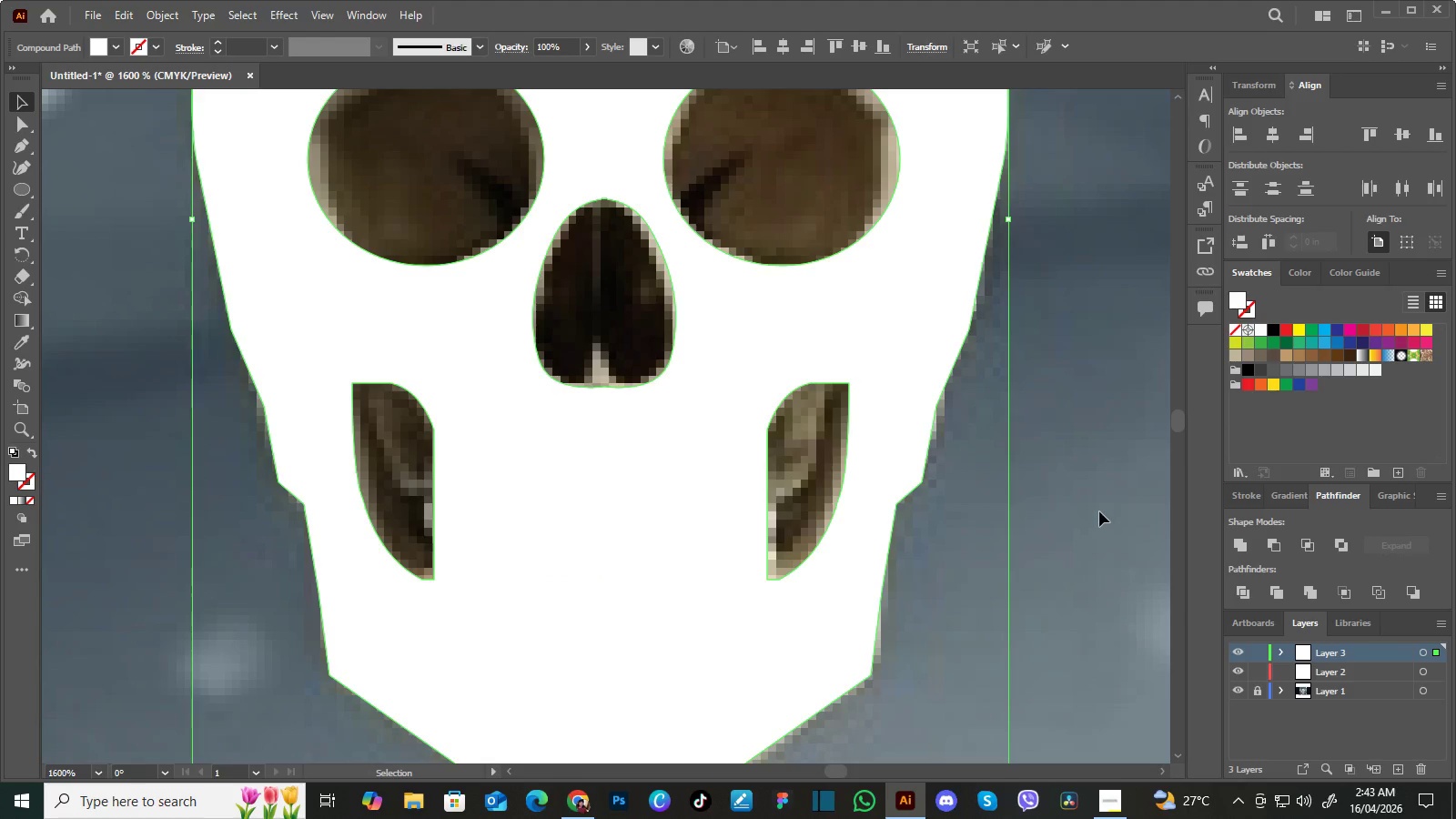 
left_click([1087, 496])
 